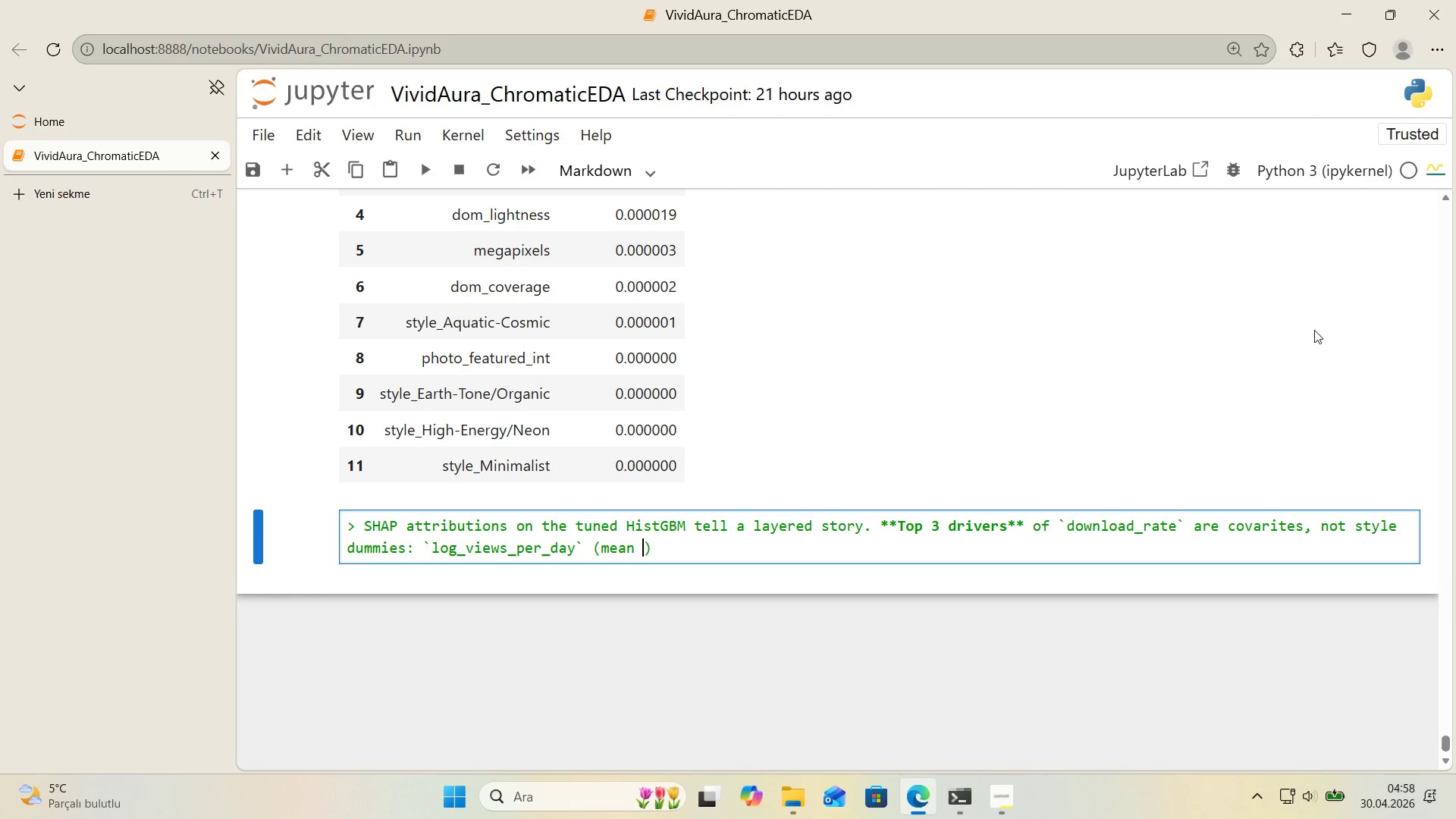 
key(Alt+Control+Minus)
 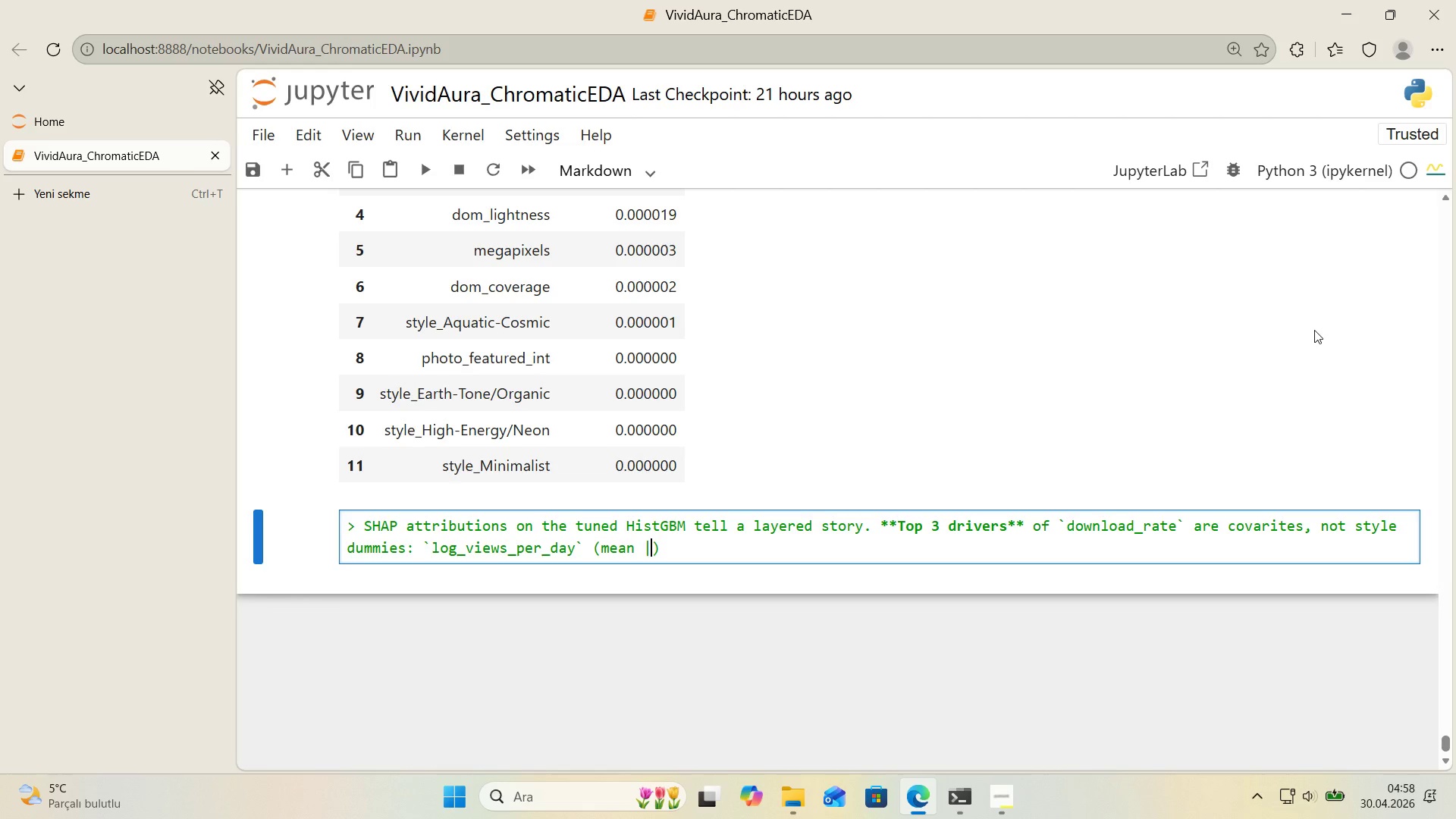 
type(SHAP)
 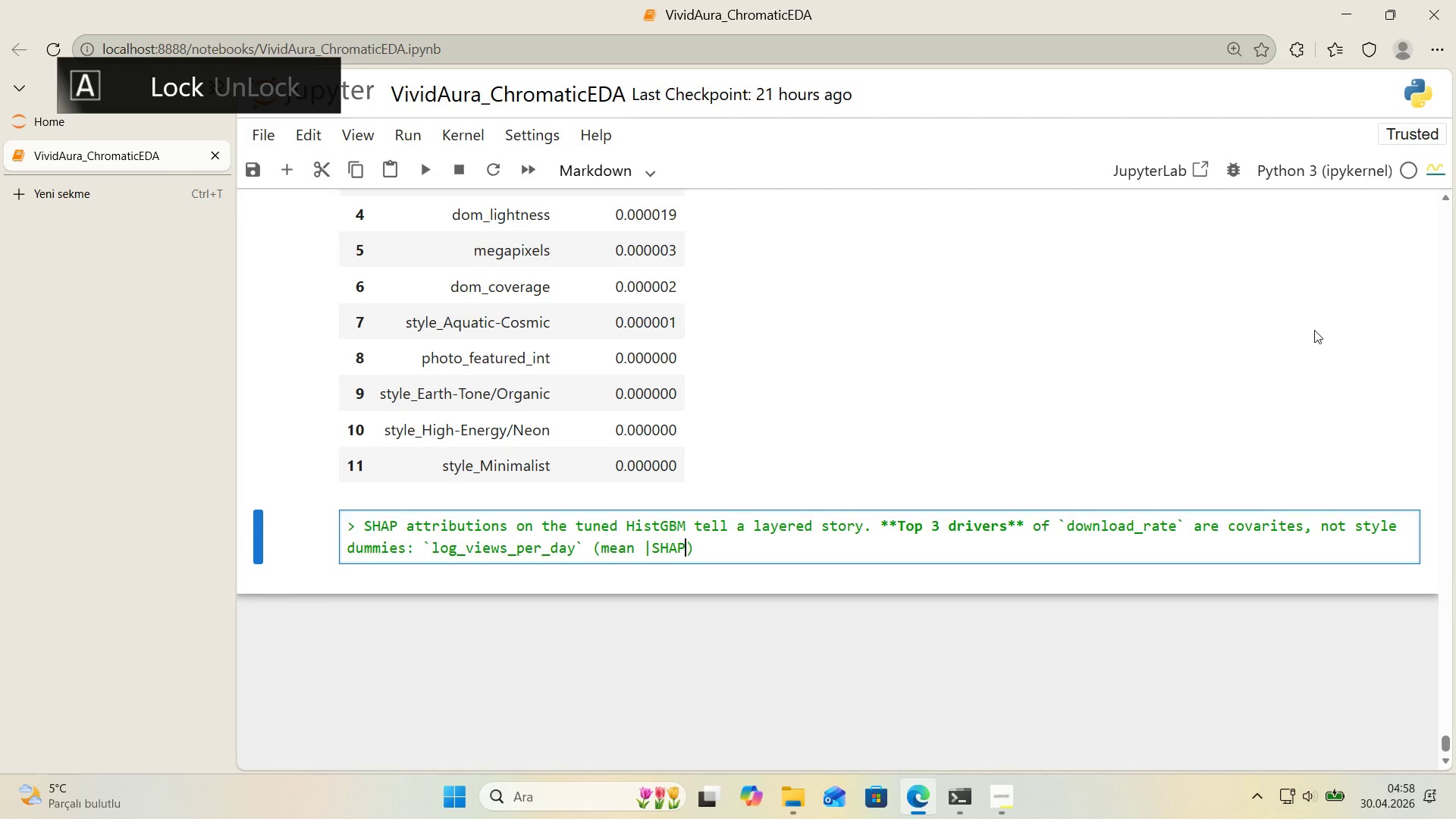 
key(Control+ControlLeft)
 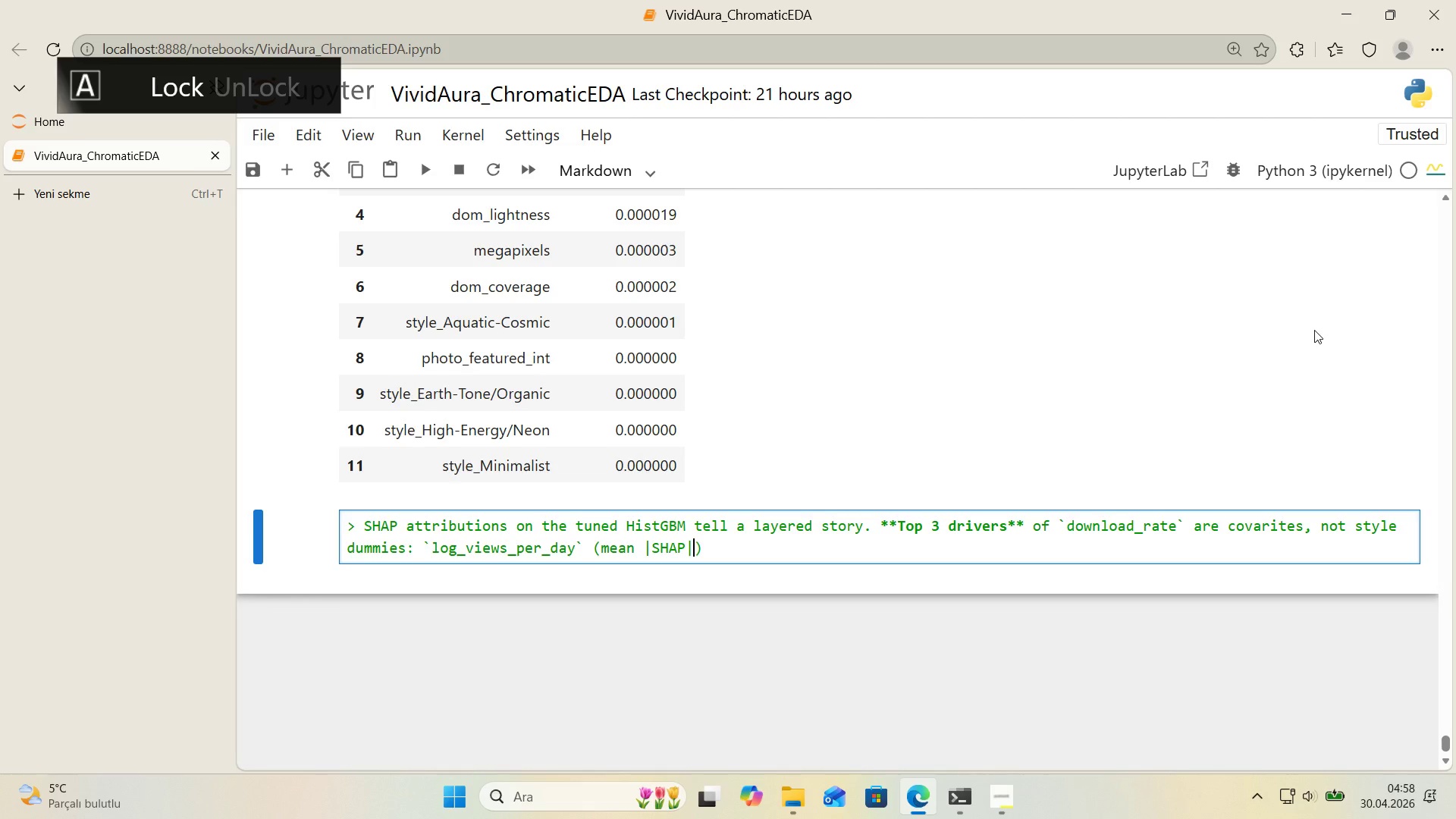 
key(Alt+Control+AltRight)
 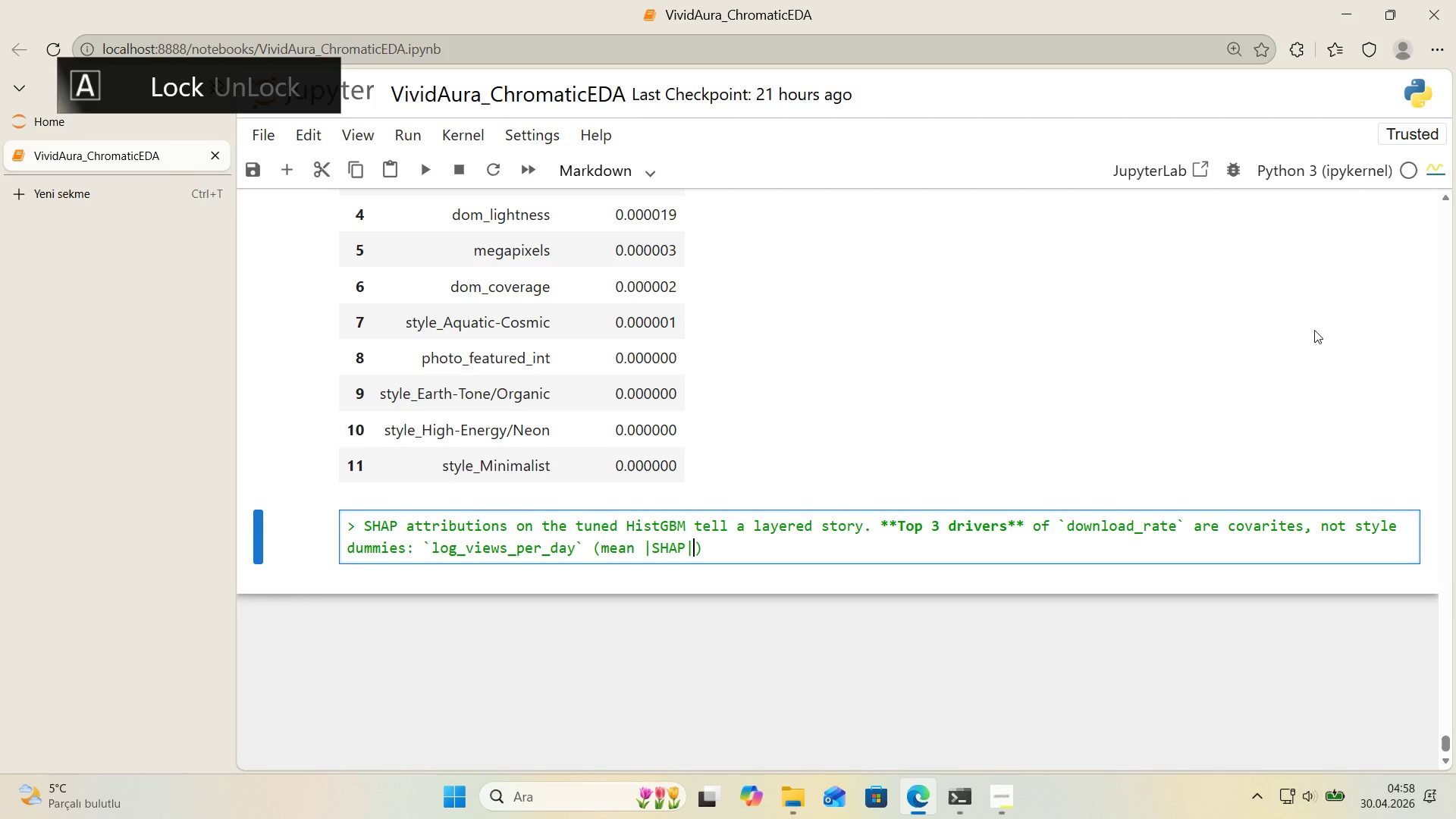 
key(Alt+Control+Minus)
 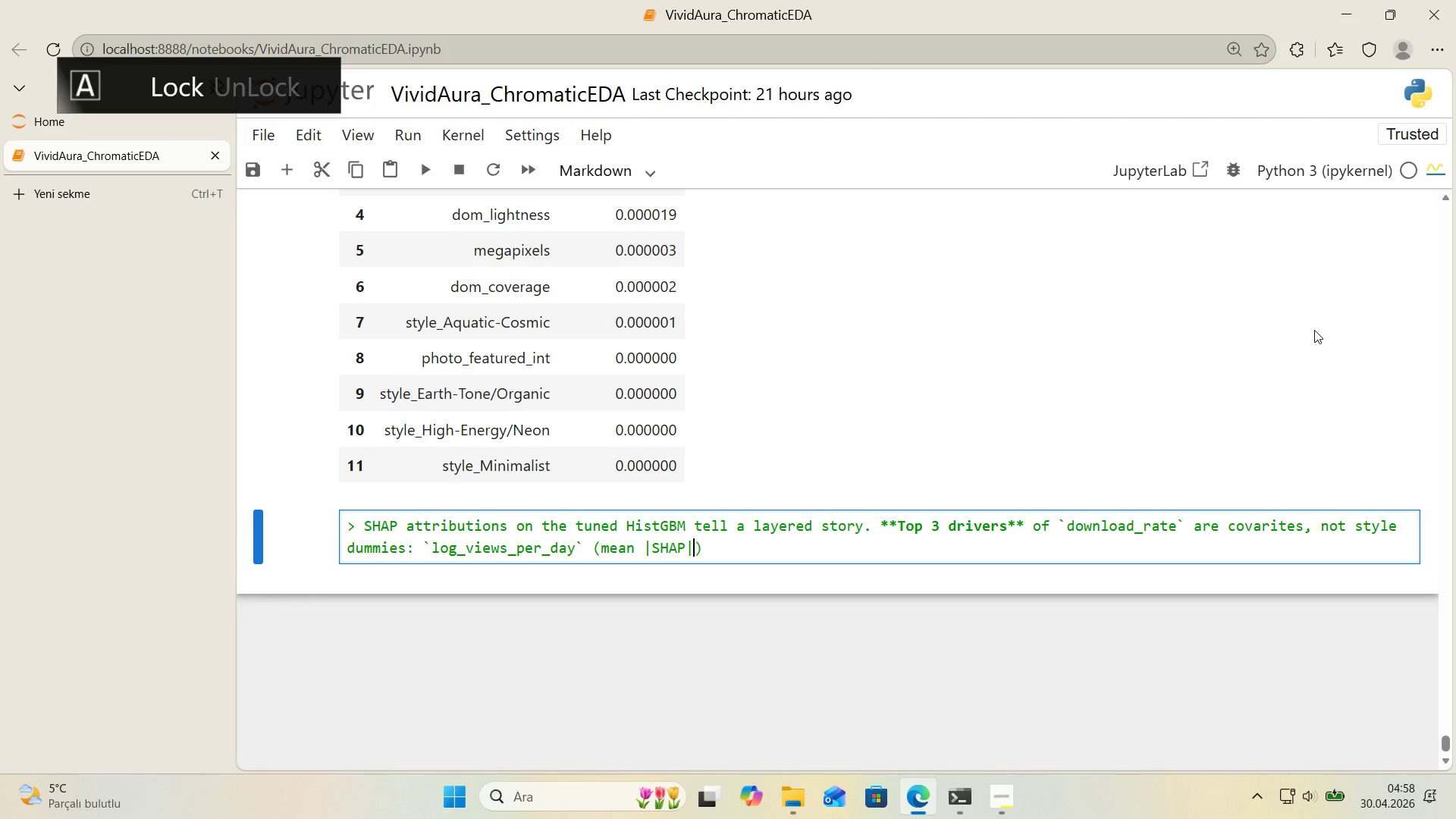 
type( ) 8.5e-4)
 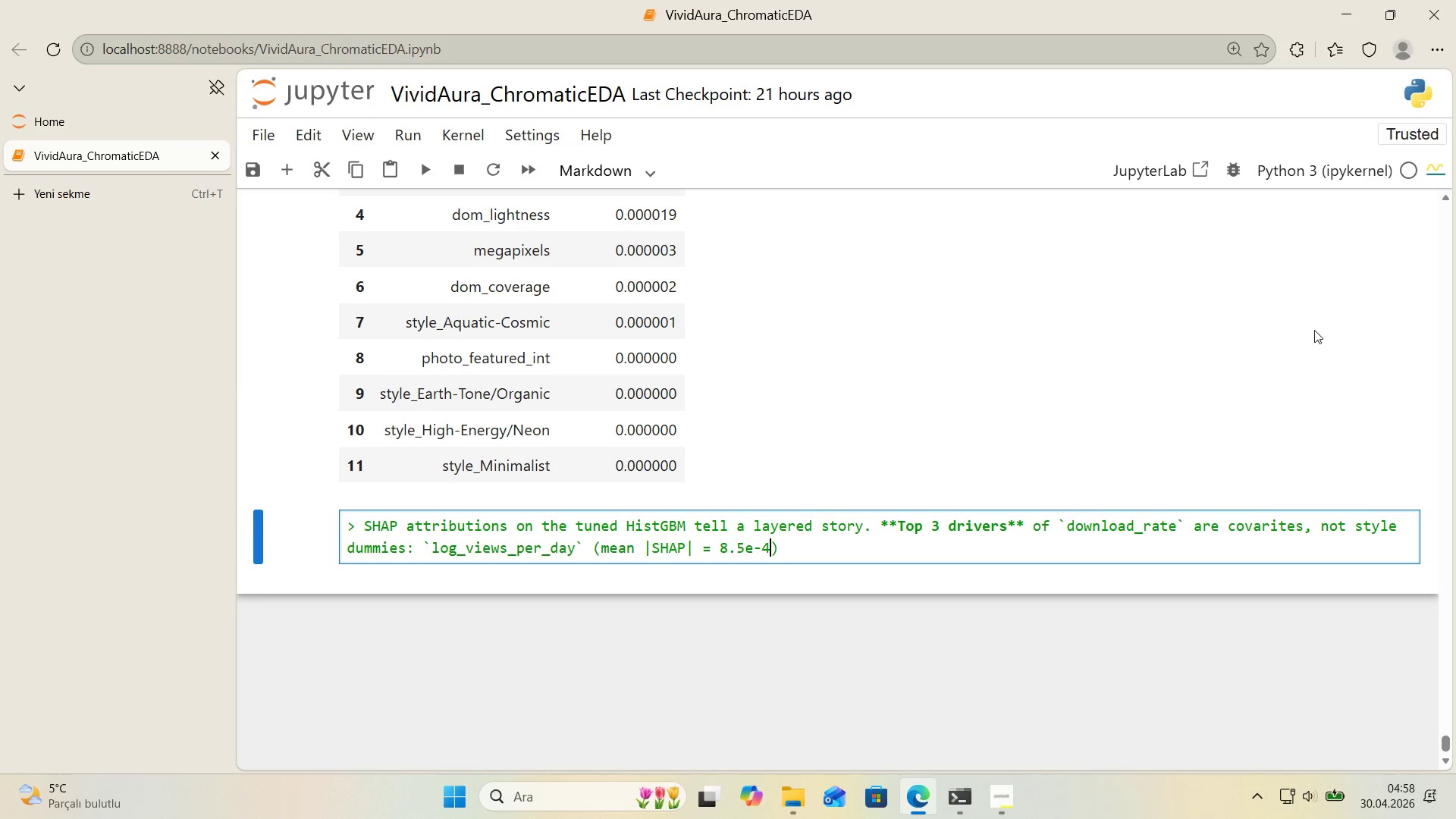 
key(ArrowRight)
 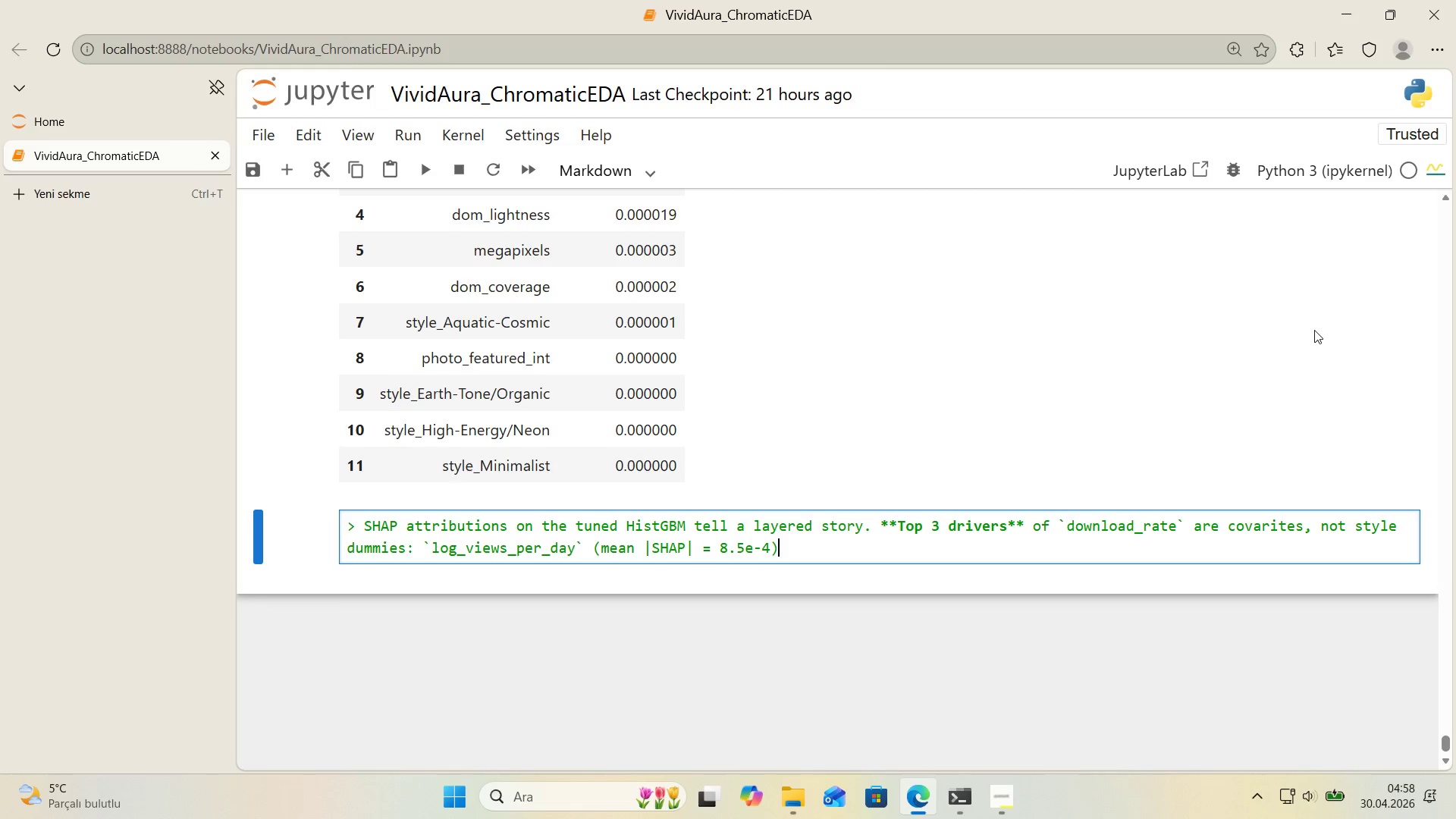 
key(Comma)
 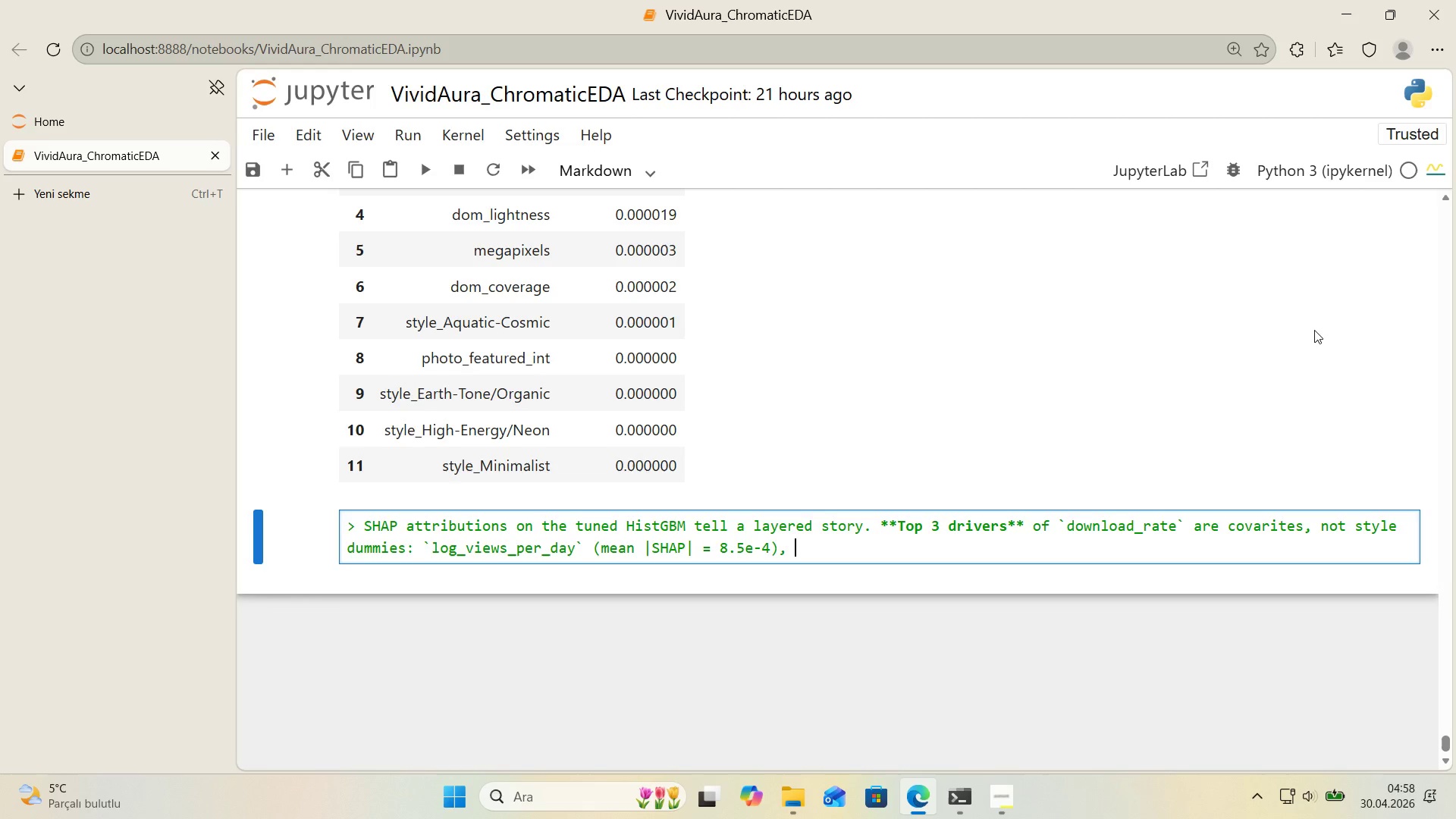 
key(Space)
 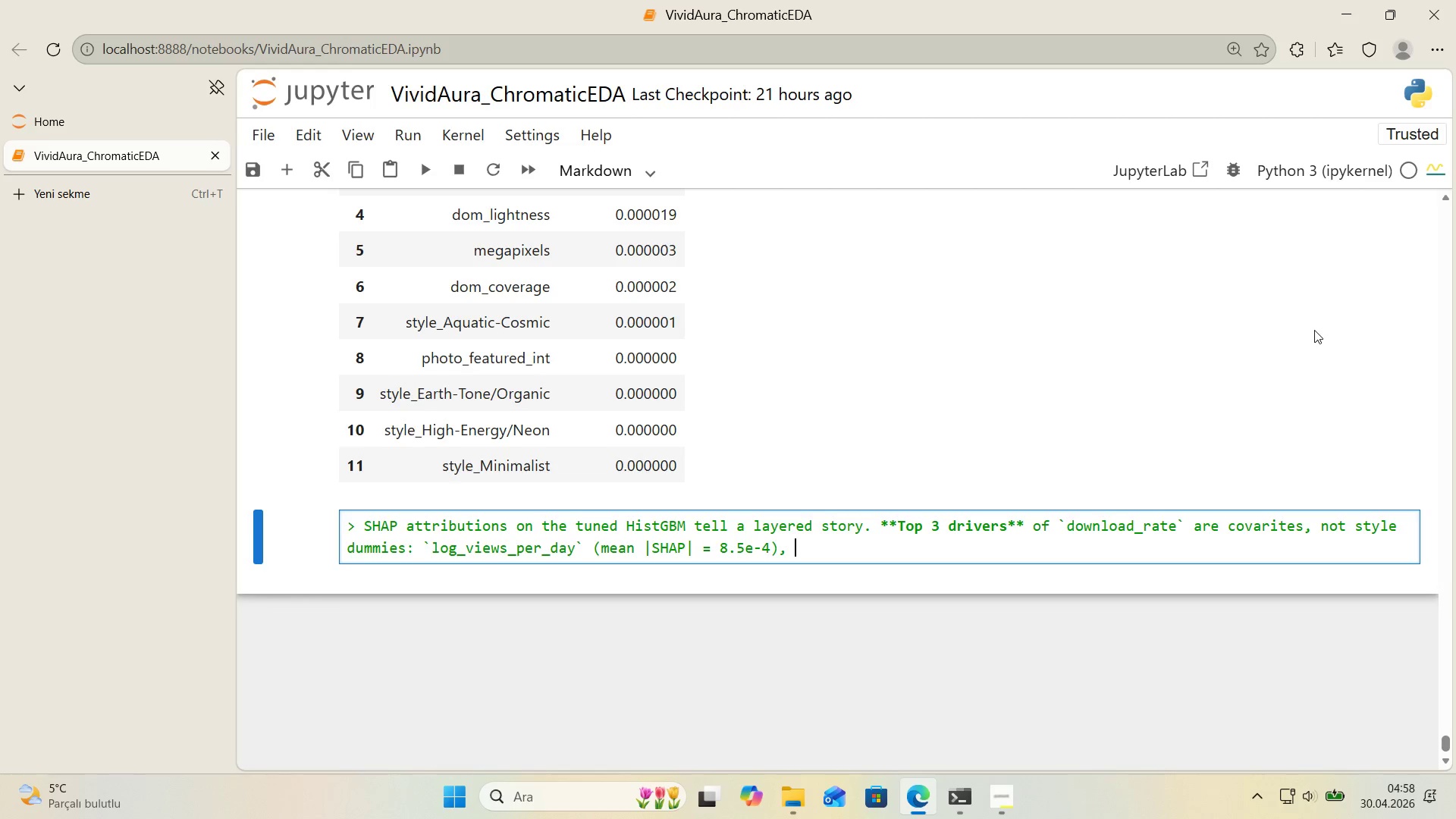 
key(Alt+Control+Comma)
 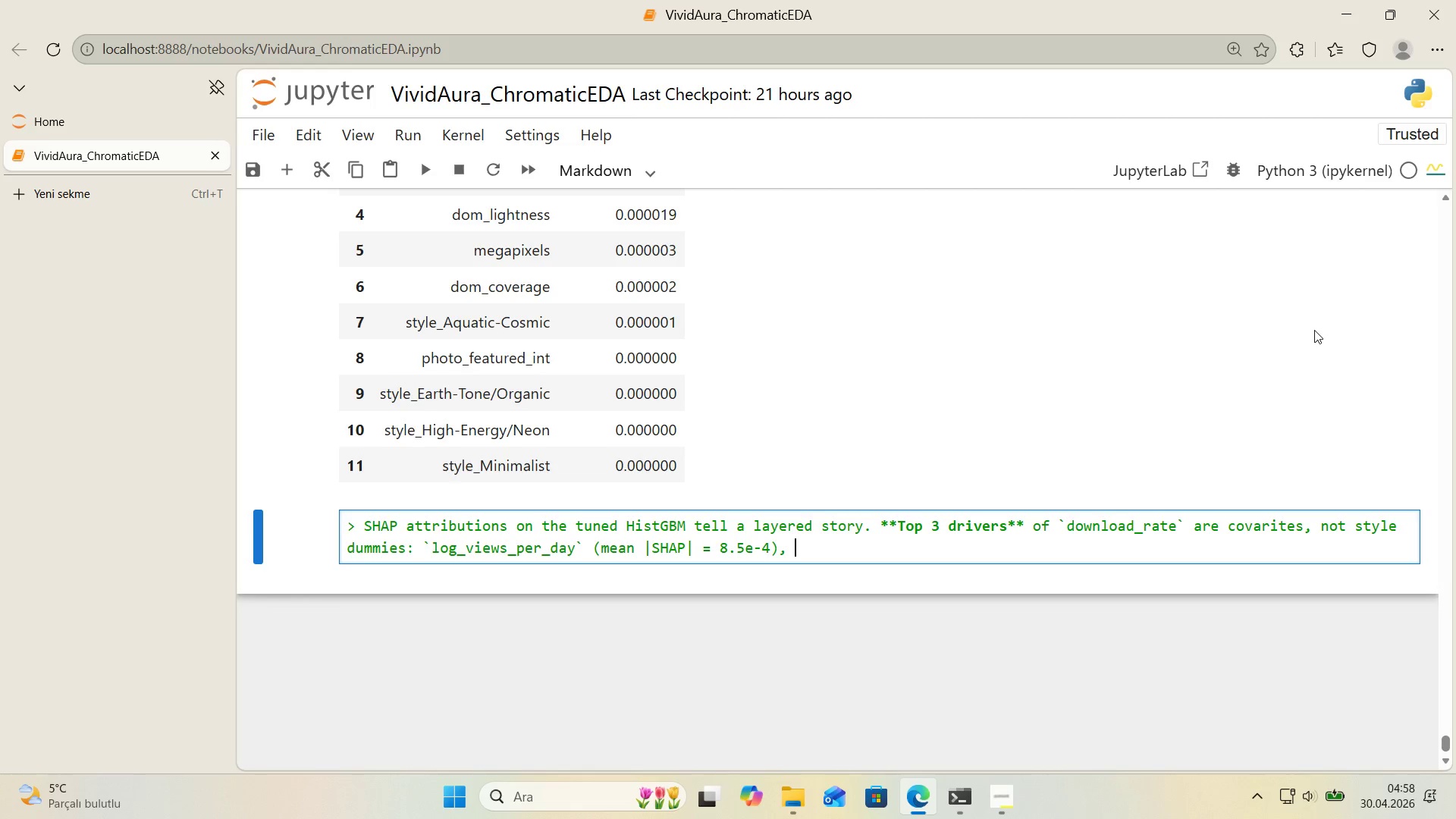 
key(Alt+Control+Comma)
 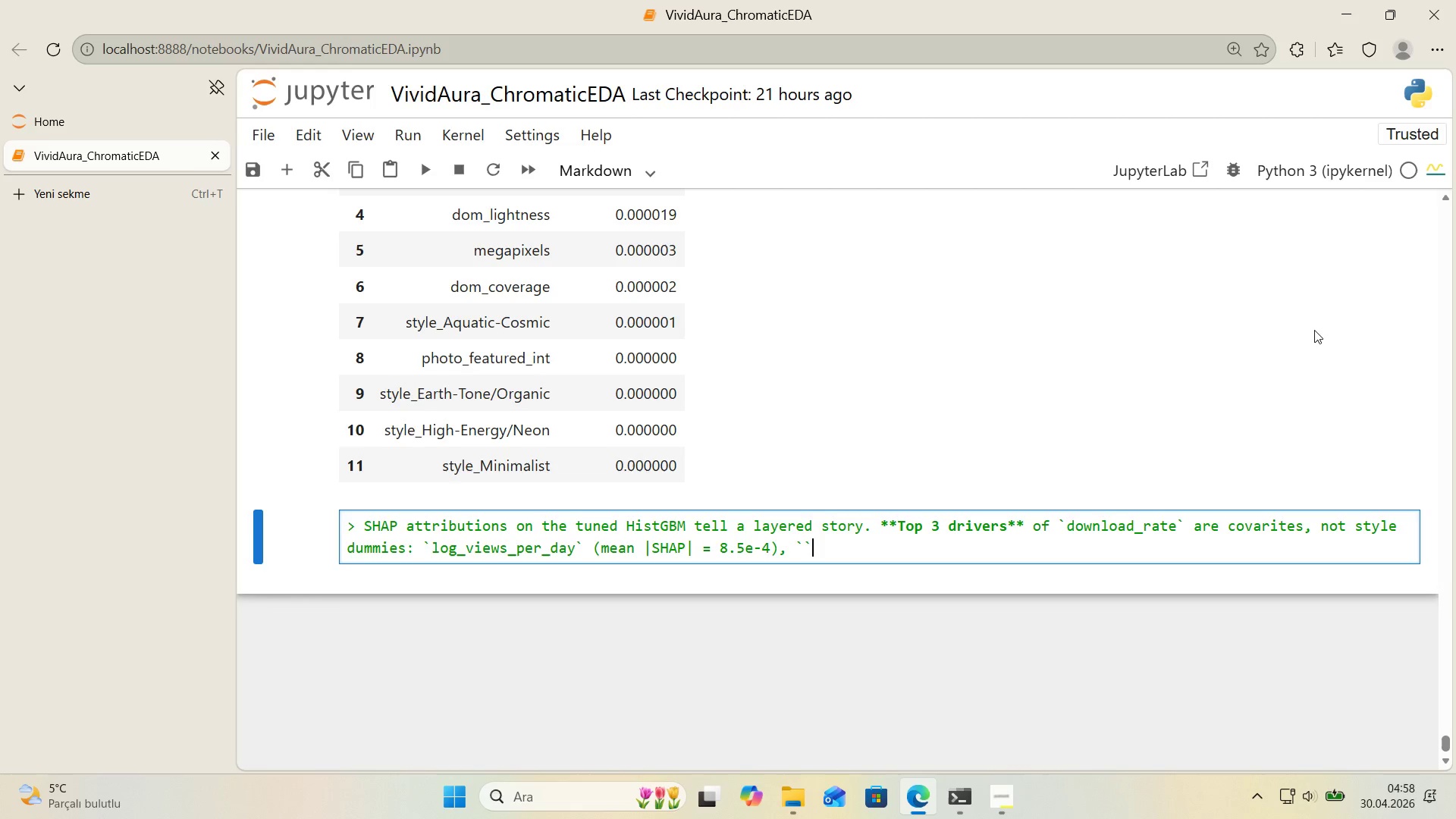 
key(Control+ControlRight)
 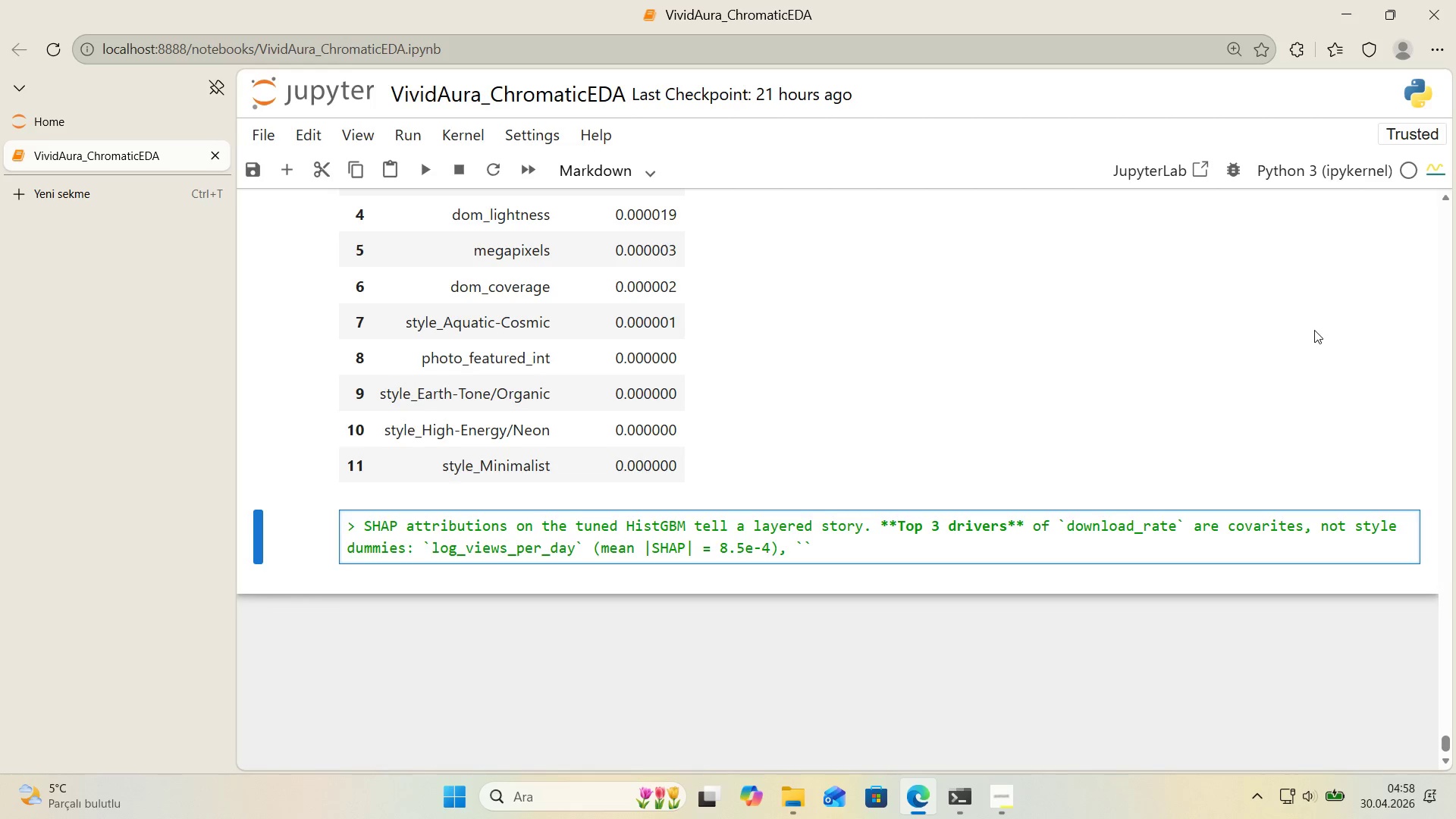 
key(ArrowLeft)
 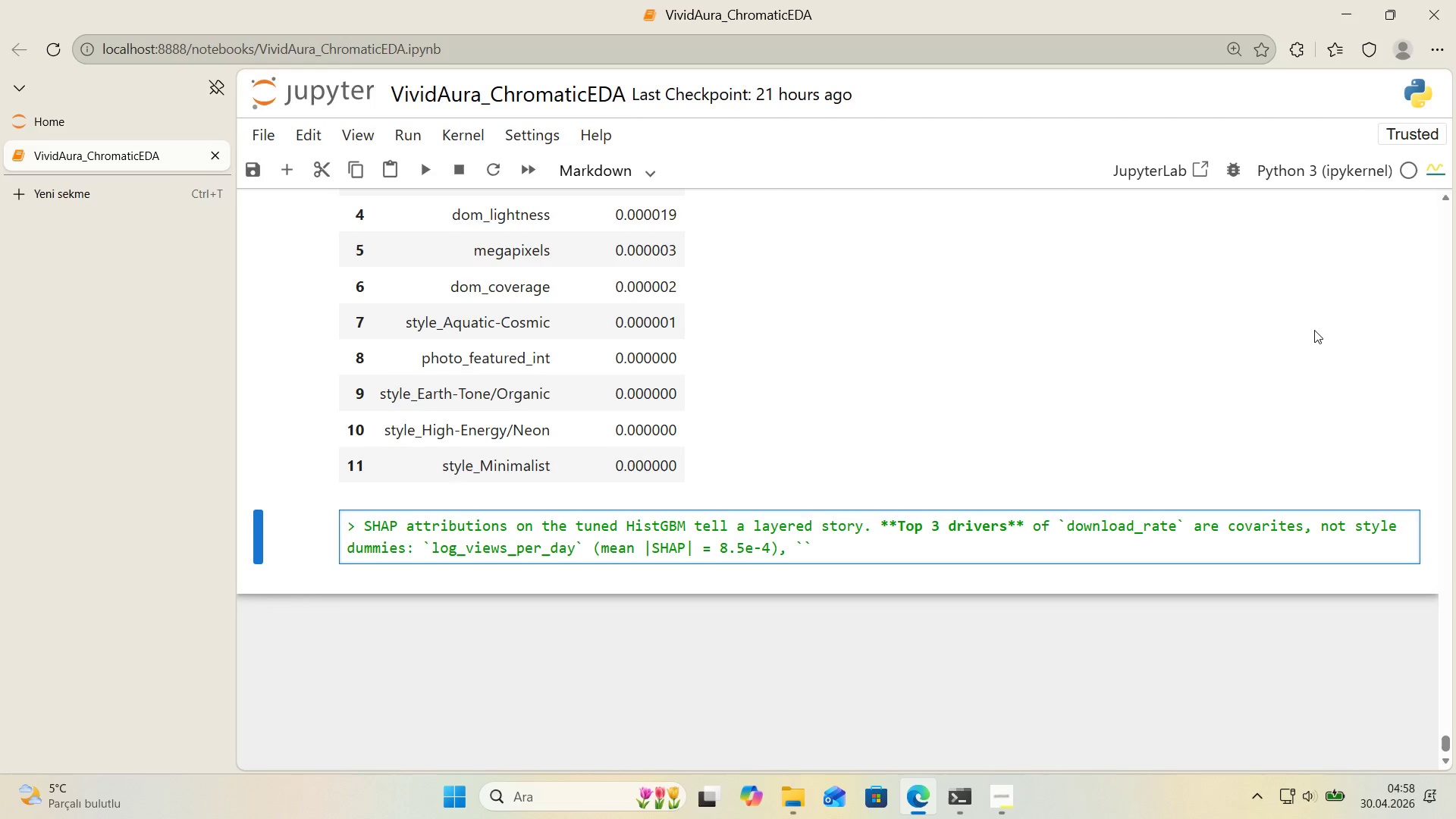 
type(log_age_days)
 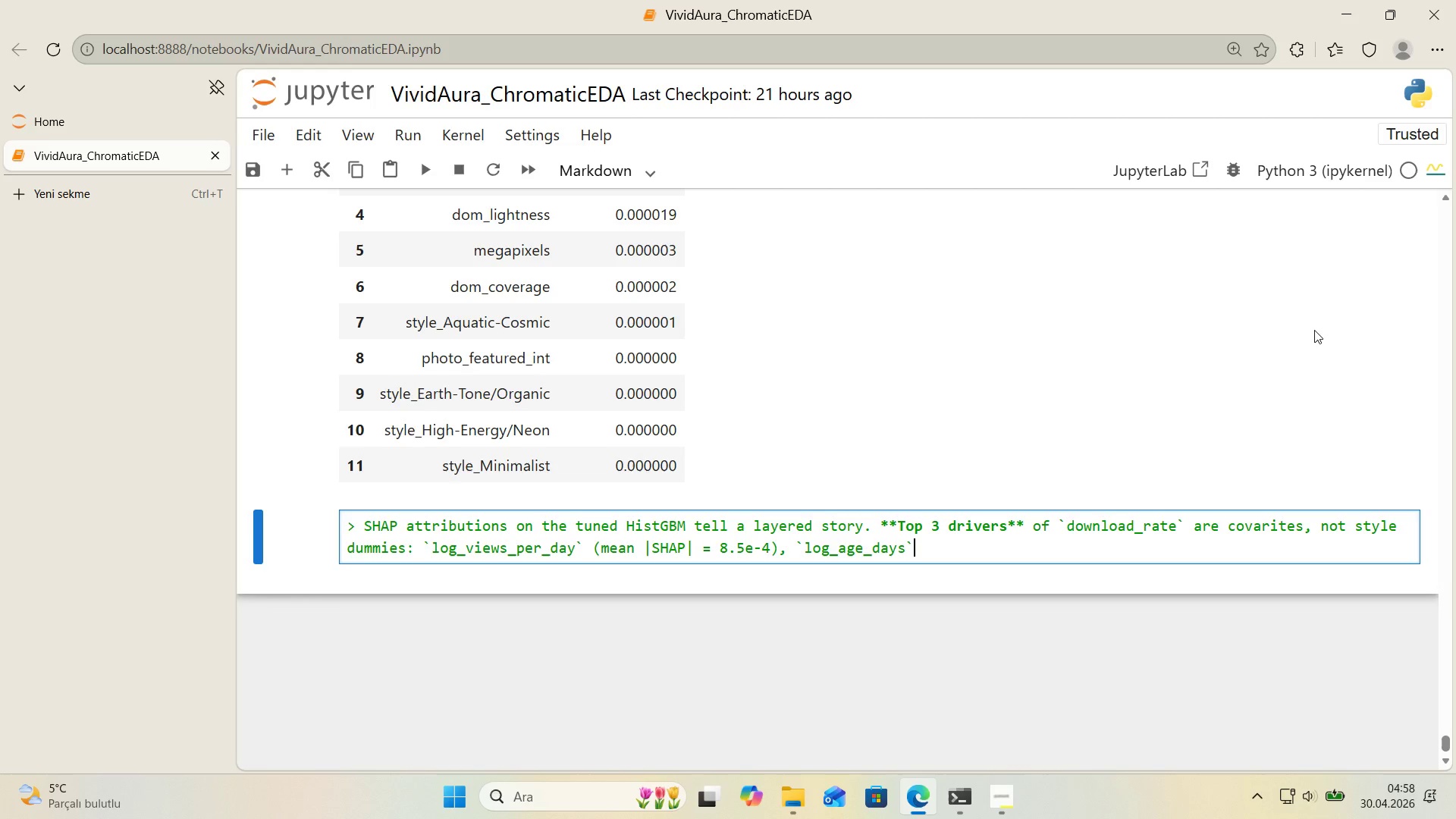 
 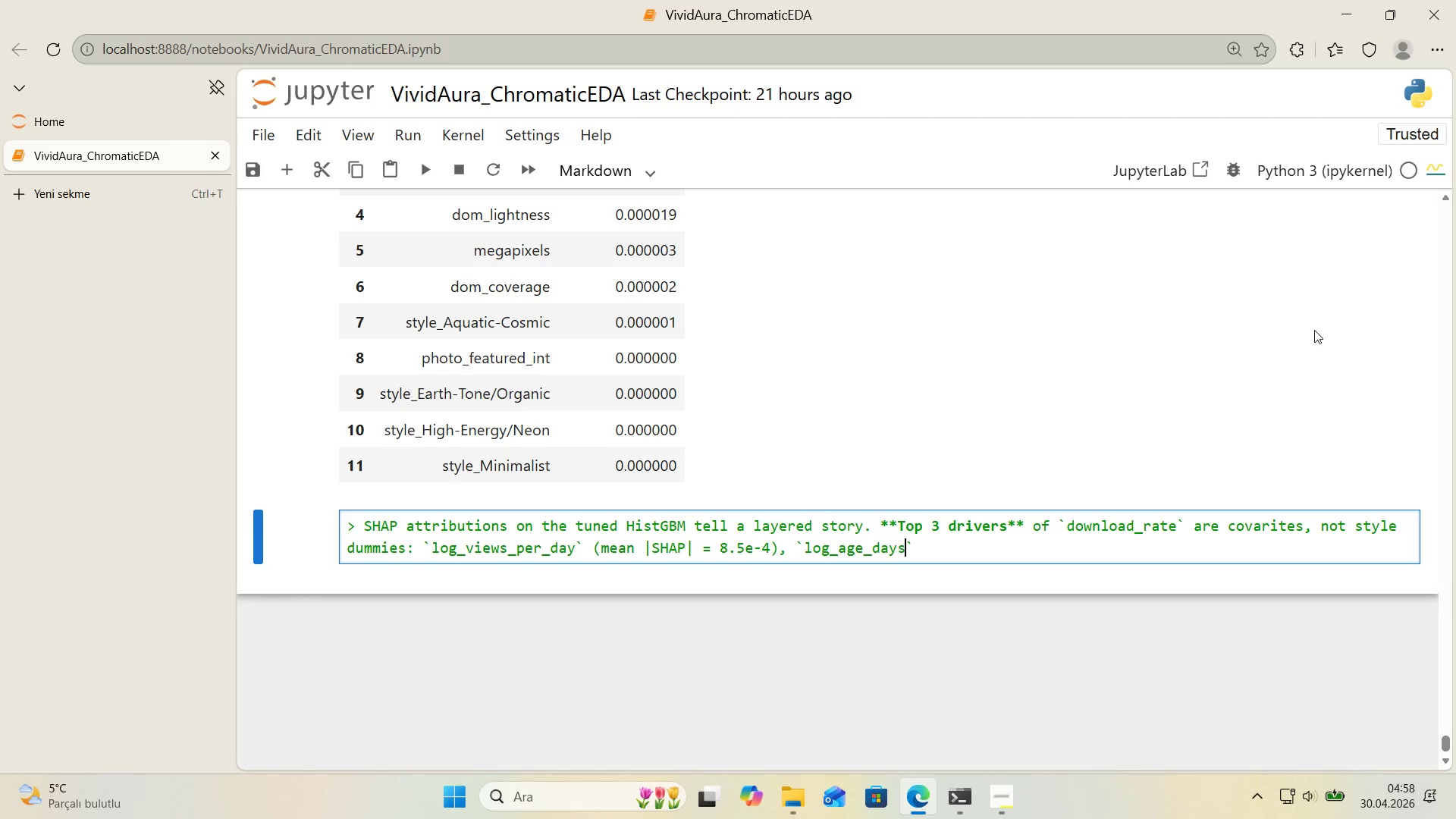 
key(ArrowRight)
 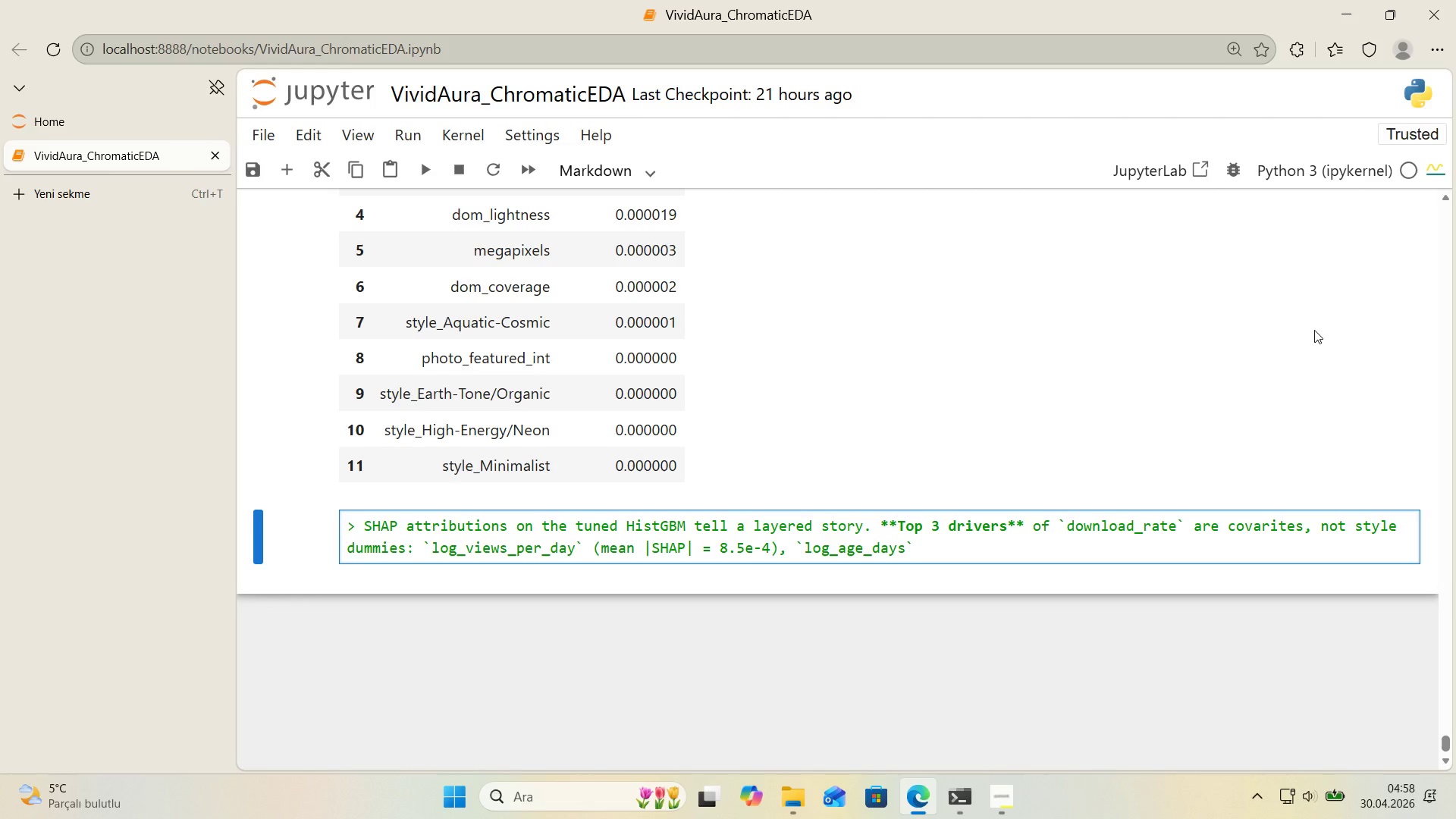 
type( *()
 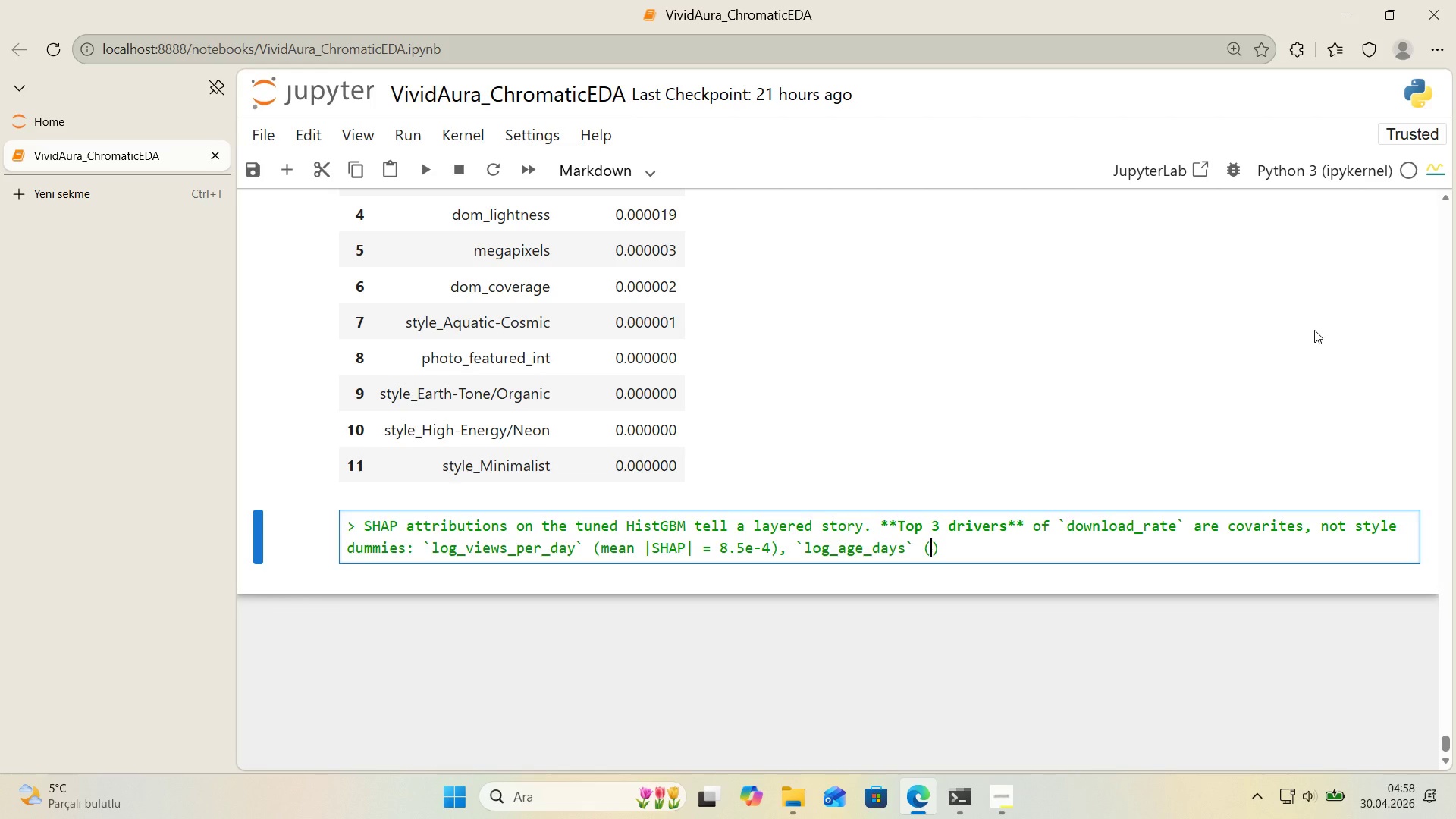 
 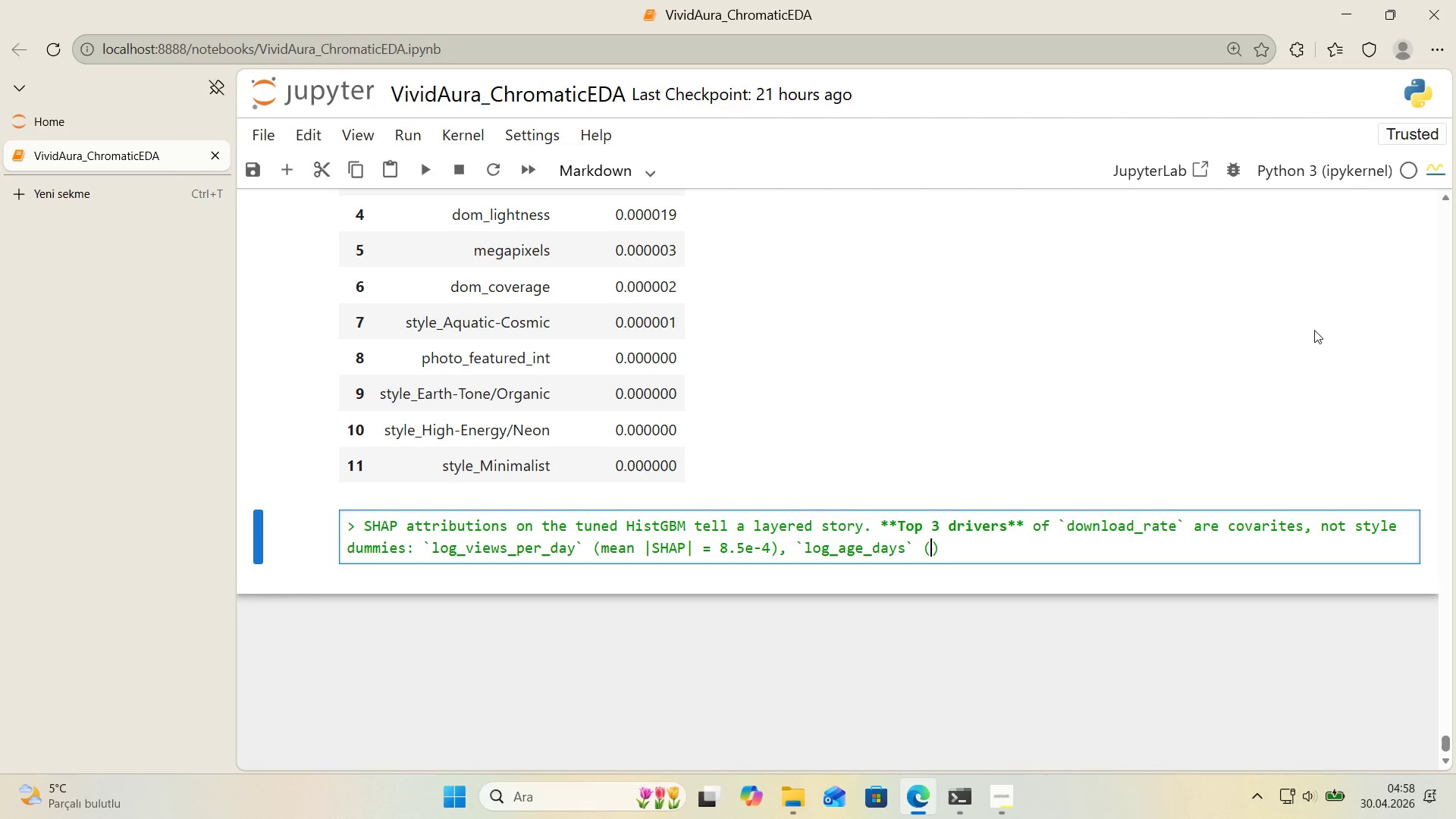 
key(ArrowLeft)
 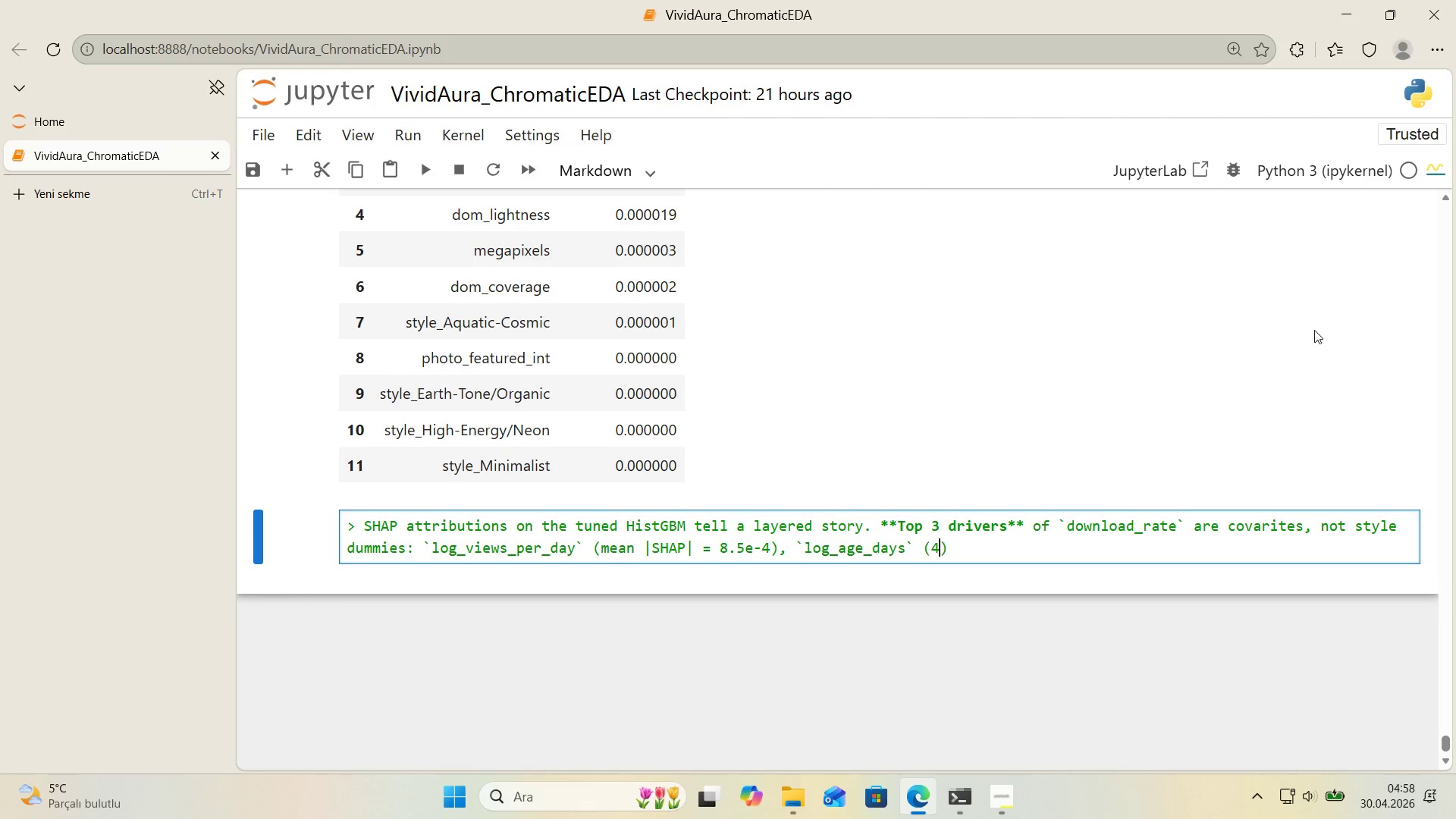 
type(4.5e)
key(Backspace)
key(Backspace)
type(5)
key(Backspace)
type(6e-4)
 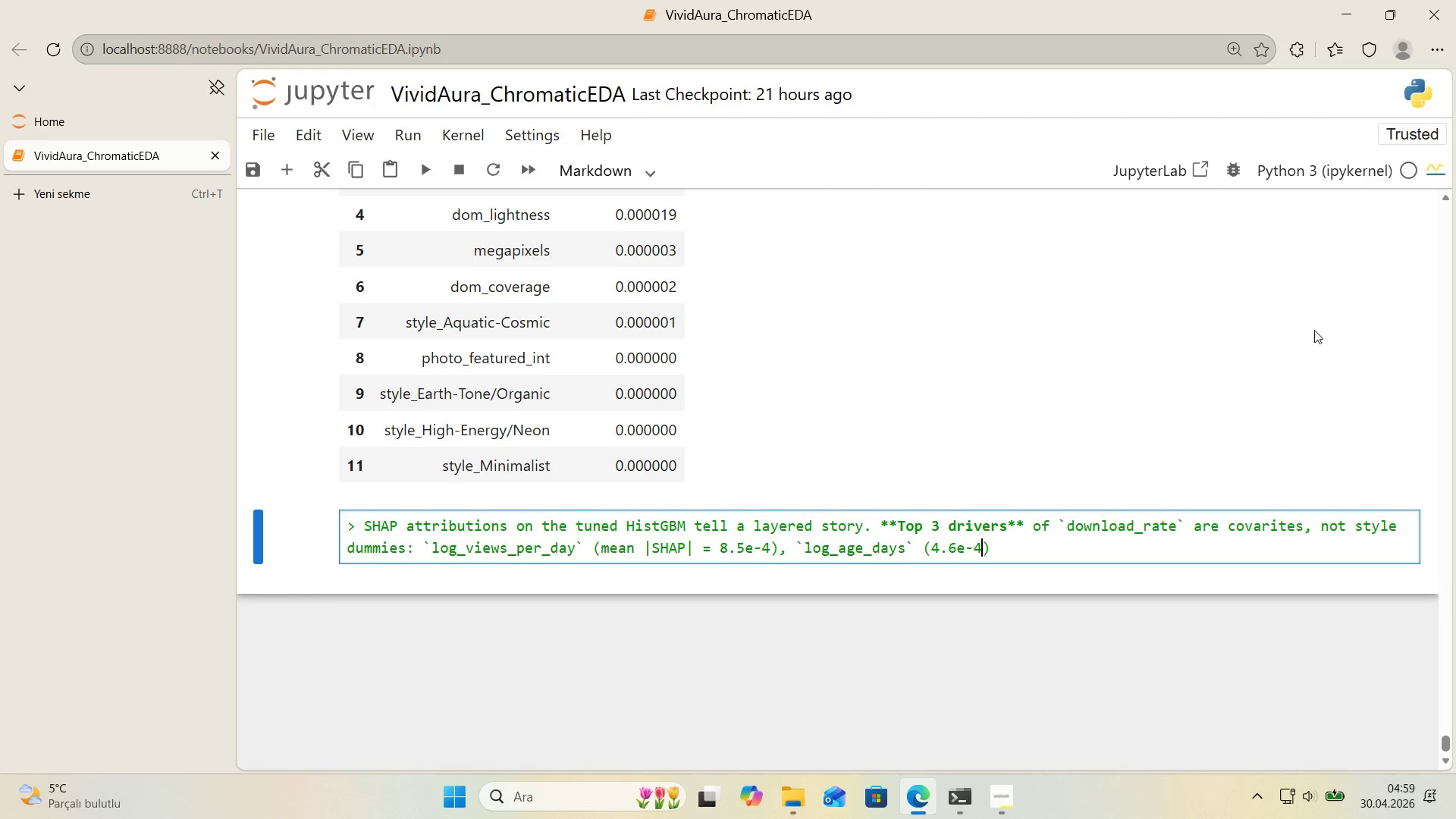 
key(ArrowRight)
 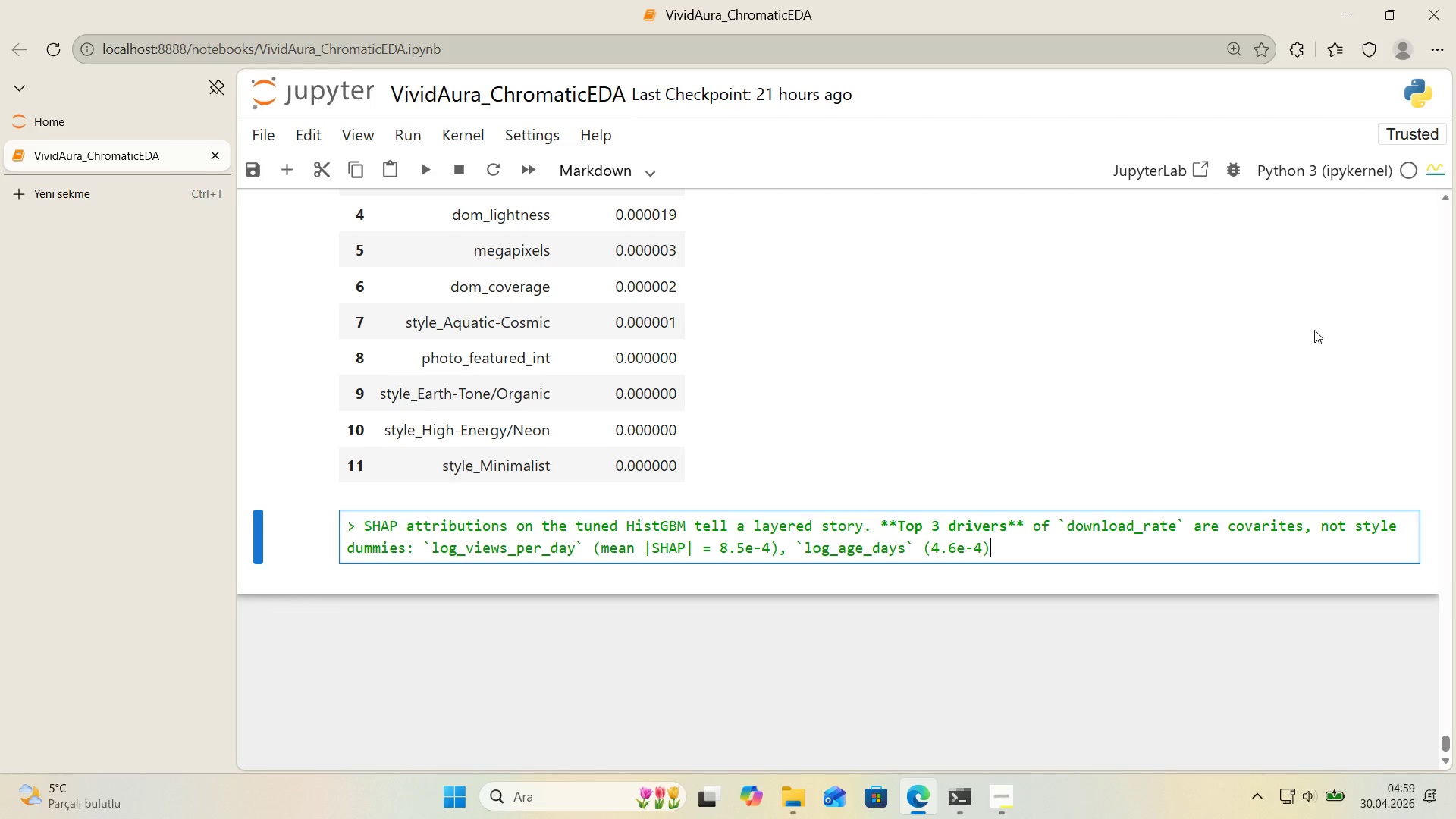 
type(, and )
 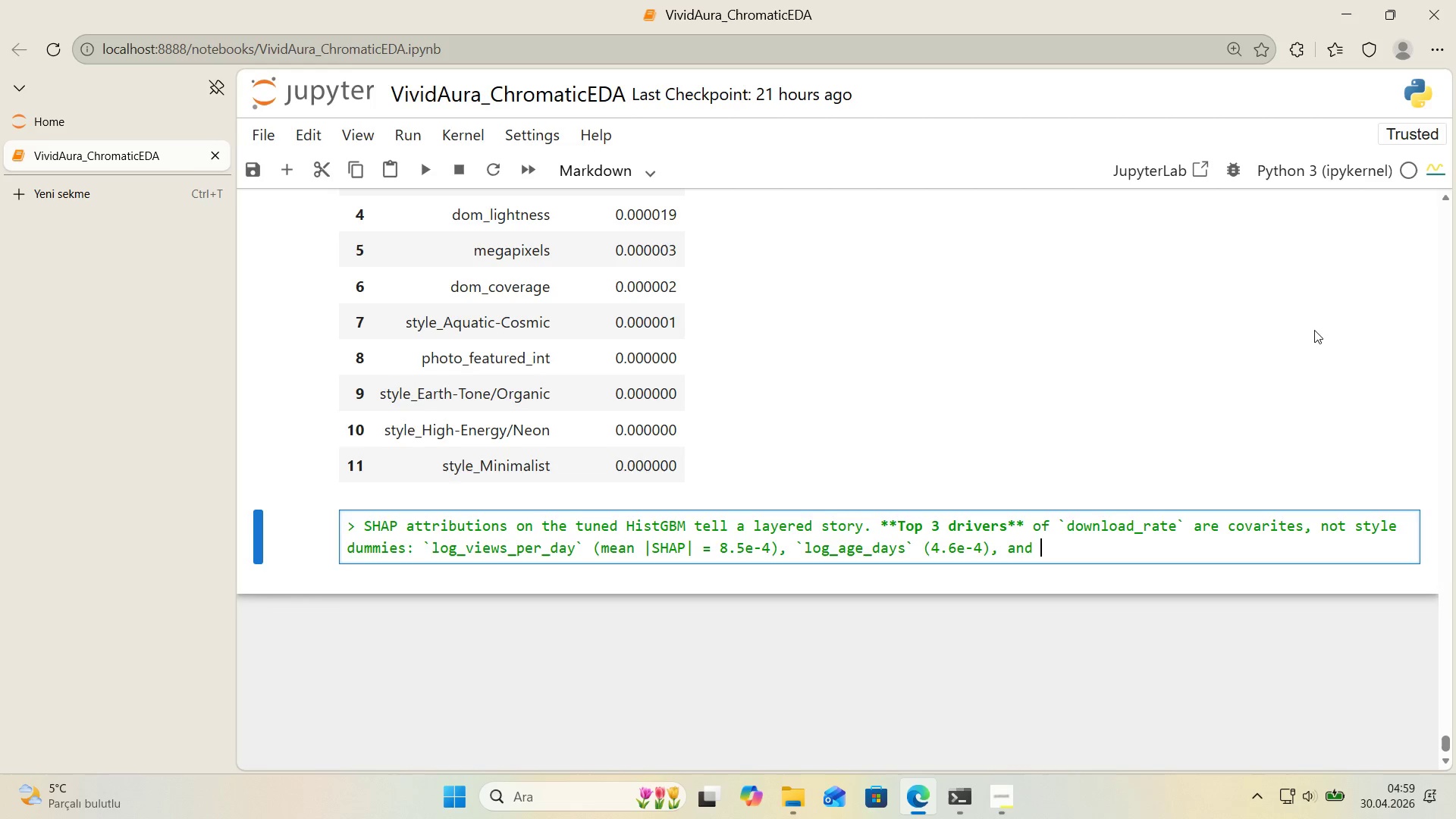 
key(Alt+Control+Comma)
 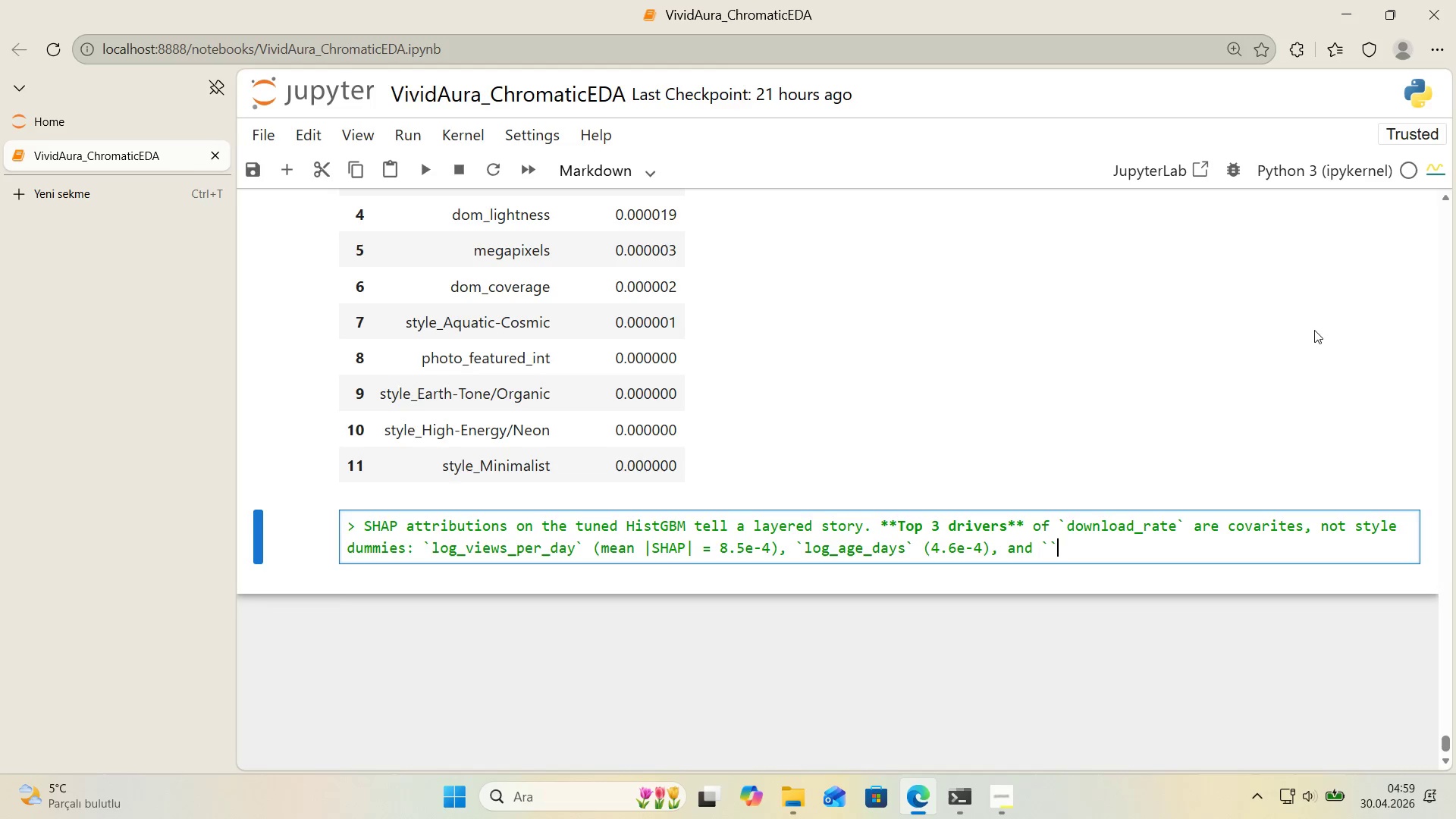 
key(Alt+Control+Comma)
 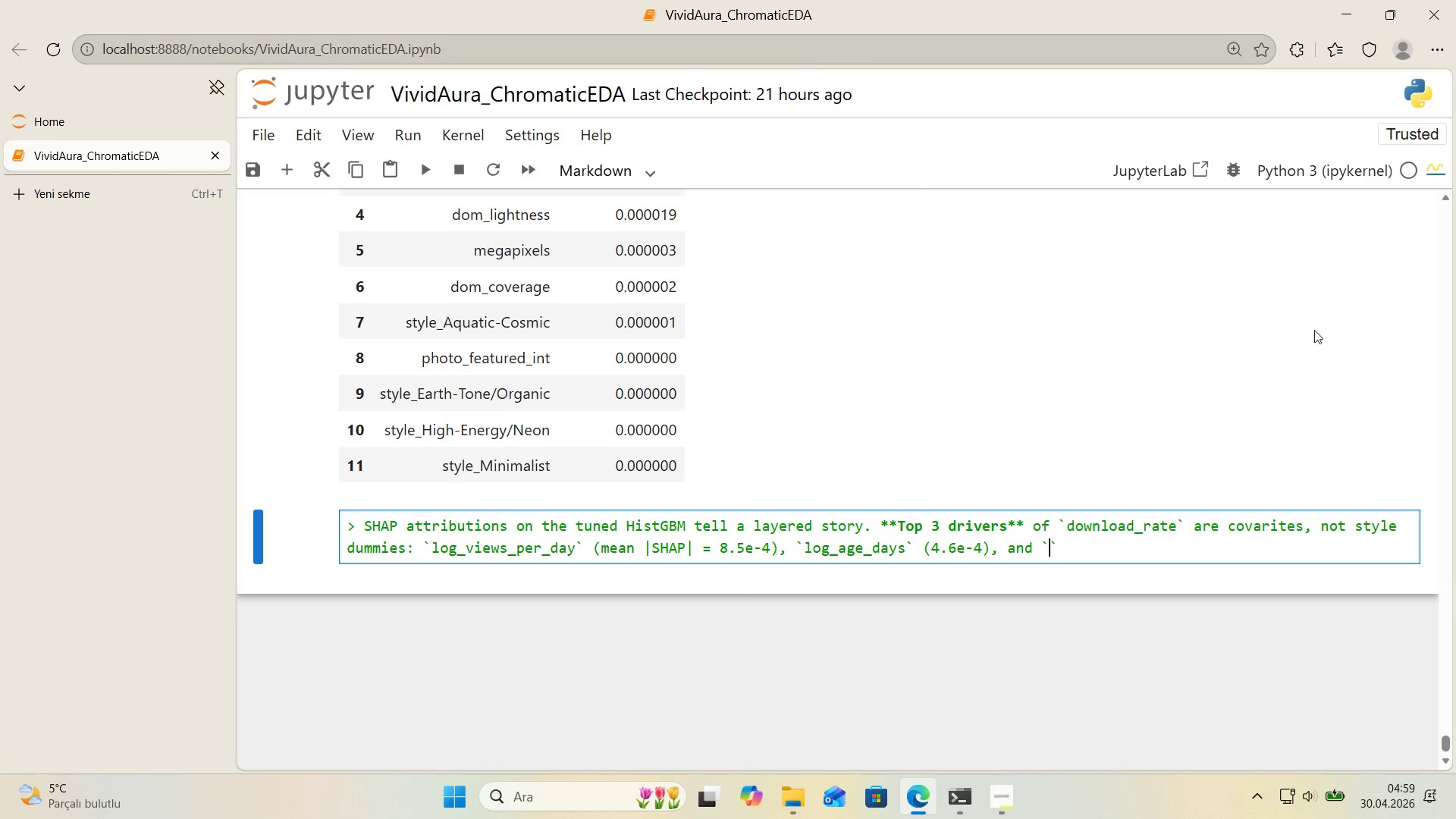 
key(ArrowLeft)
 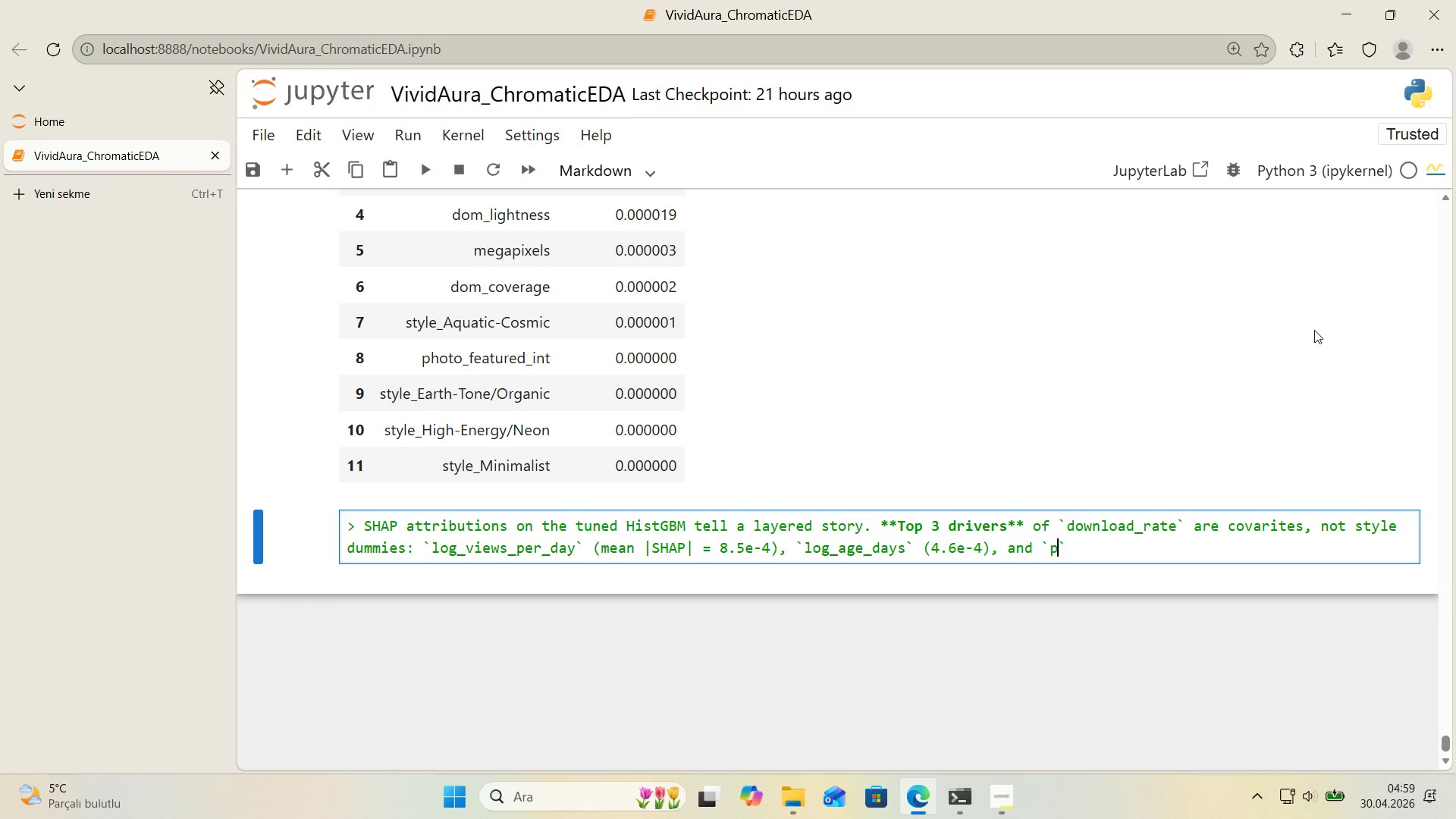 
type(photo_aspect_rat'o)
 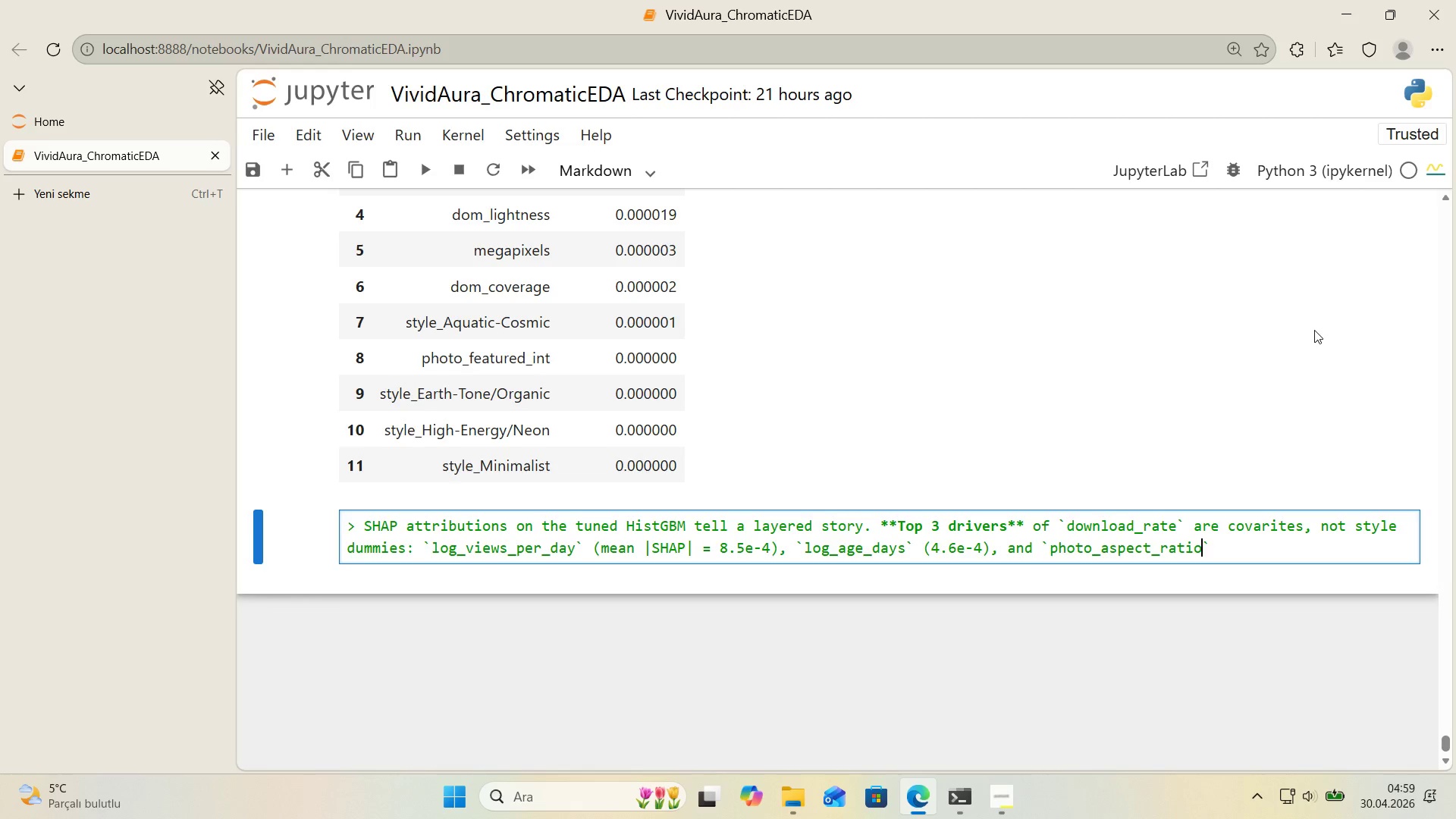 
key(ArrowRight)
 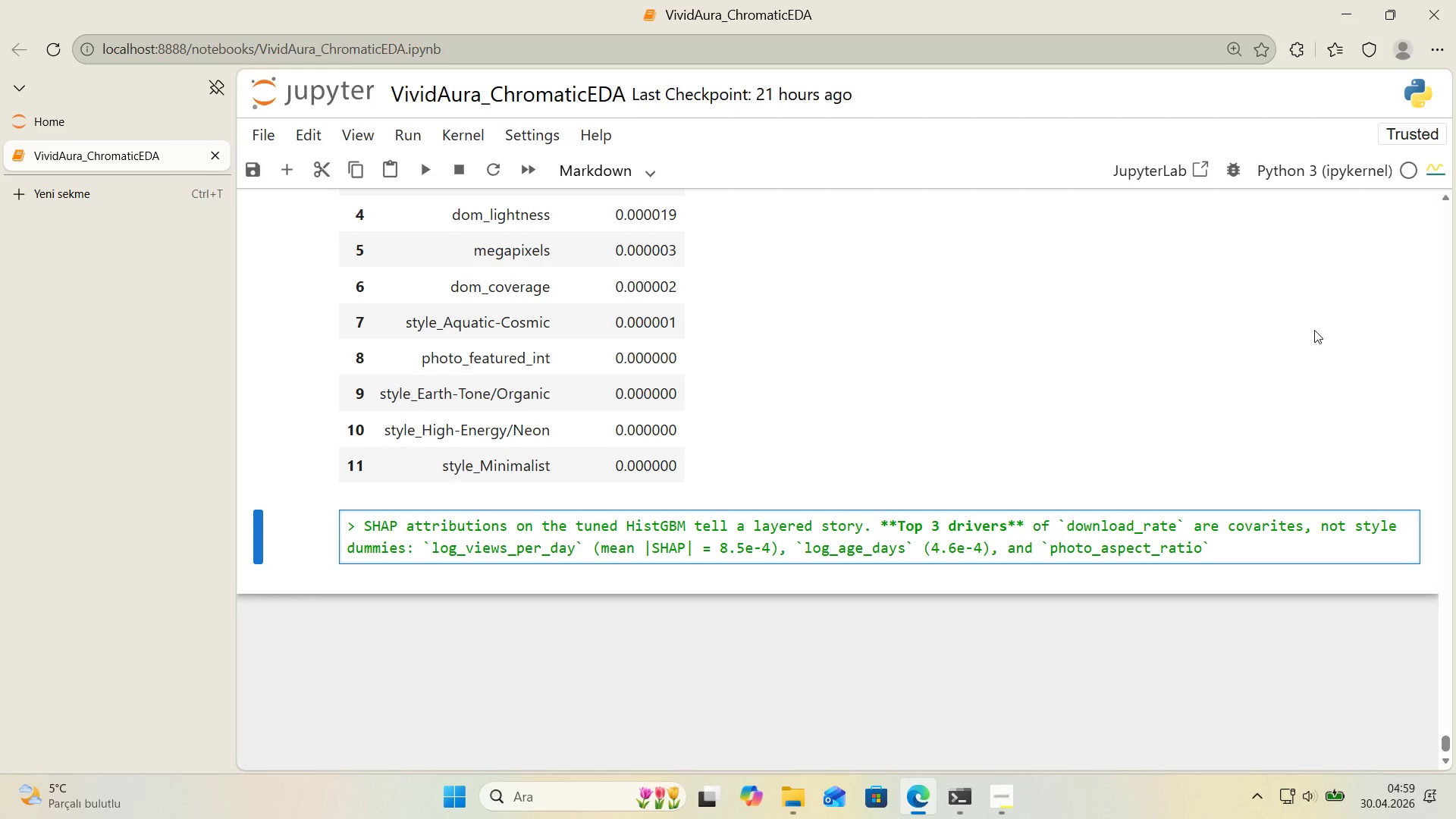 
type( *()
 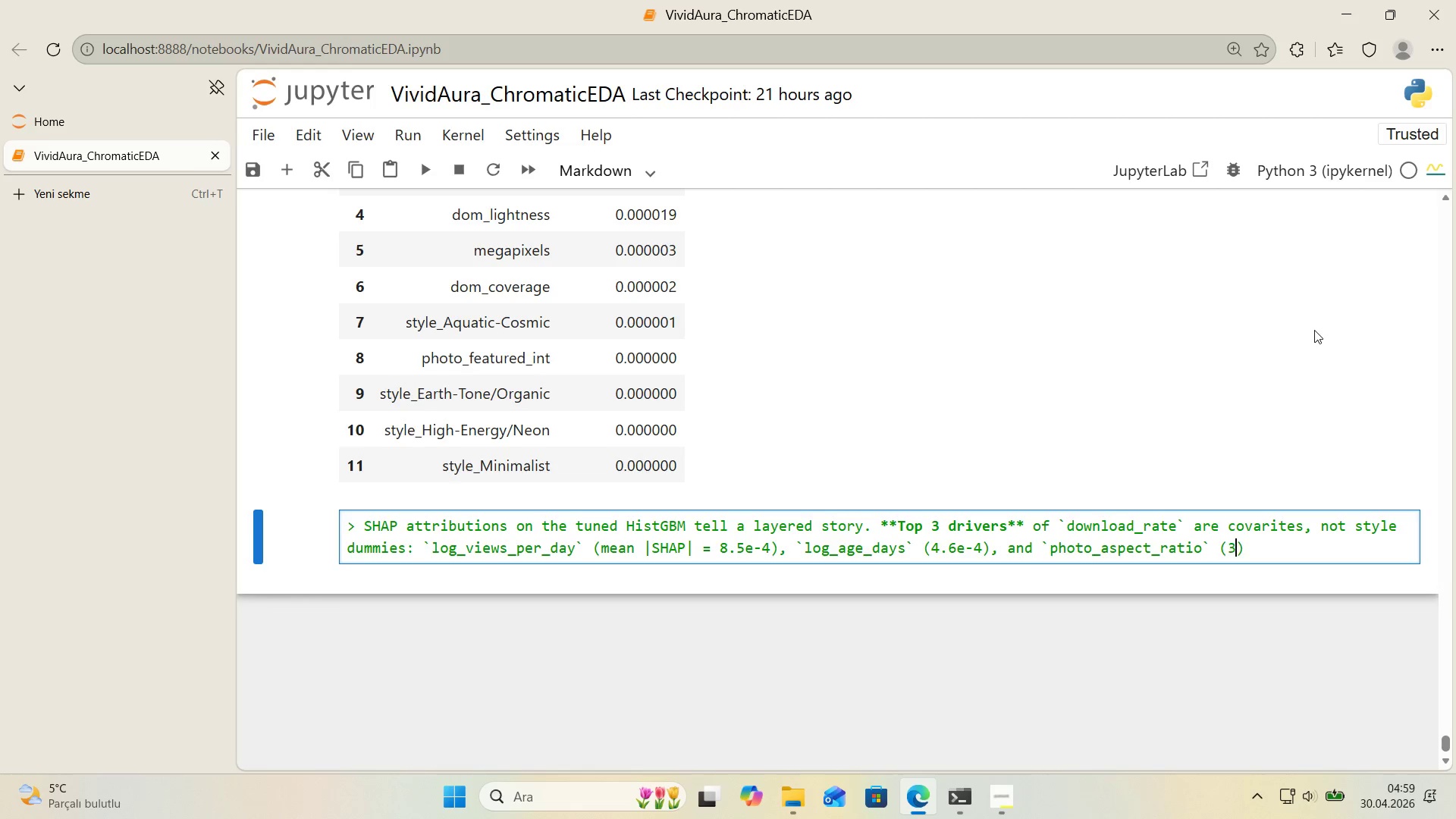 
 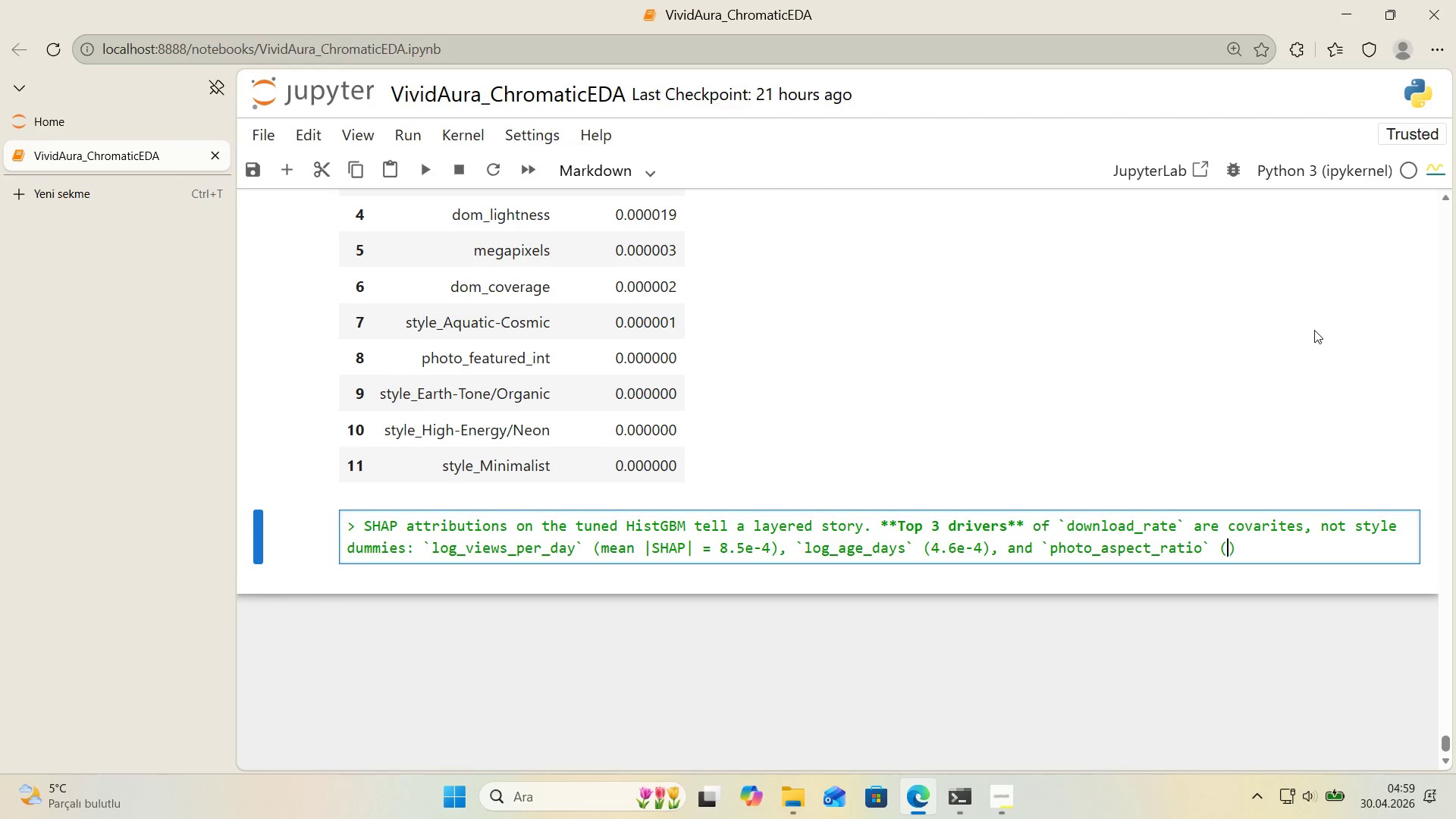 
key(ArrowLeft)
 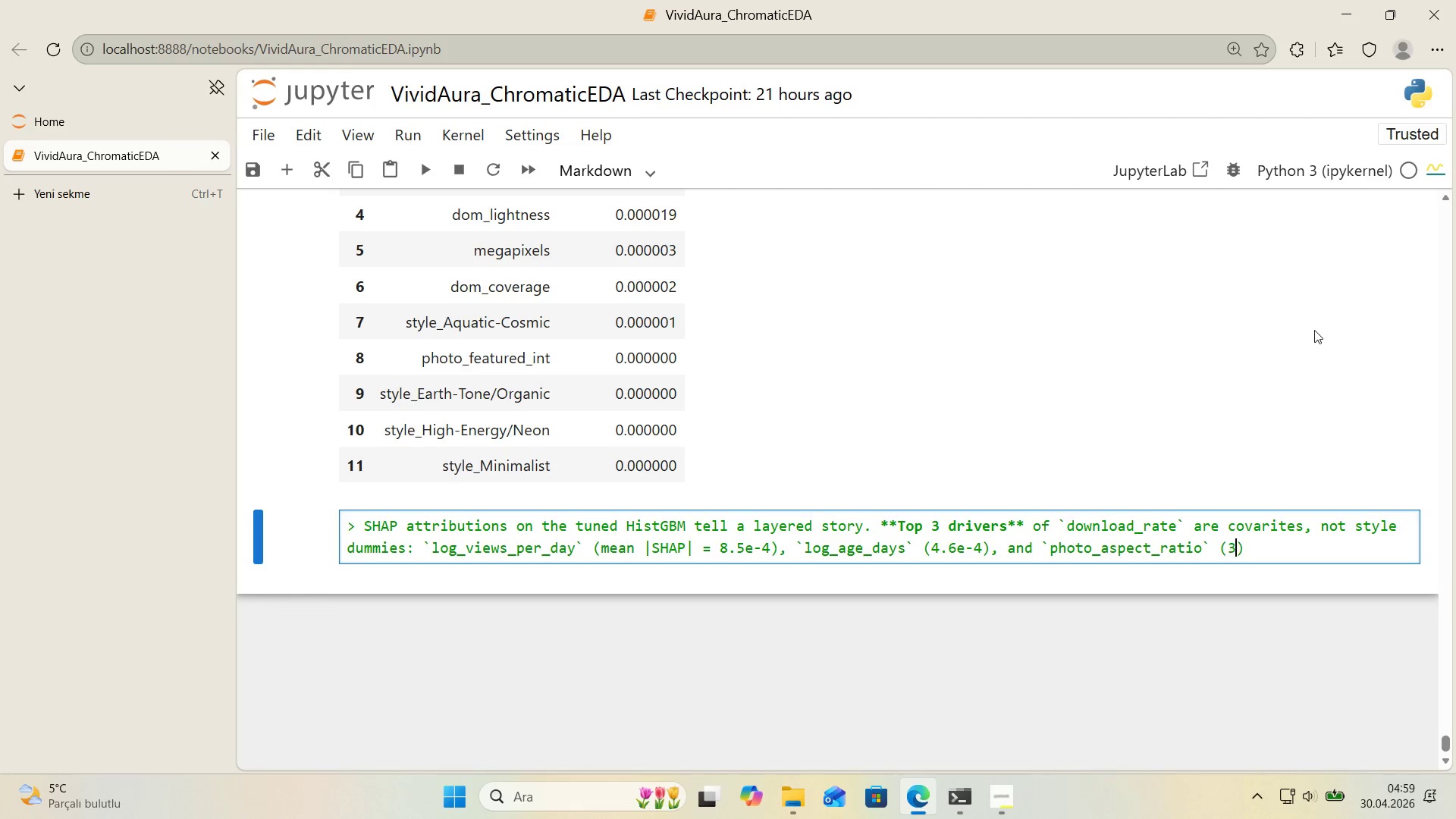 
type(3.3e-4)
 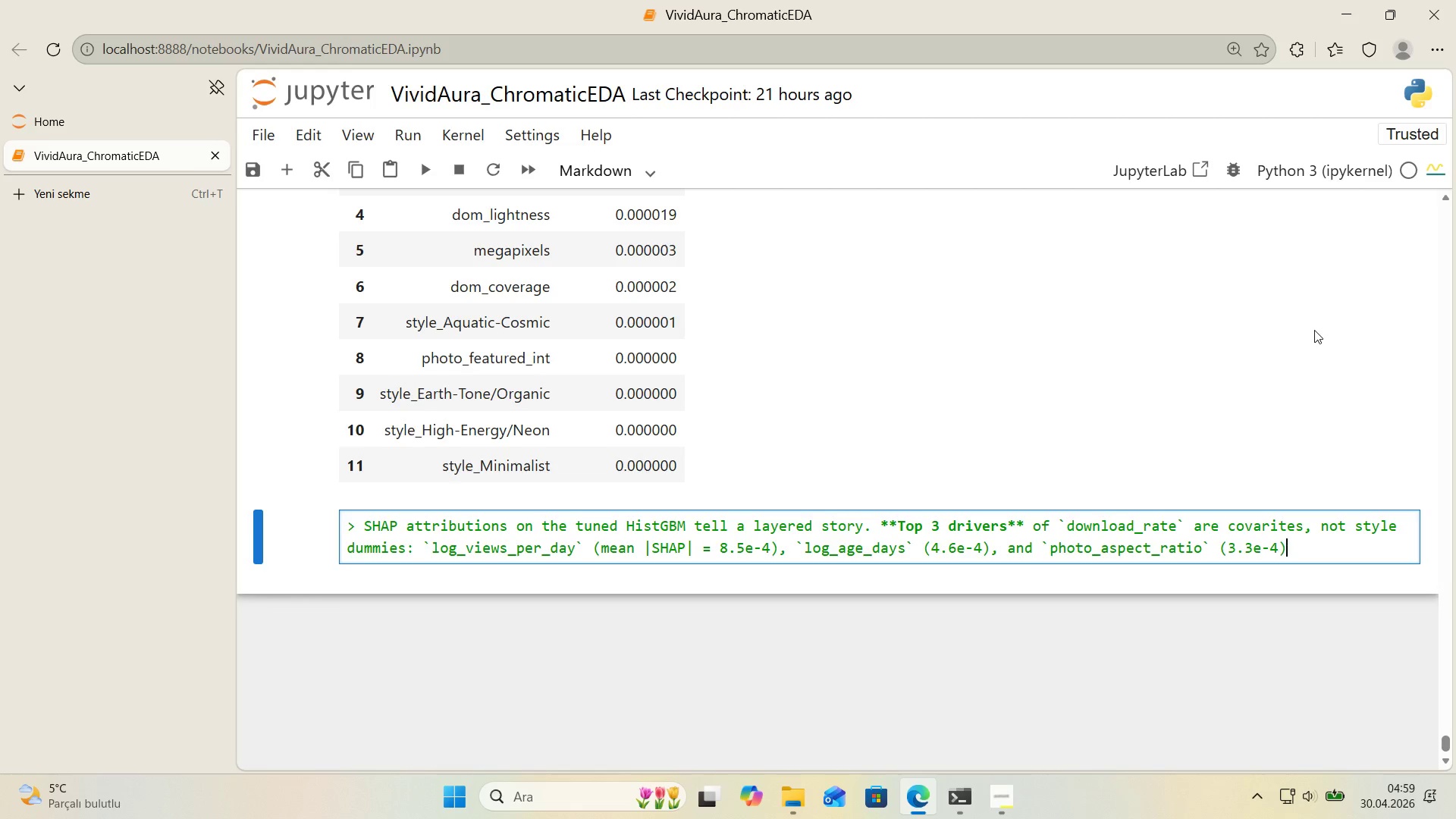 
key(ArrowRight)
 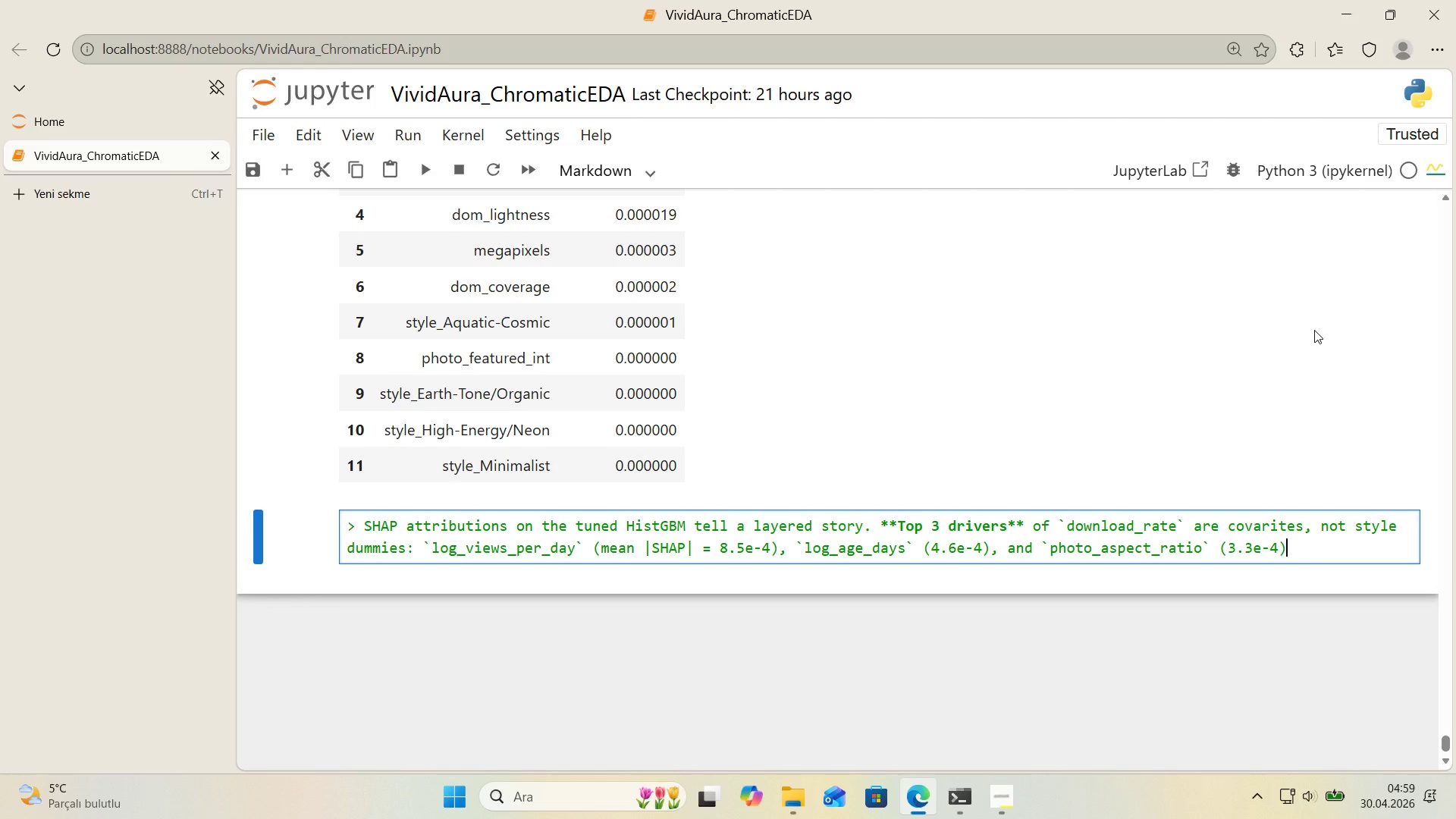 
key(Space)
 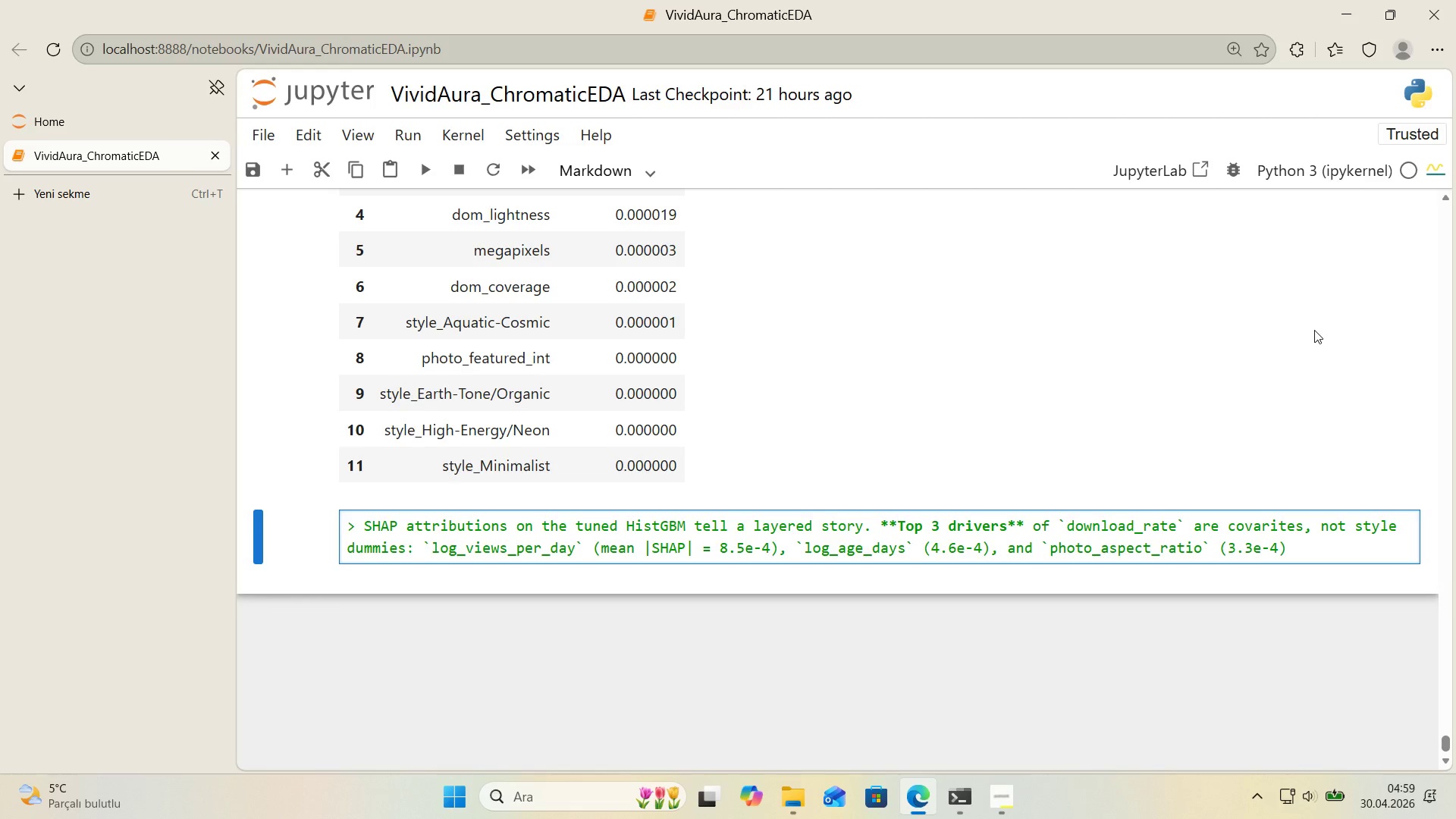 
type(together they account for the bulk of the model@s pred'ct'on)
 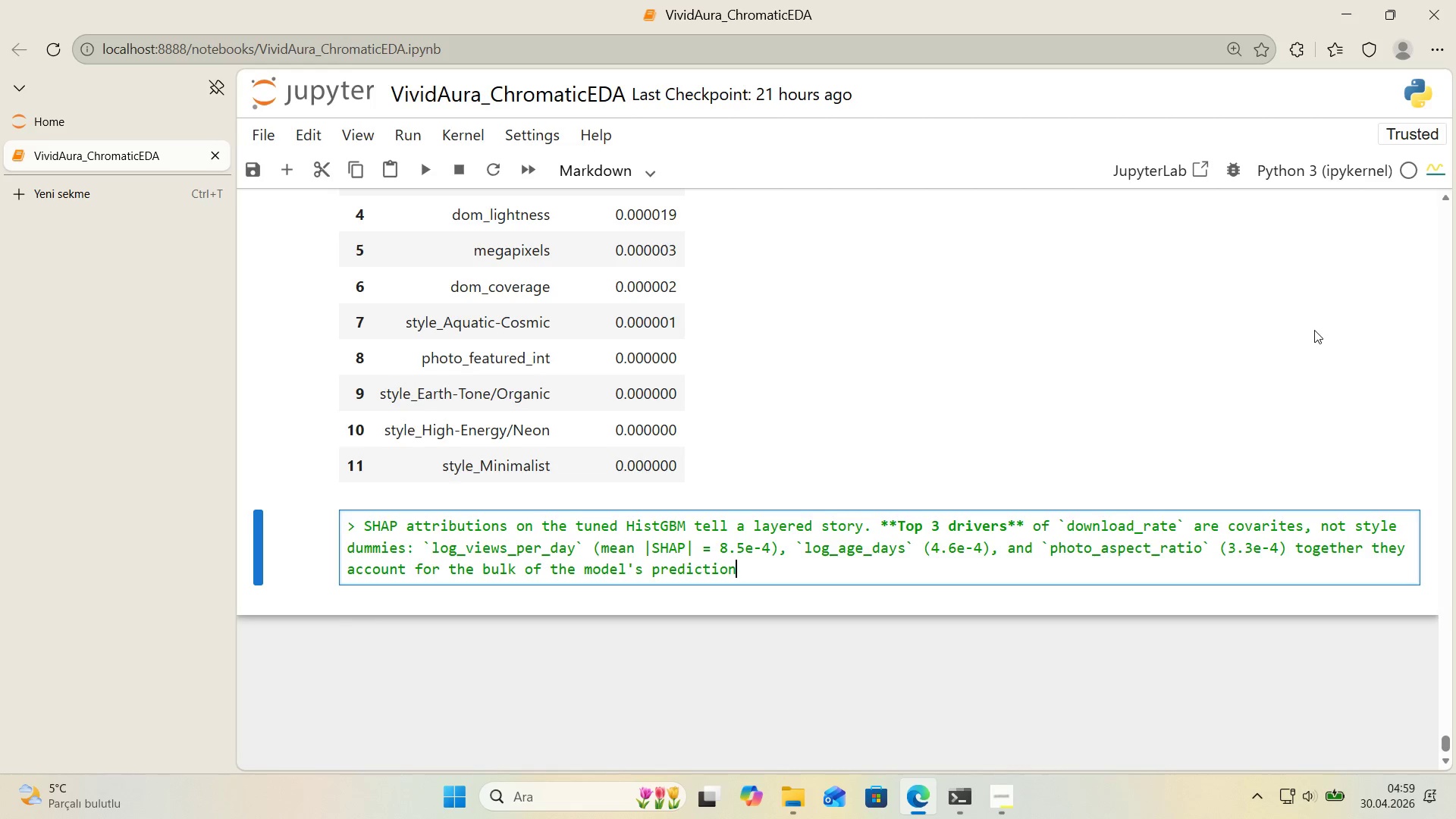 
key(Backspace)
key(Backspace)
type(ve s'gnl.)
key(Backspace)
key(Backspace)
type(al. **Slot 4 's )
 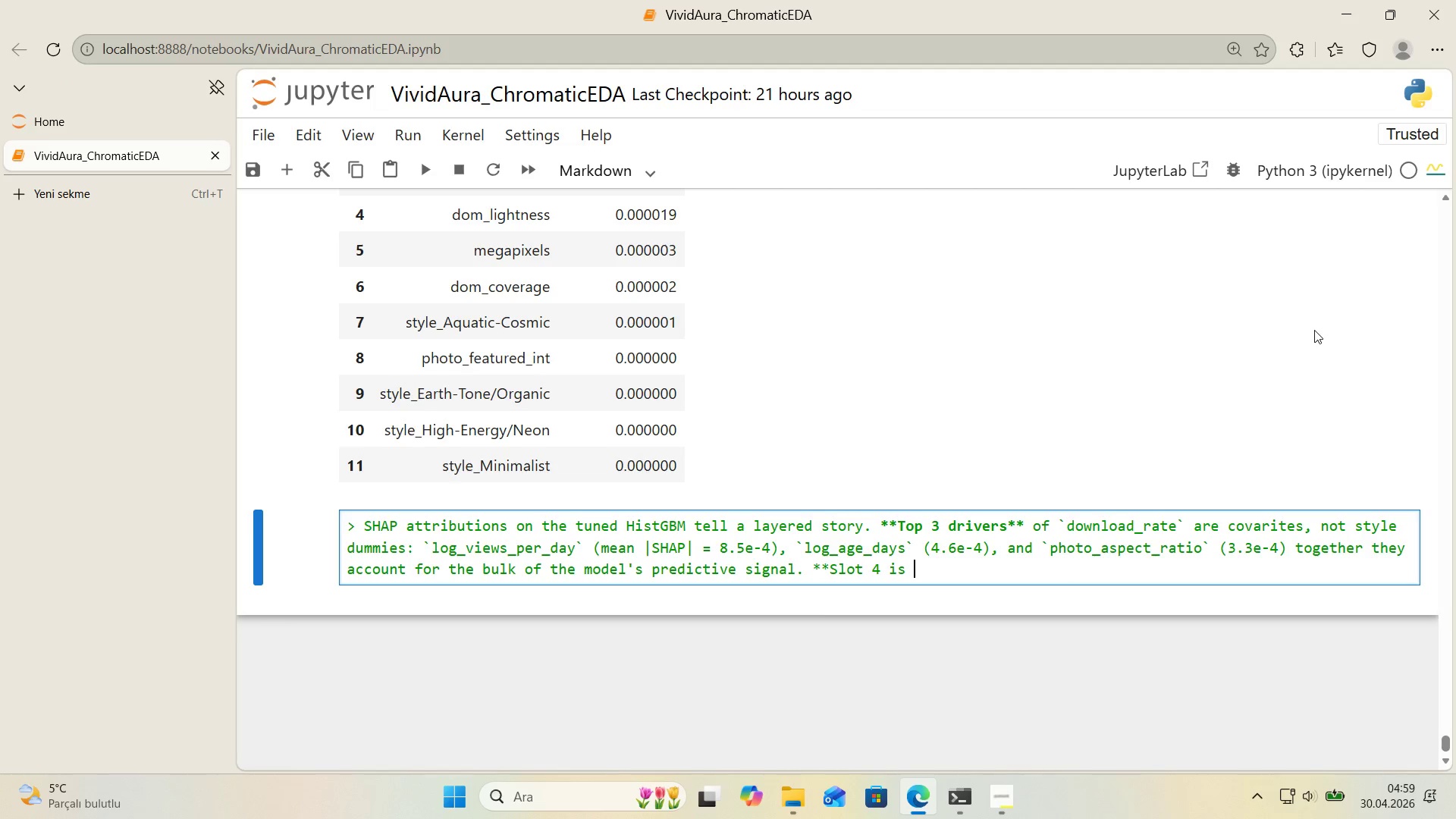 
key(Alt+Control+Comma)
 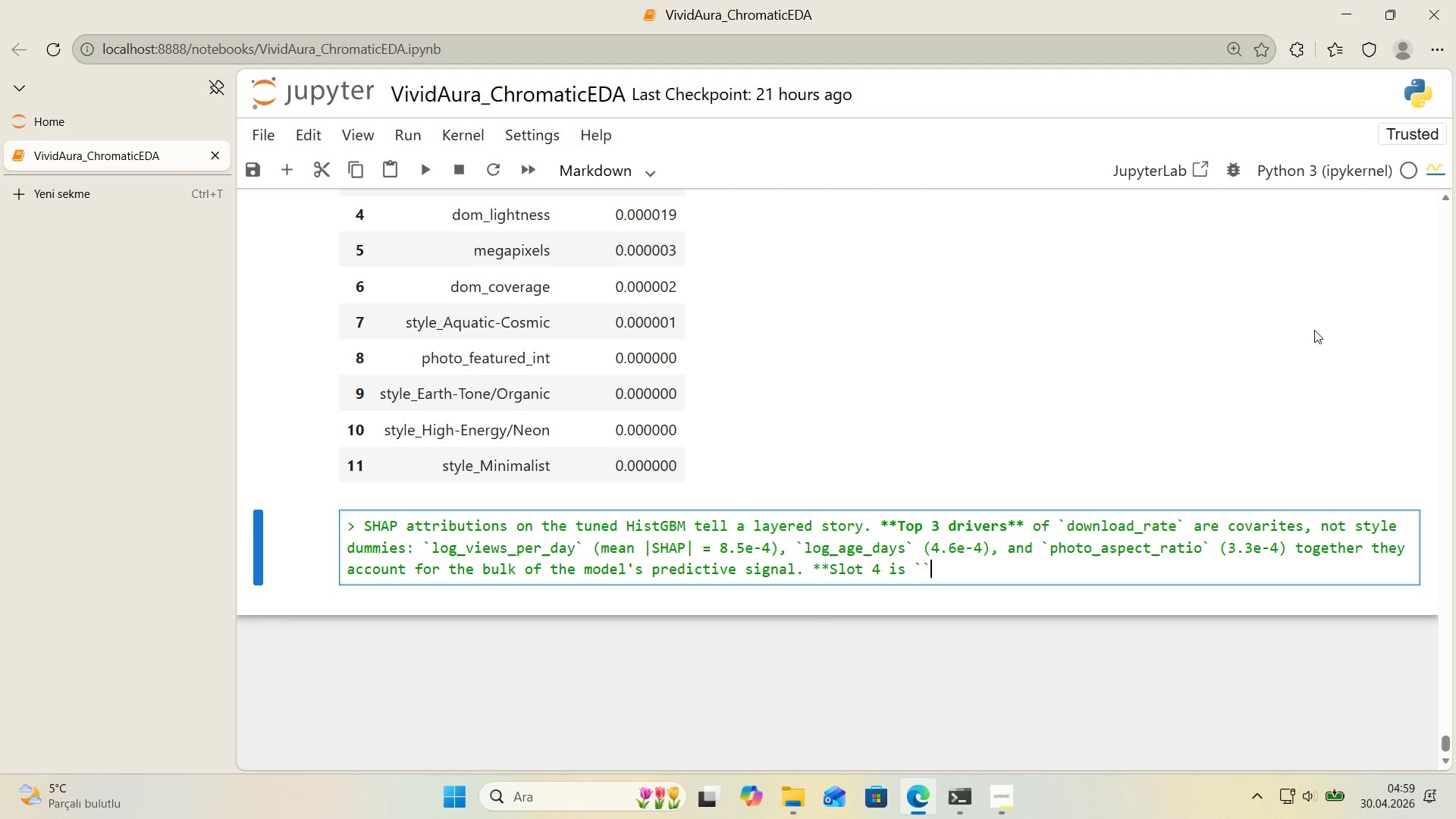 
key(Alt+Control+Comma)
 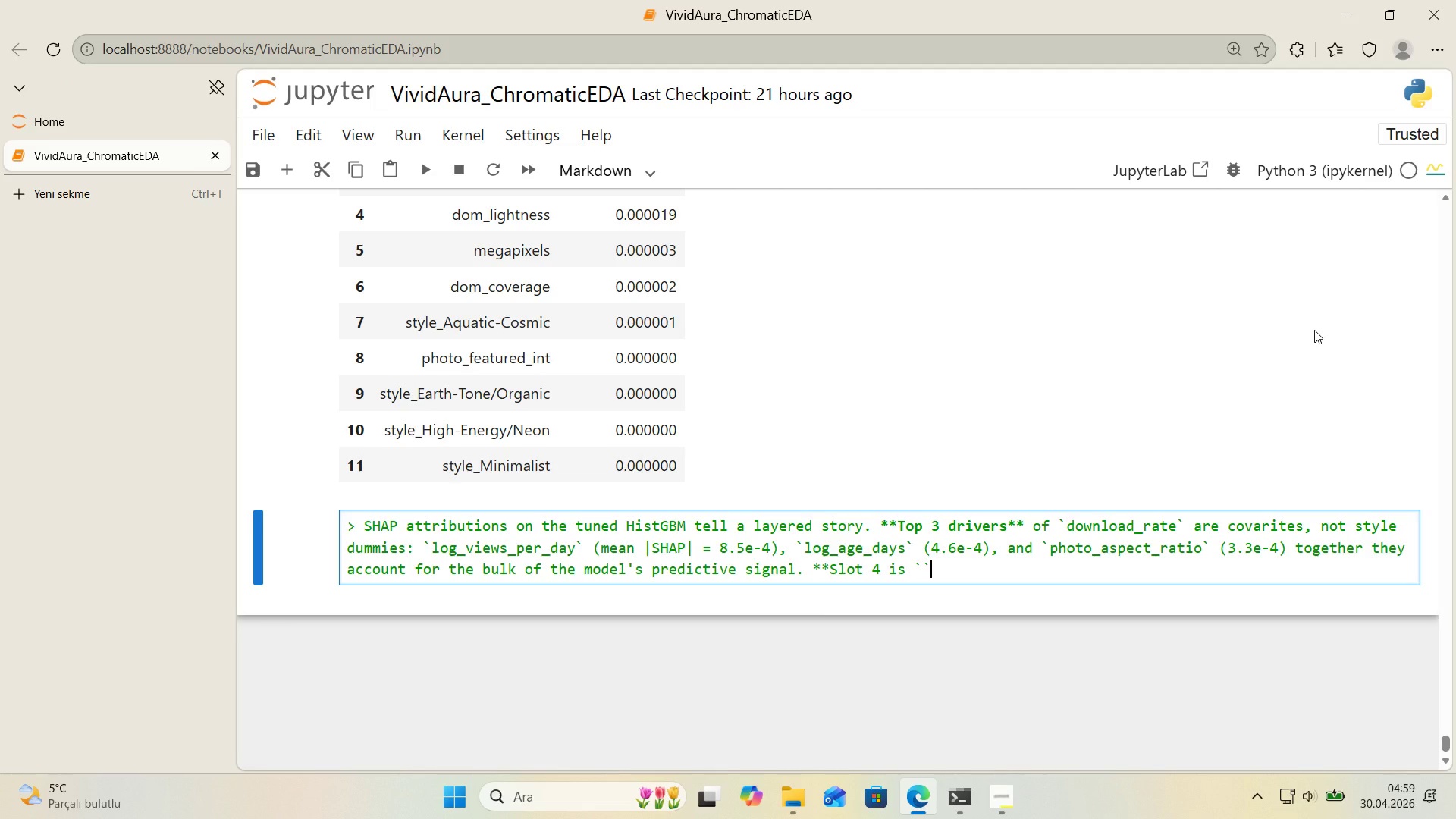 
key(Control+ControlRight)
 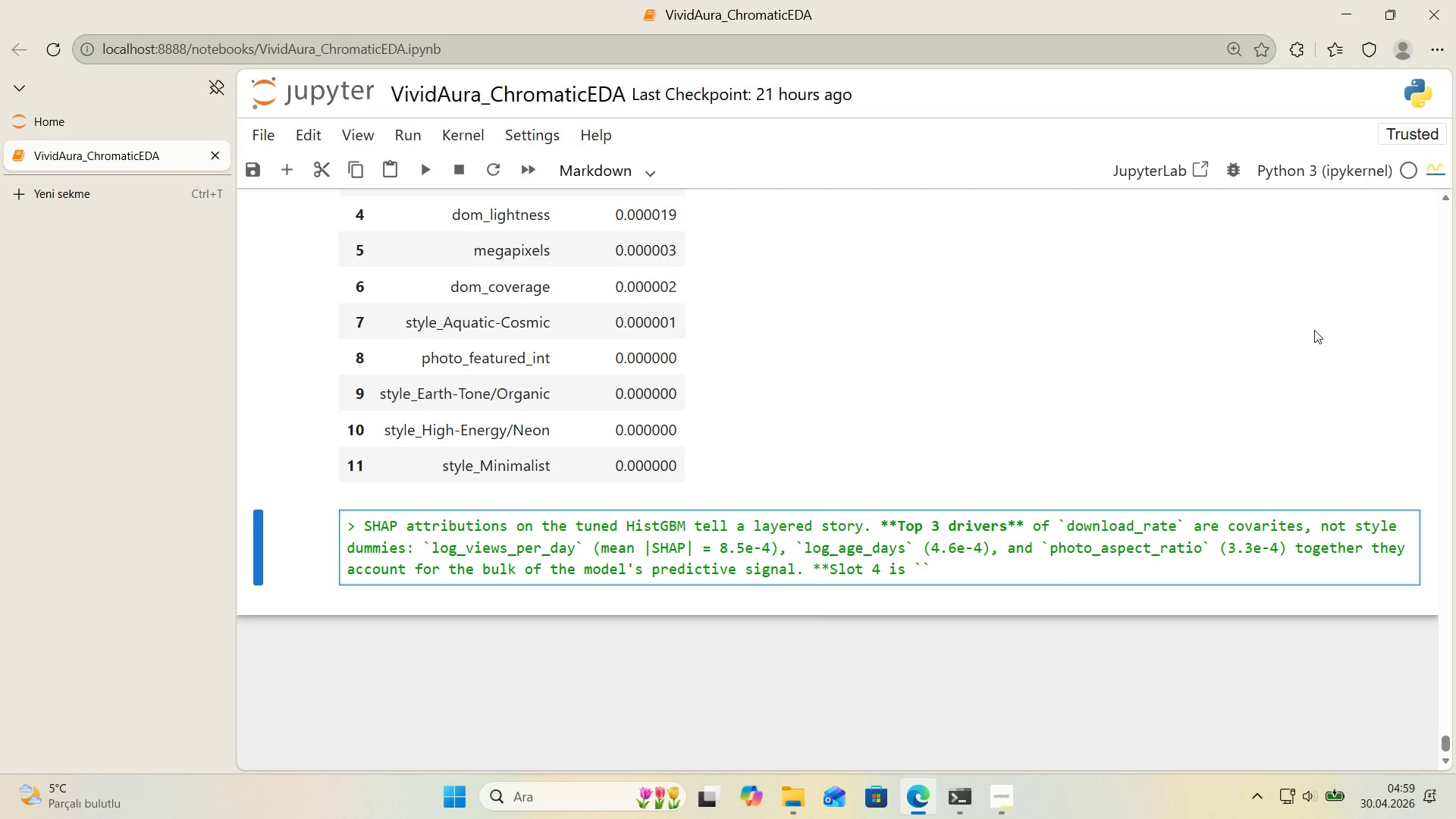 
key(ArrowLeft)
 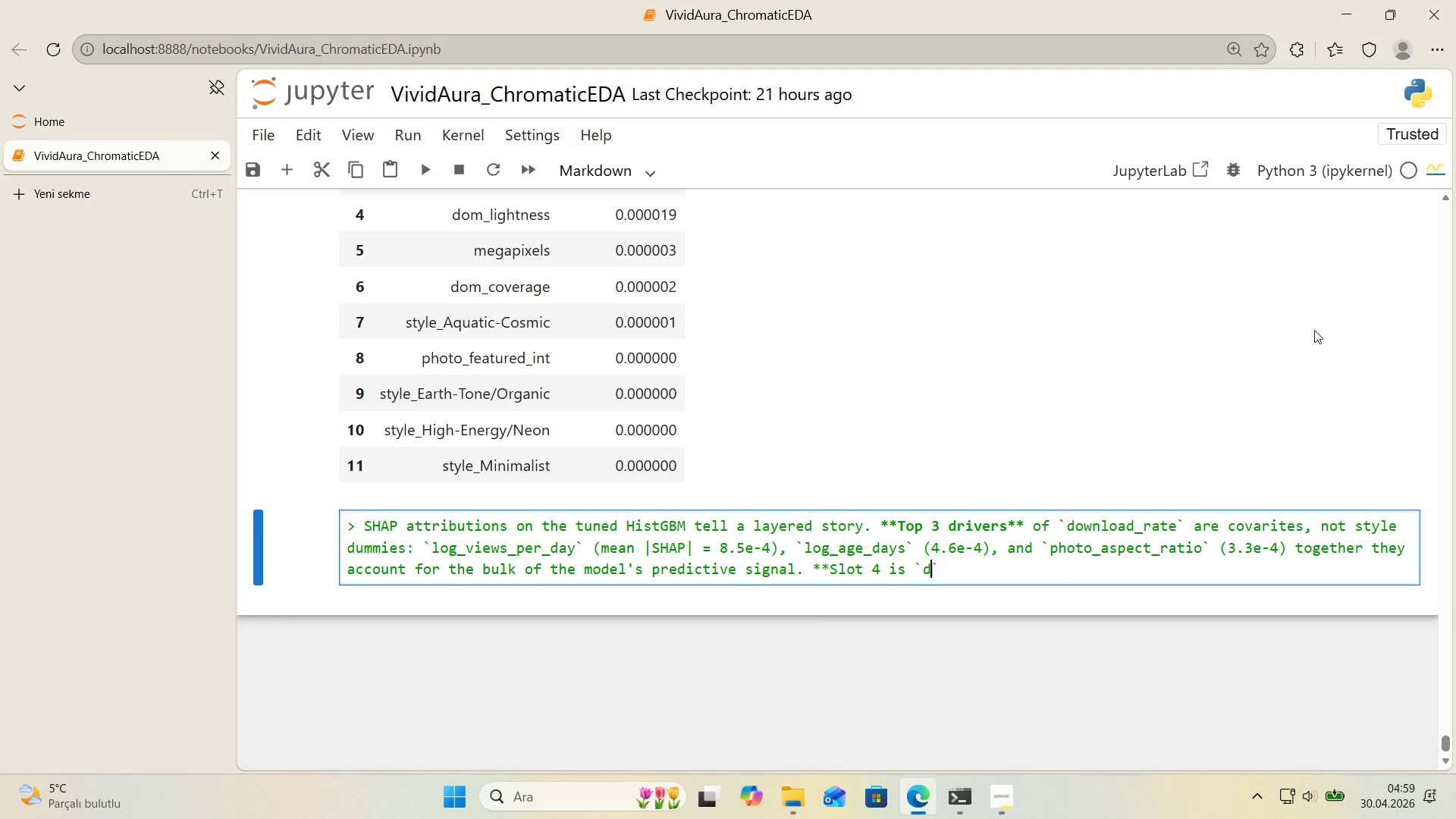 
type(dom_saturat'on)
 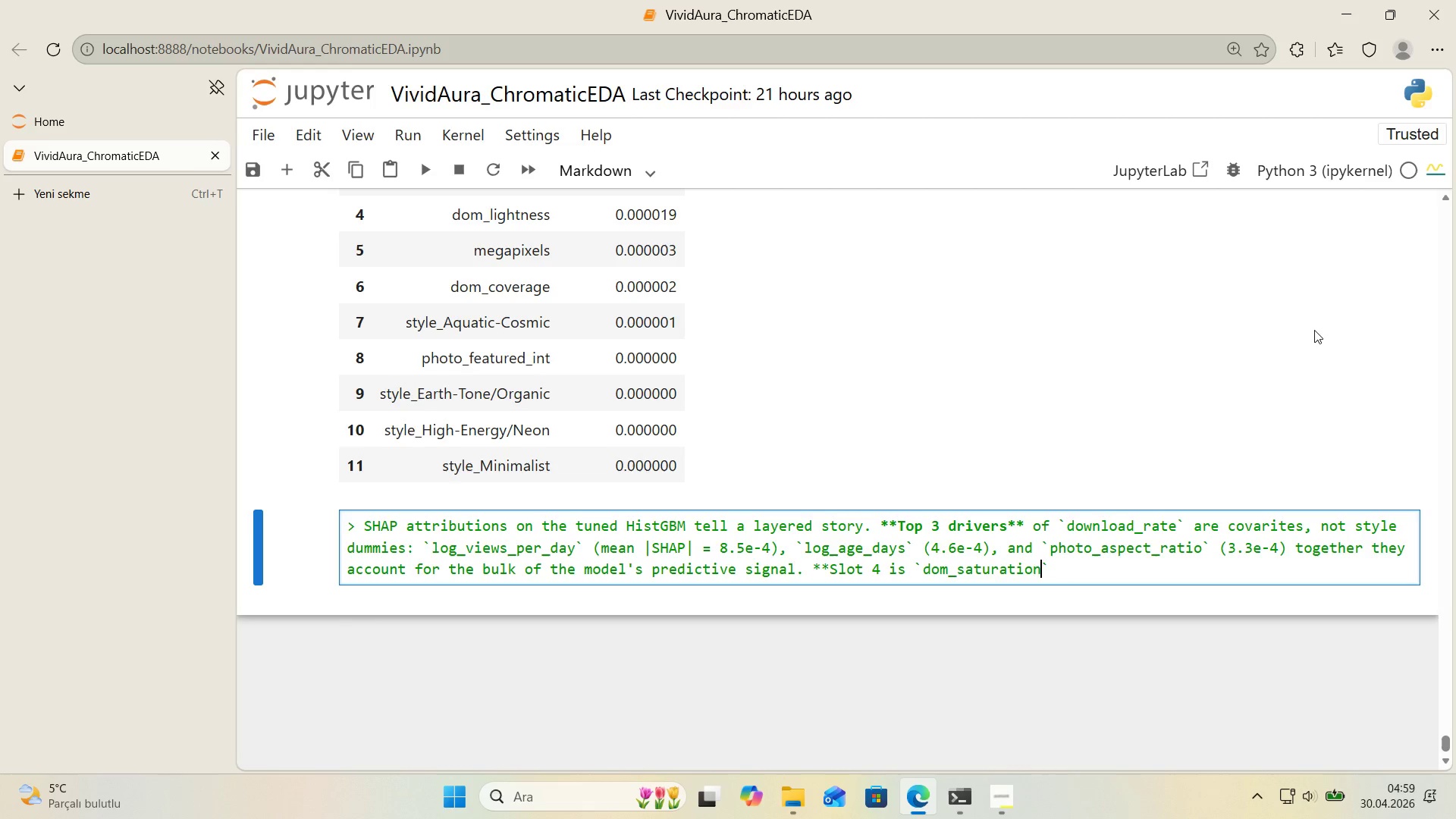 
key(ArrowRight)
 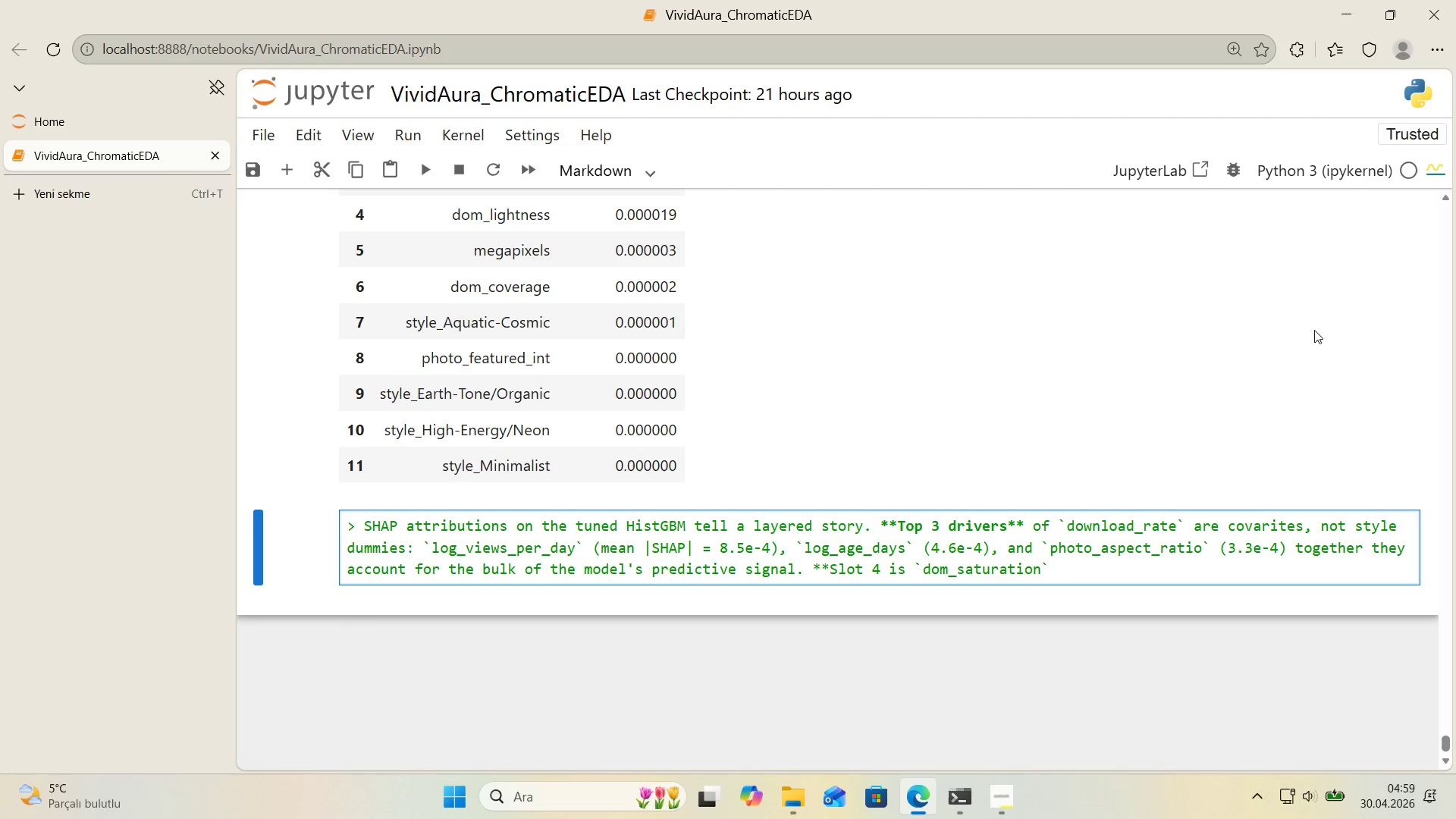 
type(** *()
 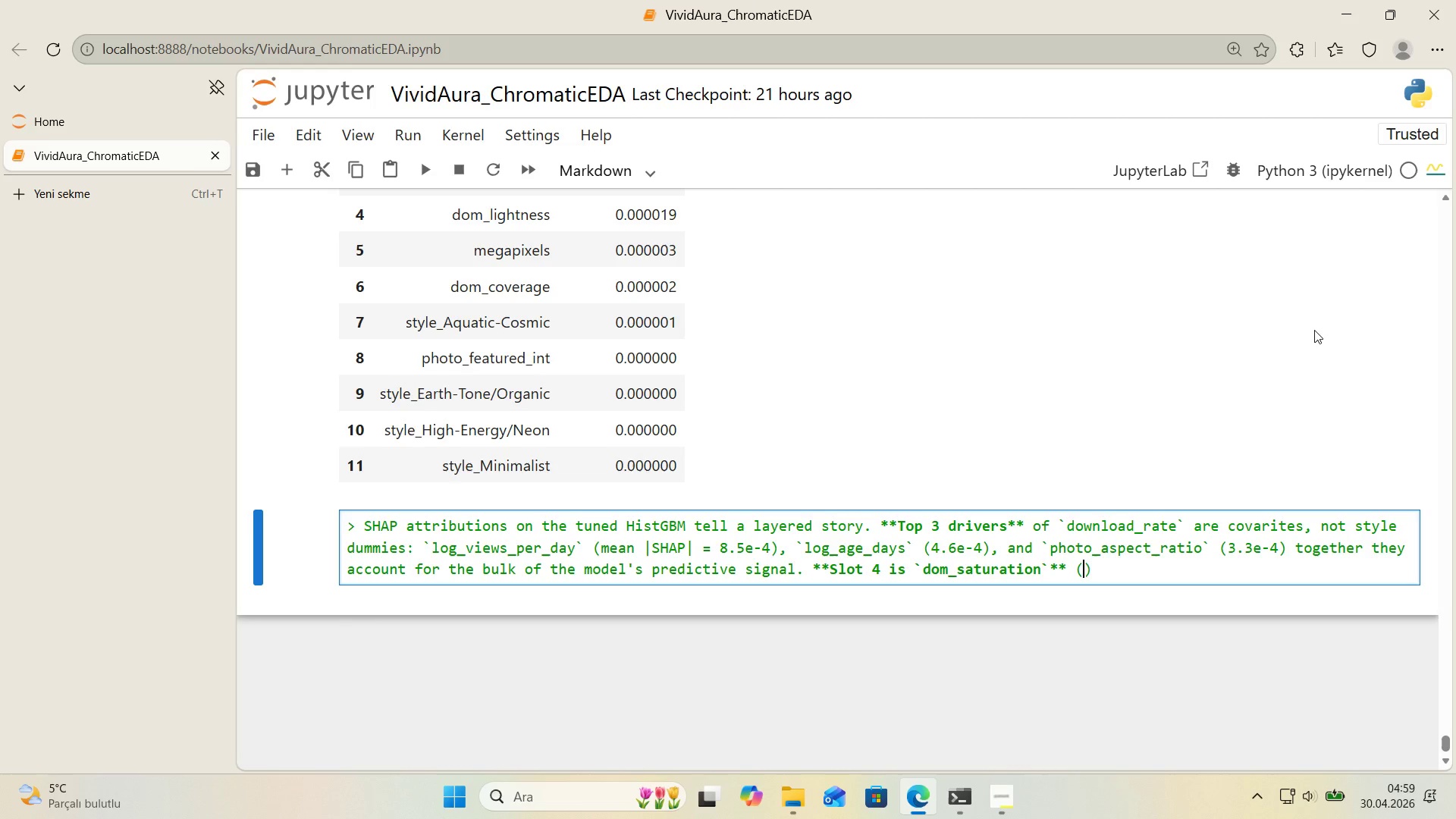 
 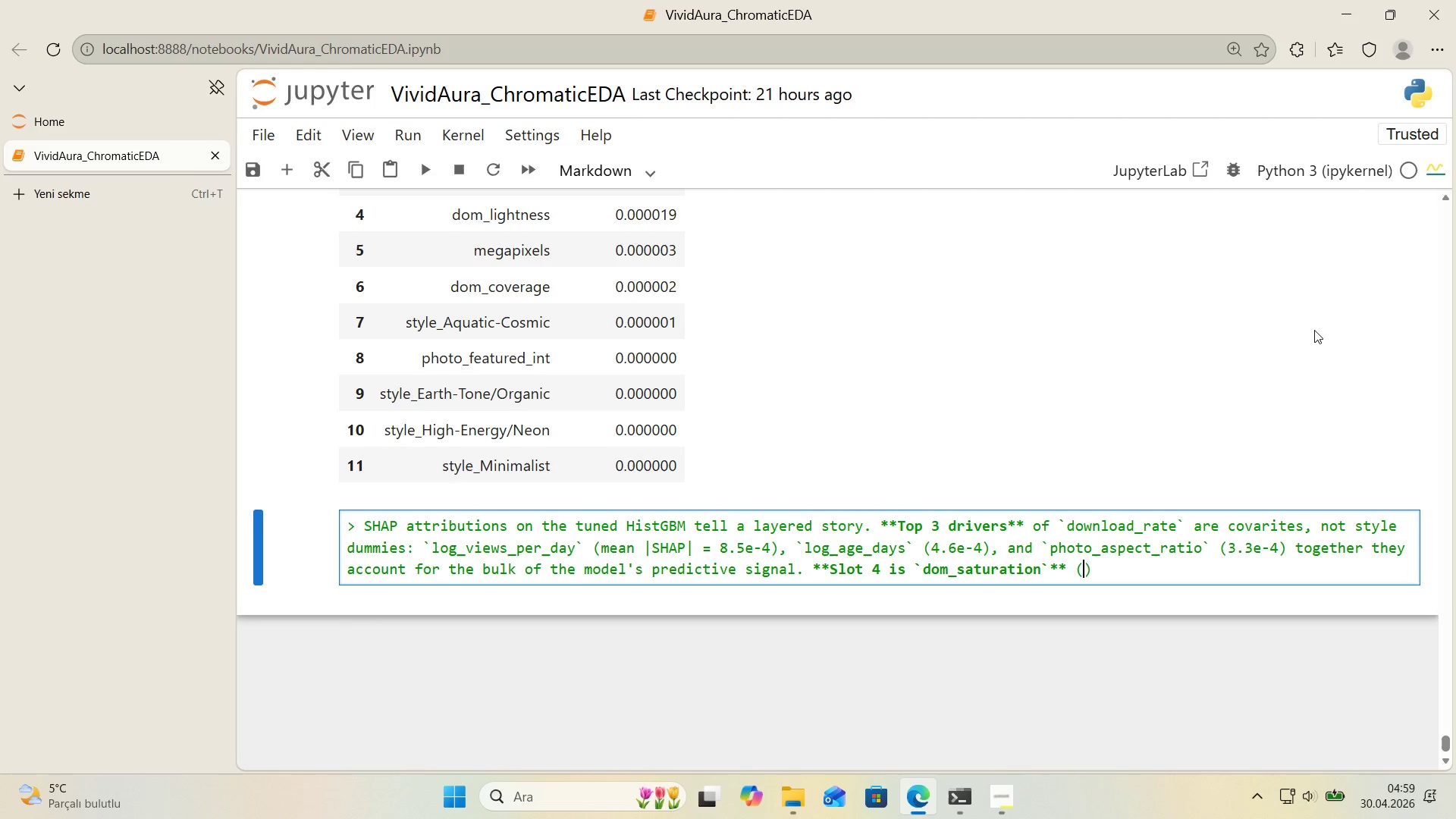 
key(ArrowLeft)
 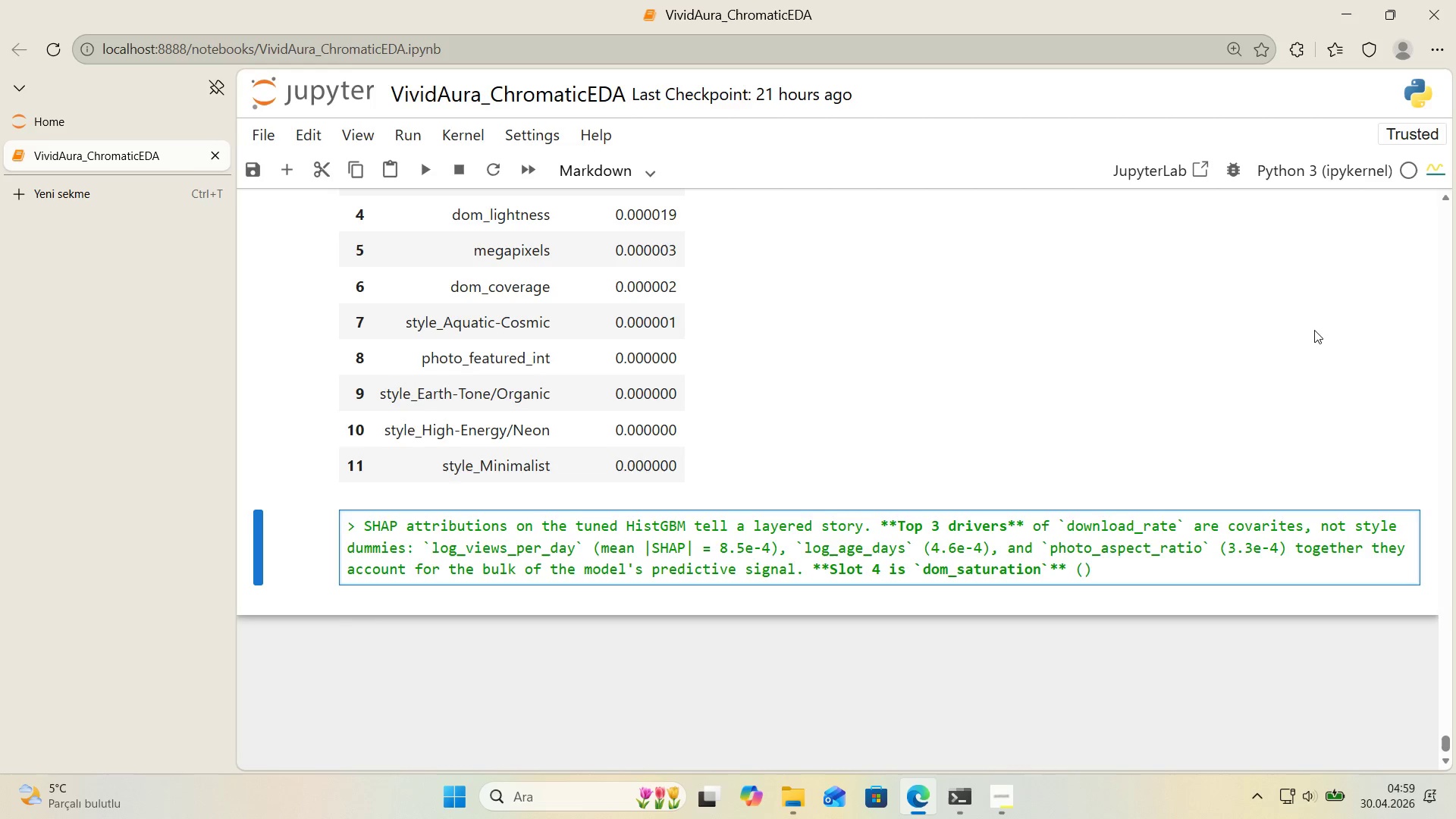 
key(Numpad5)
 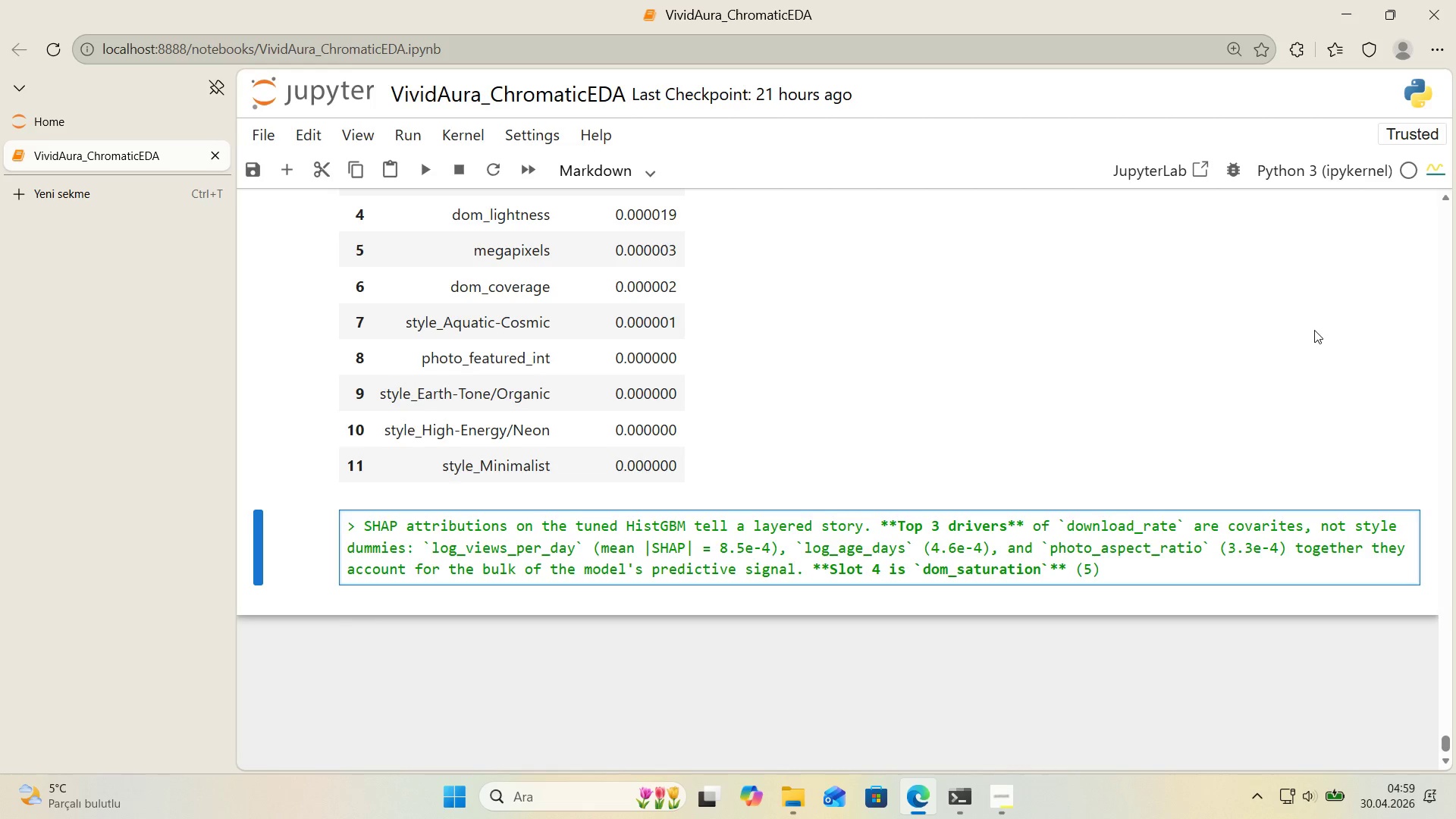 
key(NumpadSubtract)
 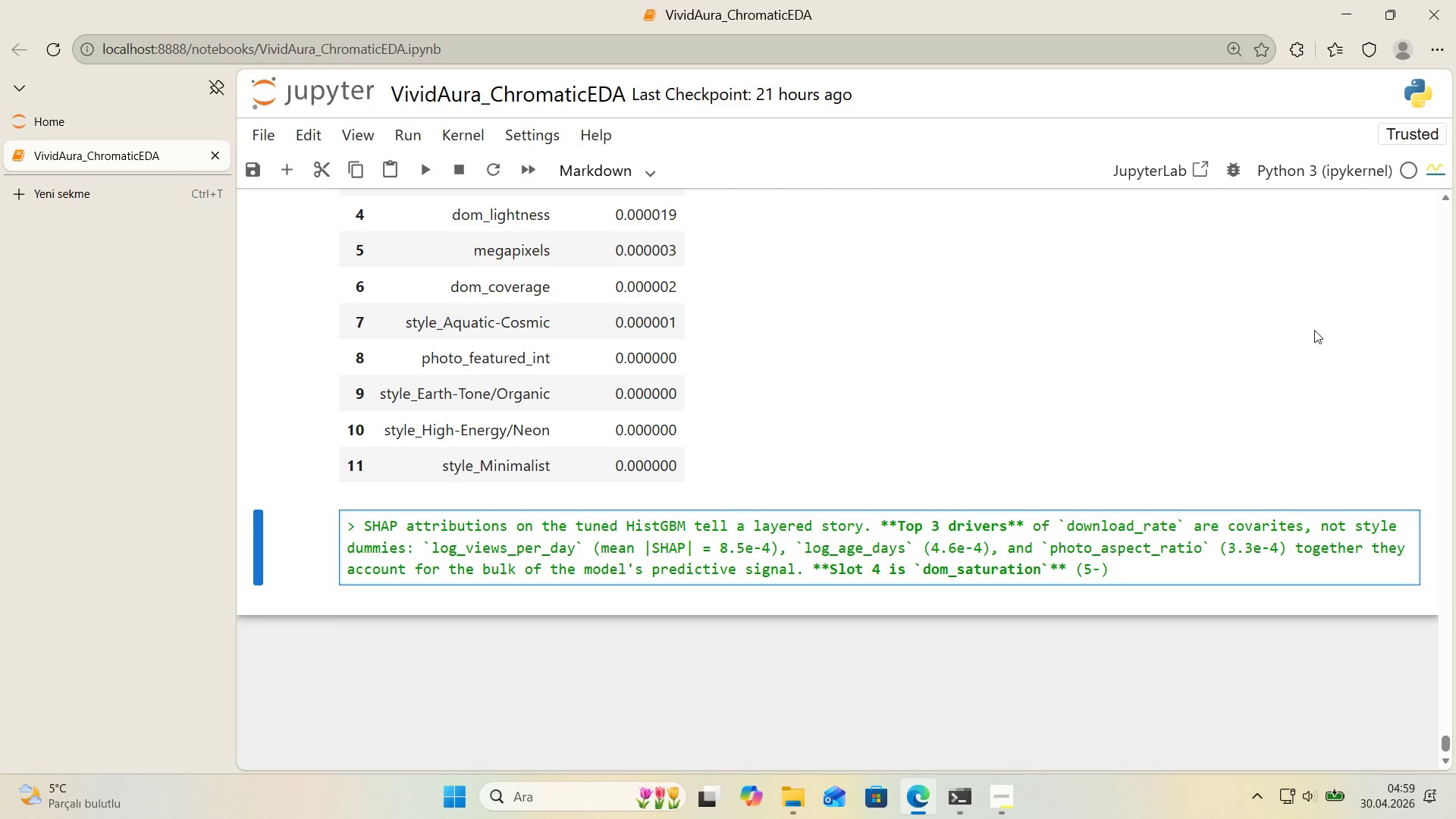 
key(Backspace)
 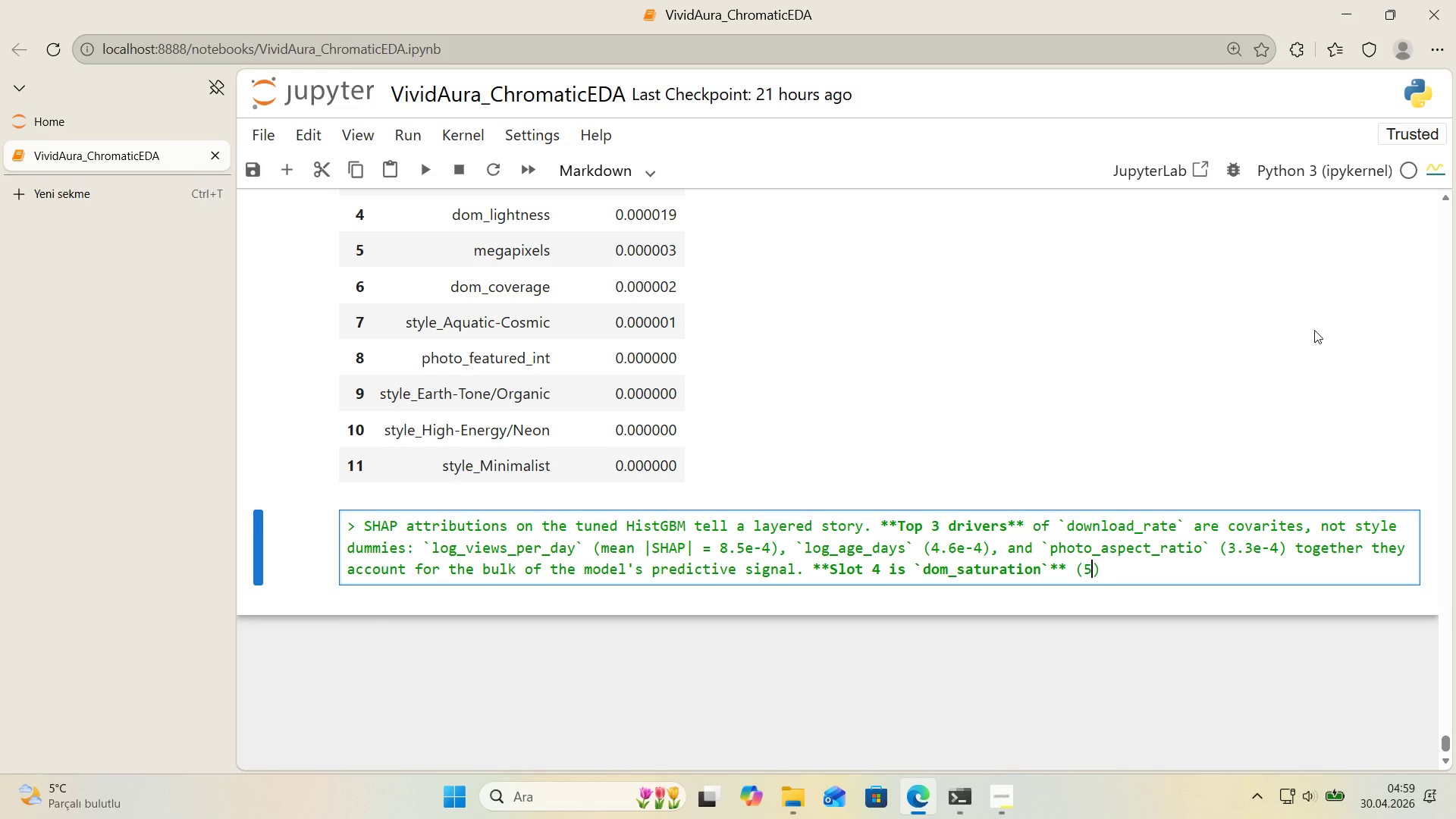 
key(Period)
 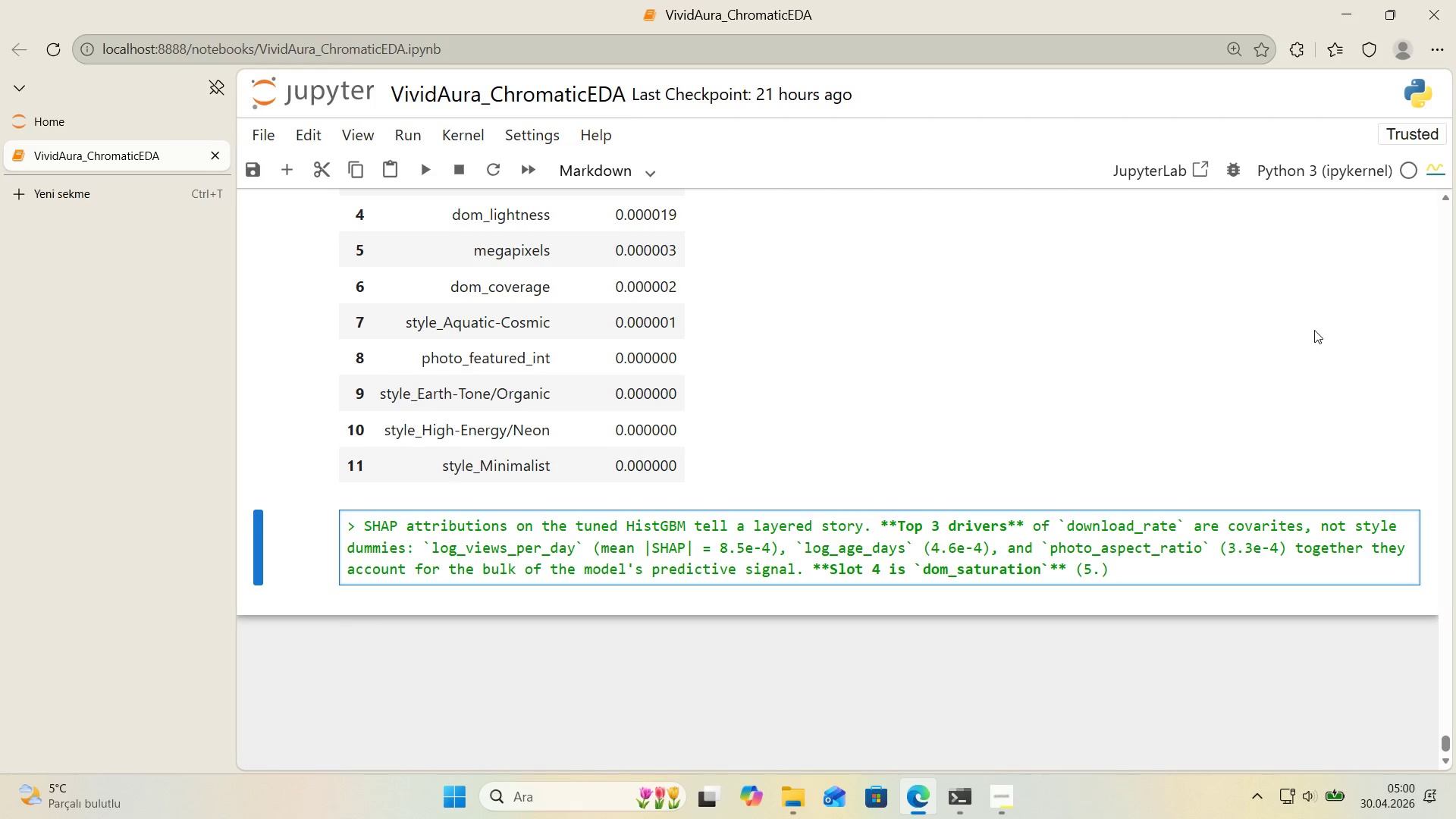 
key(Numpad9)
 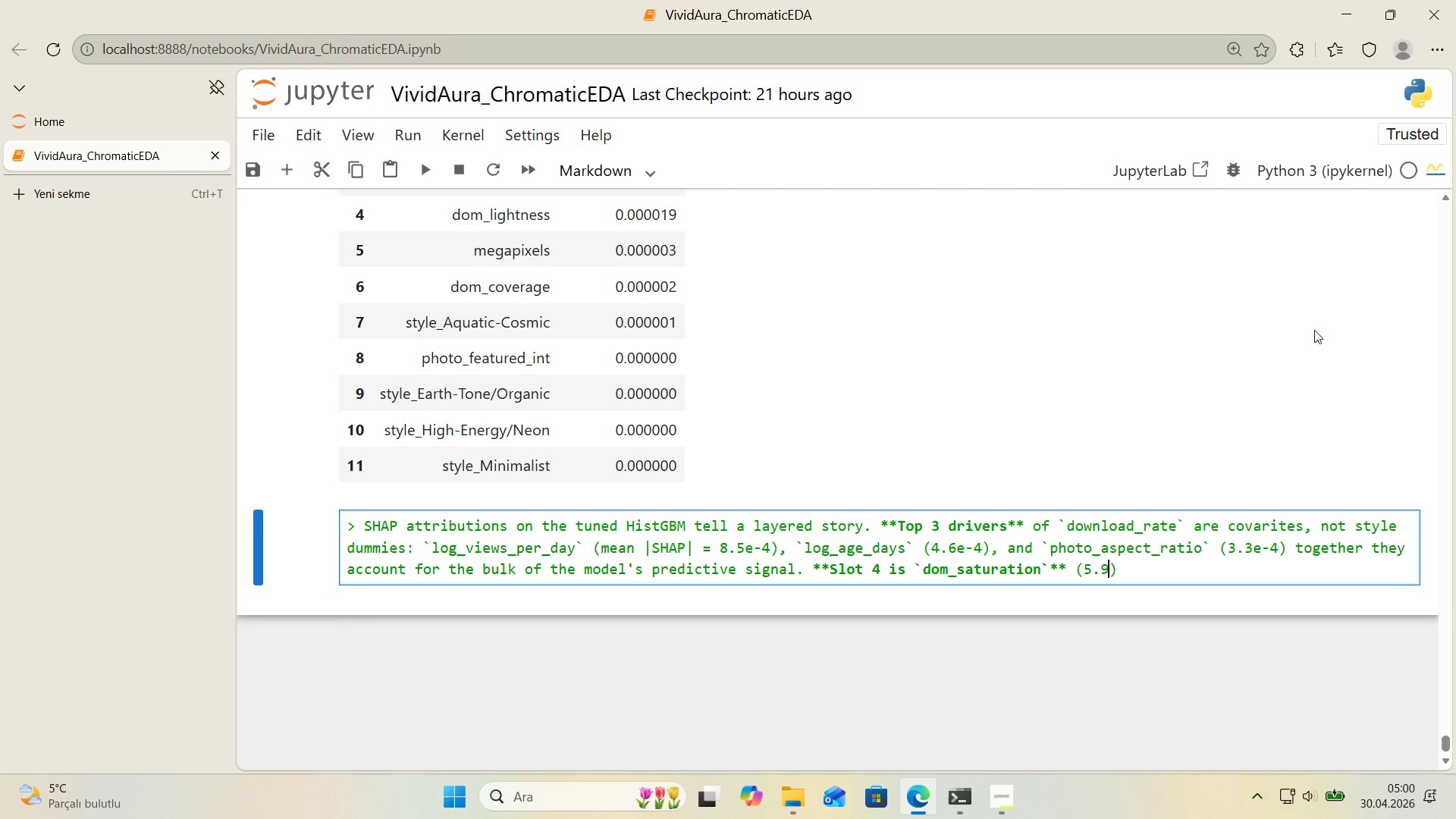 
key(Numpad5)
 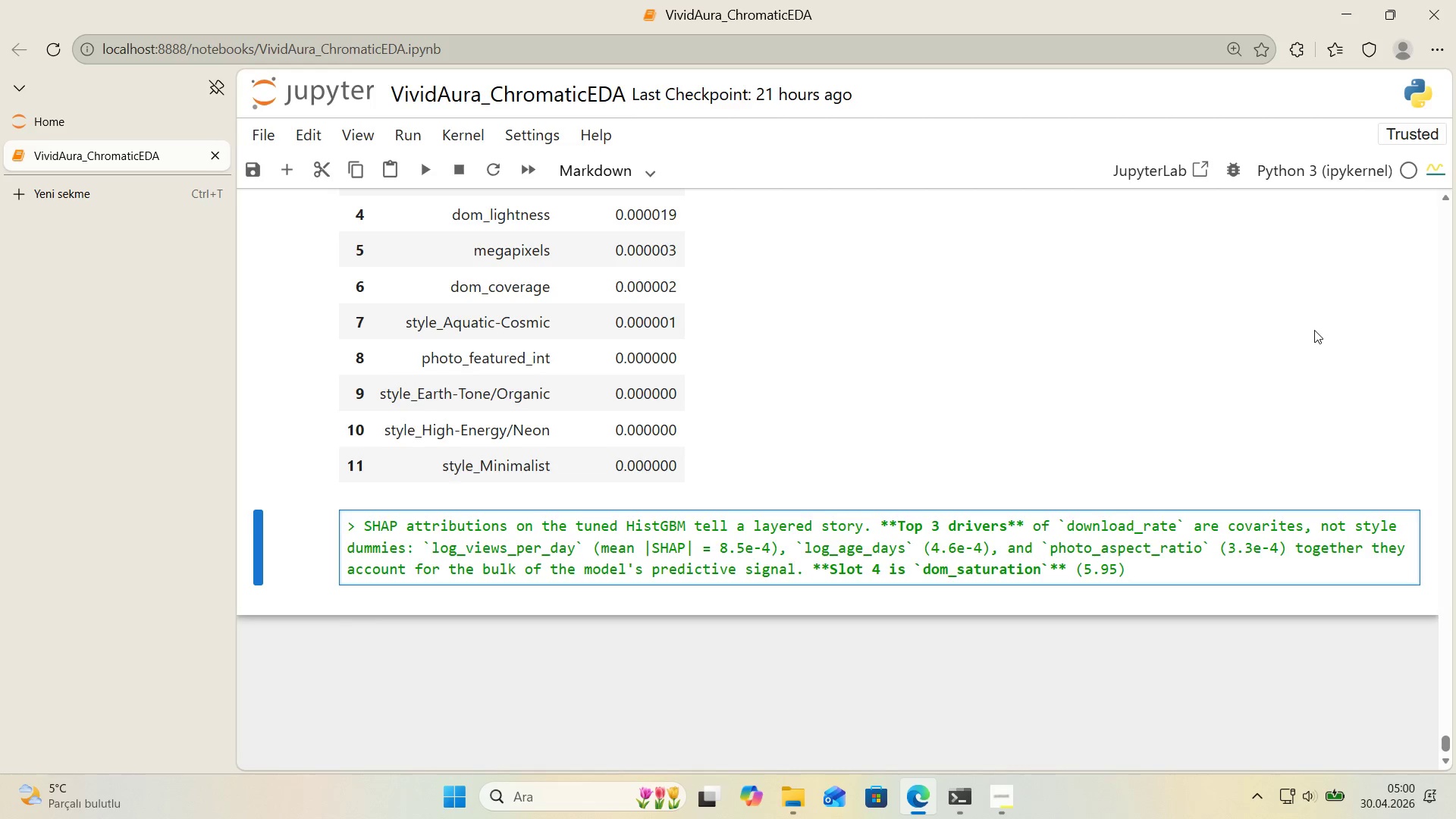 
key(Backspace)
 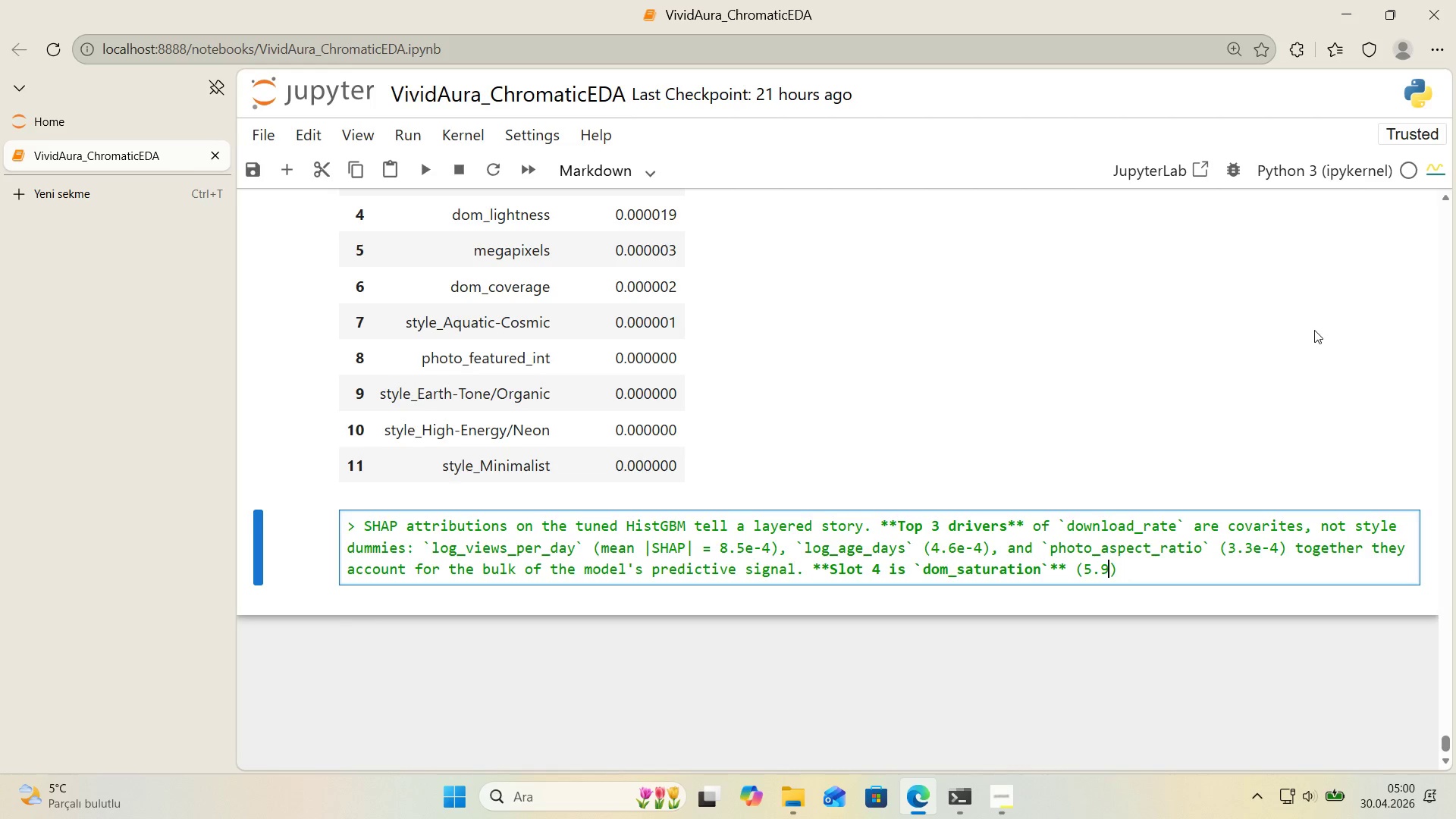 
key(E)
 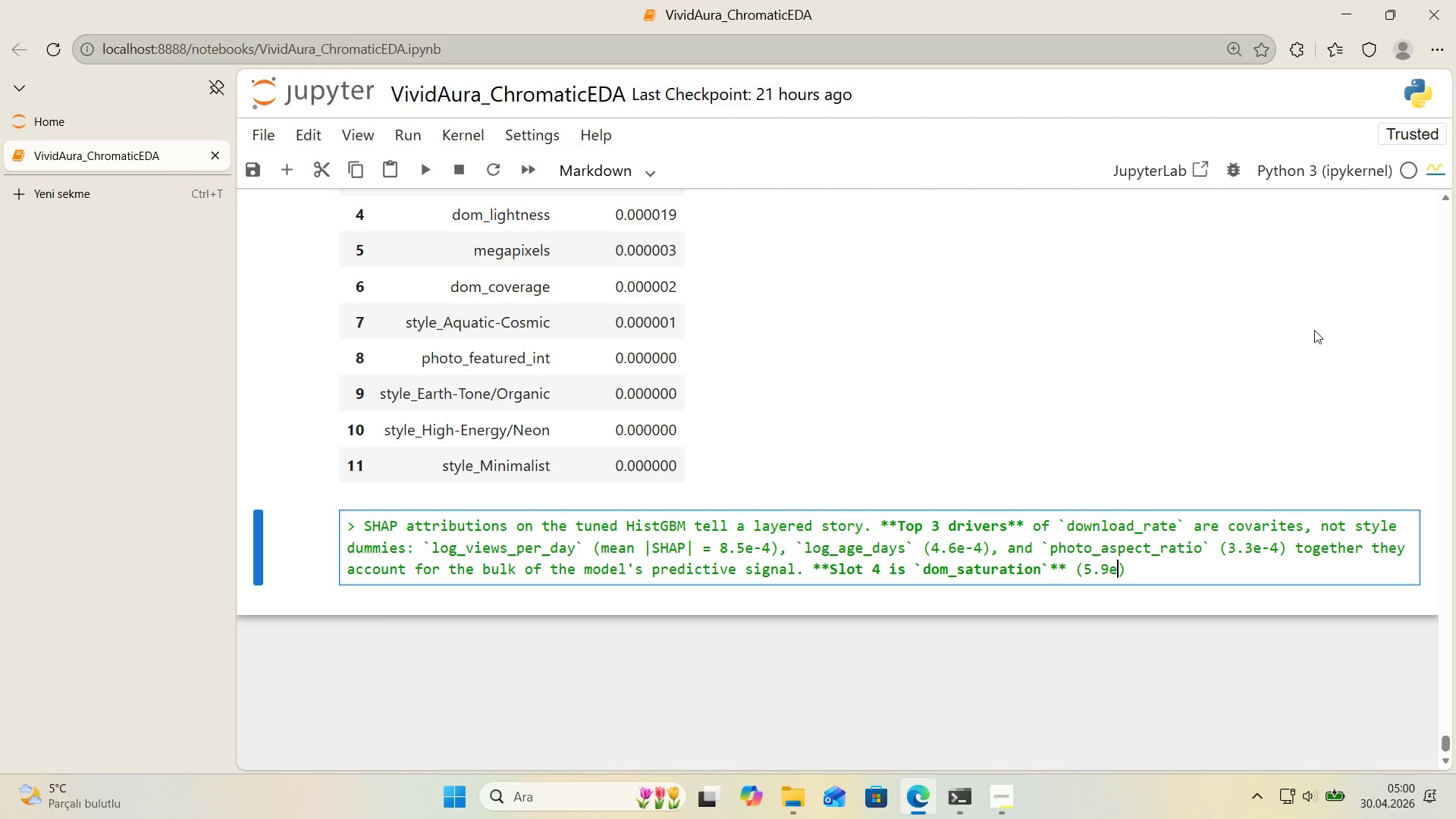 
key(NumpadSubtract)
 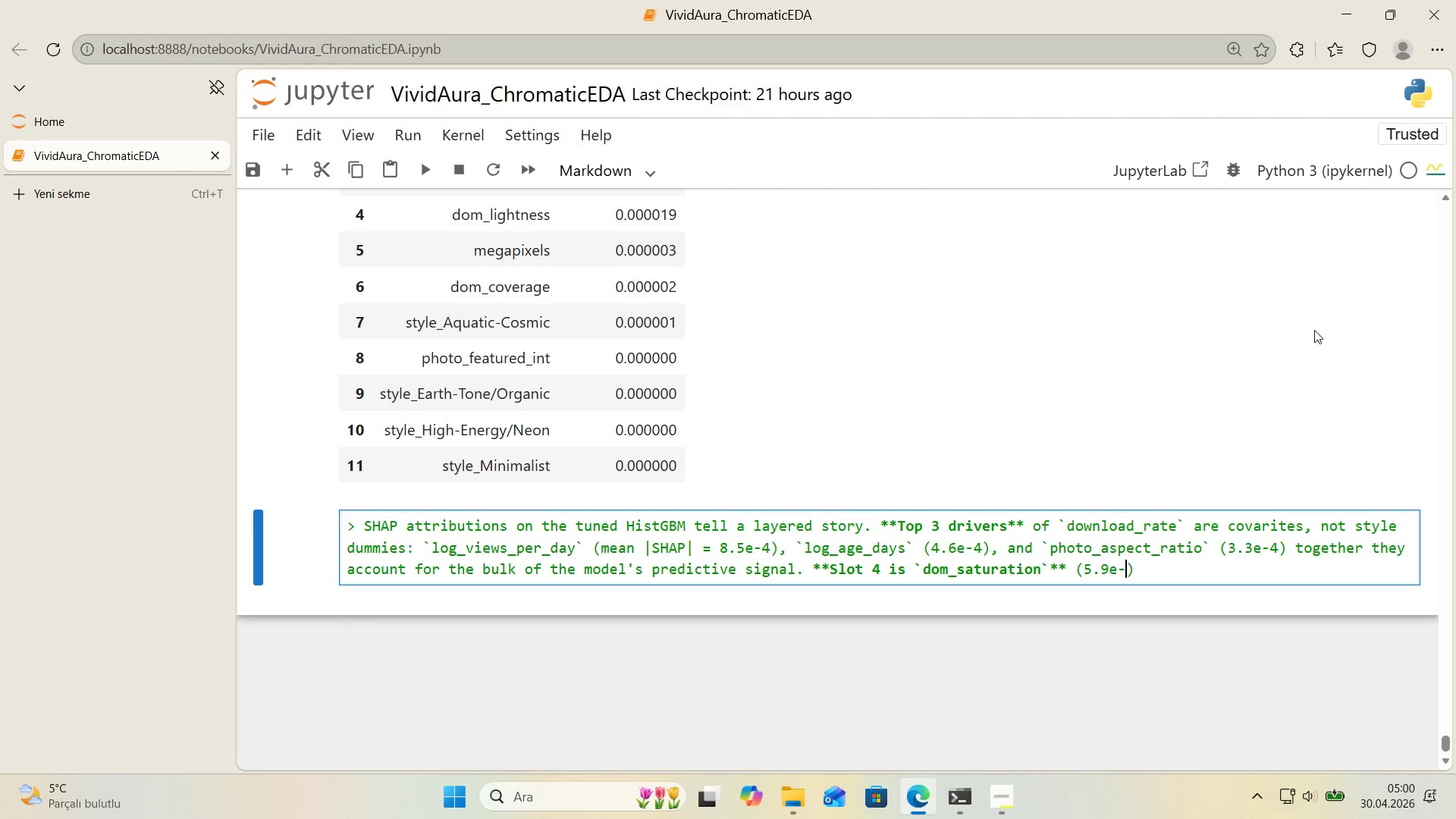 
key(5)
 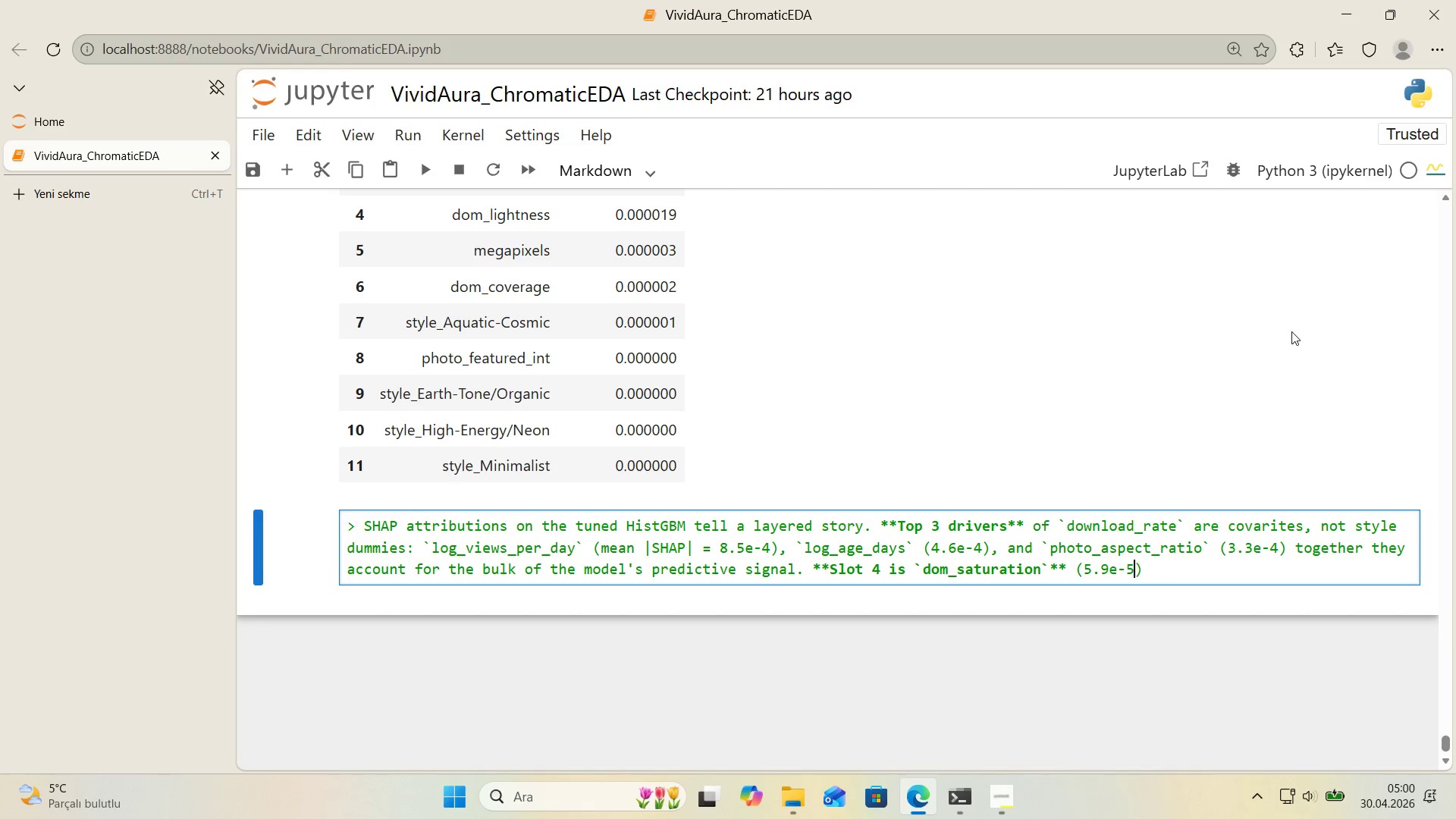 
scroll: coordinate [1291, 331], scroll_direction: up, amount: 2.0
 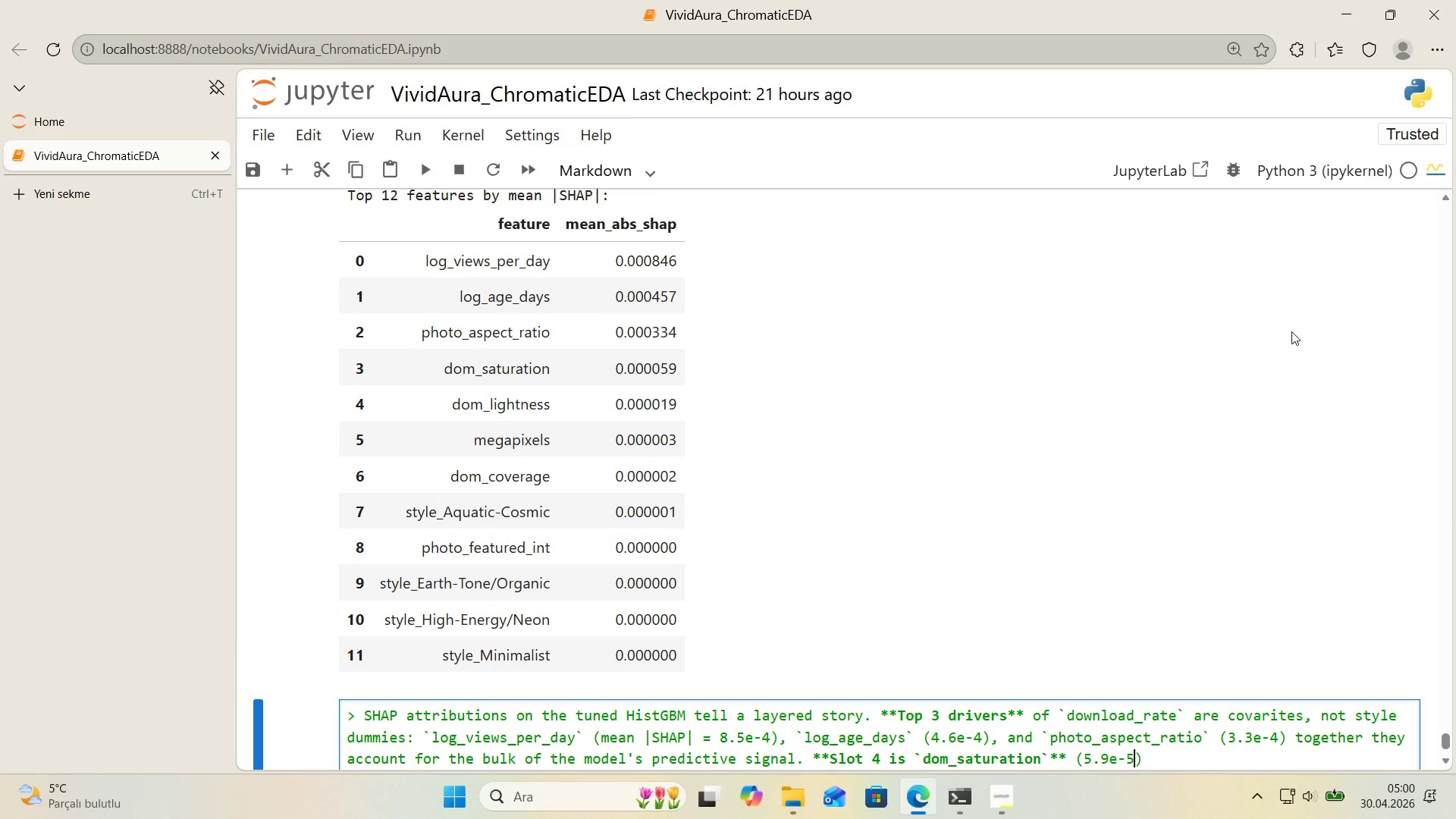 
scroll: coordinate [1291, 331], scroll_direction: down, amount: 1.0
 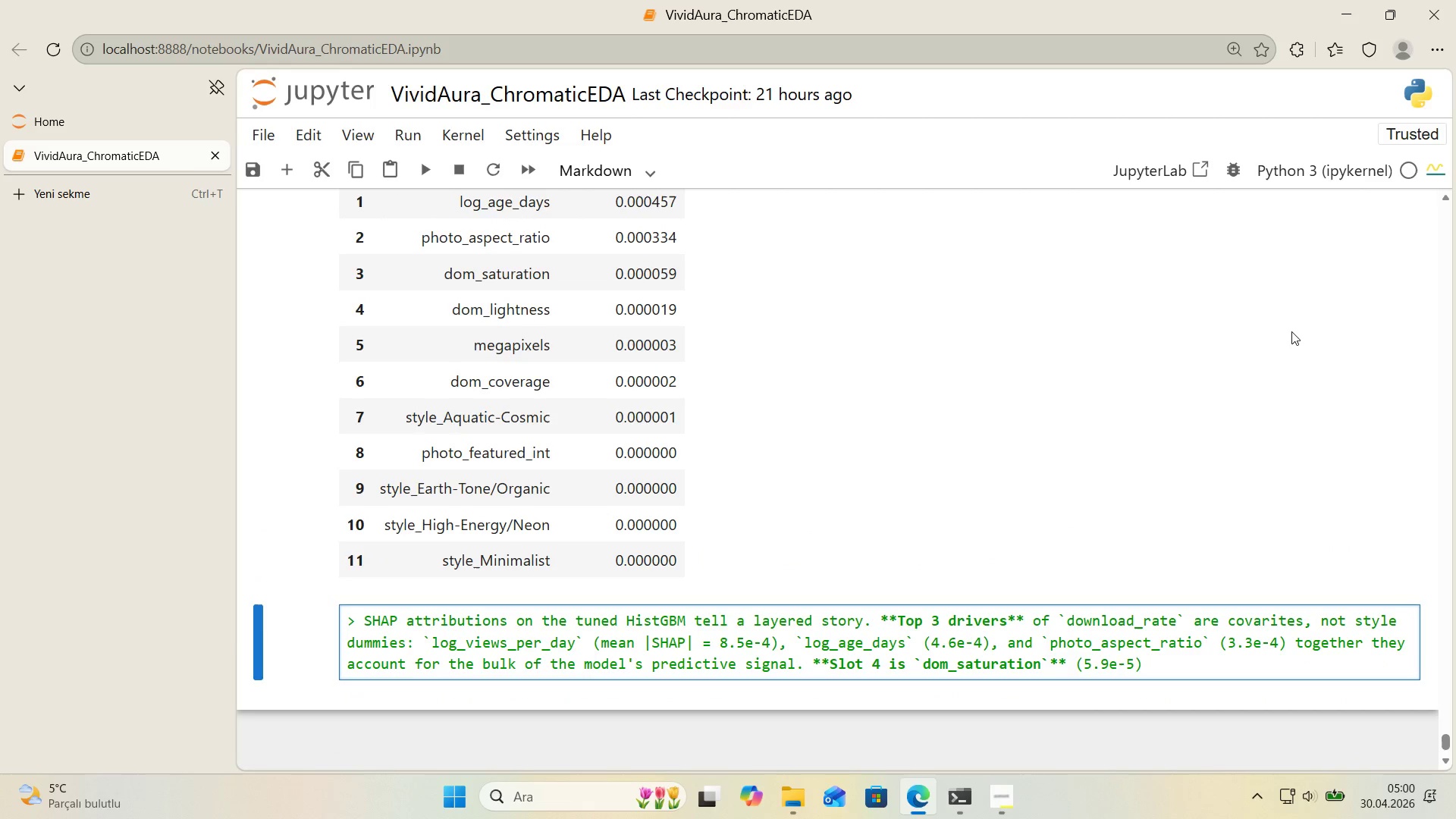 
key(ArrowRight)
 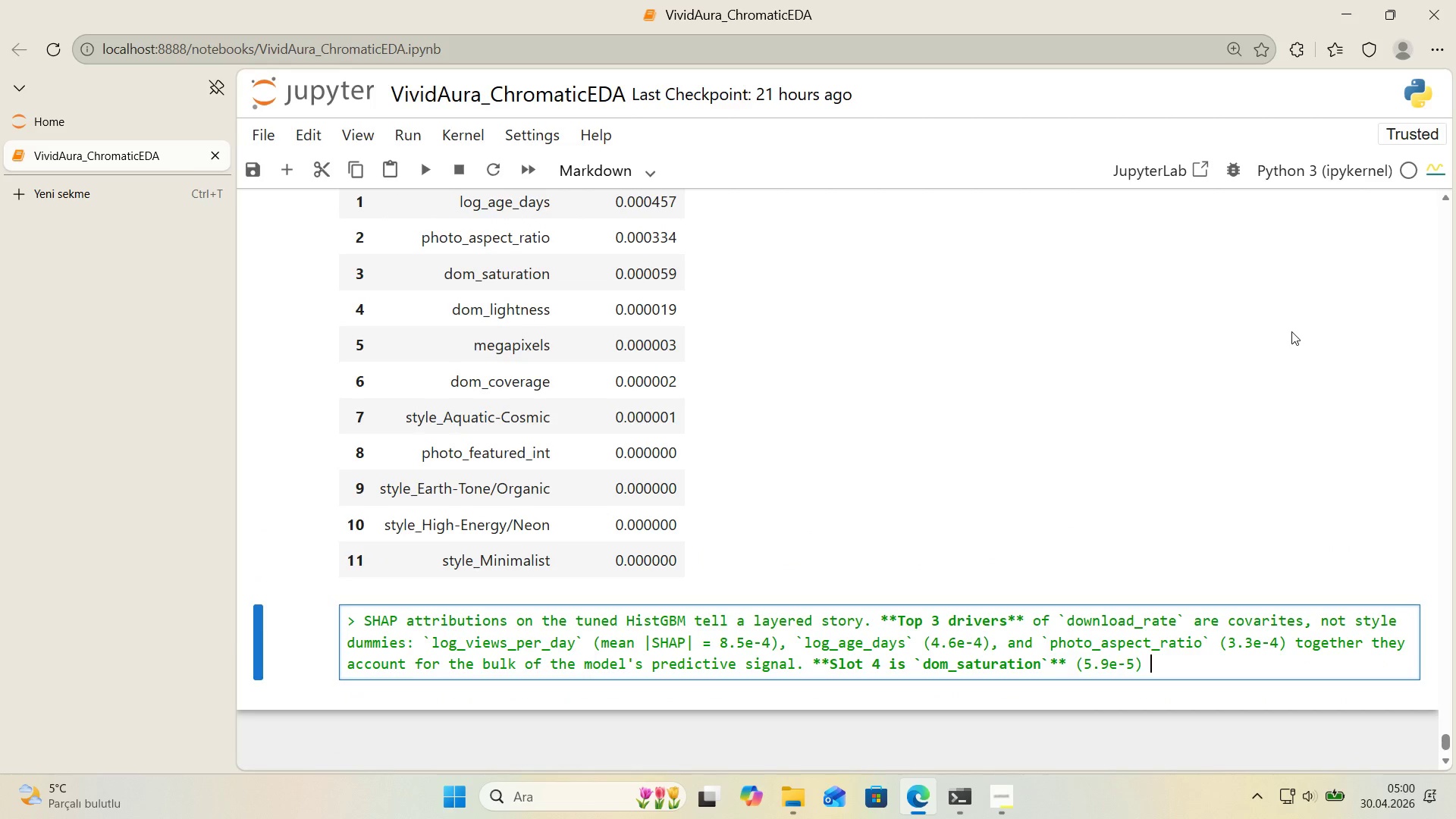 
type( the measured)
 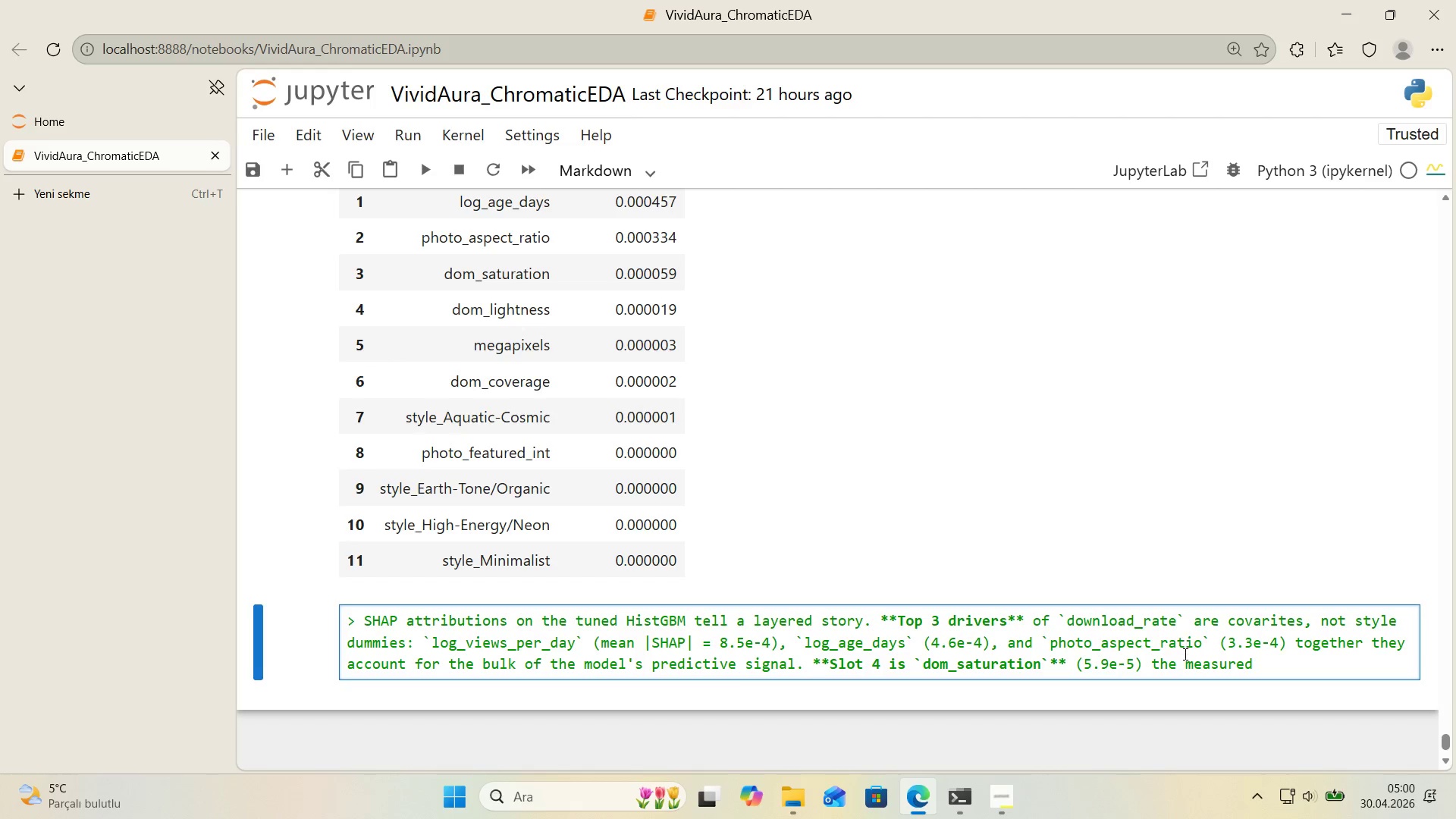 
left_click([1185, 665])
 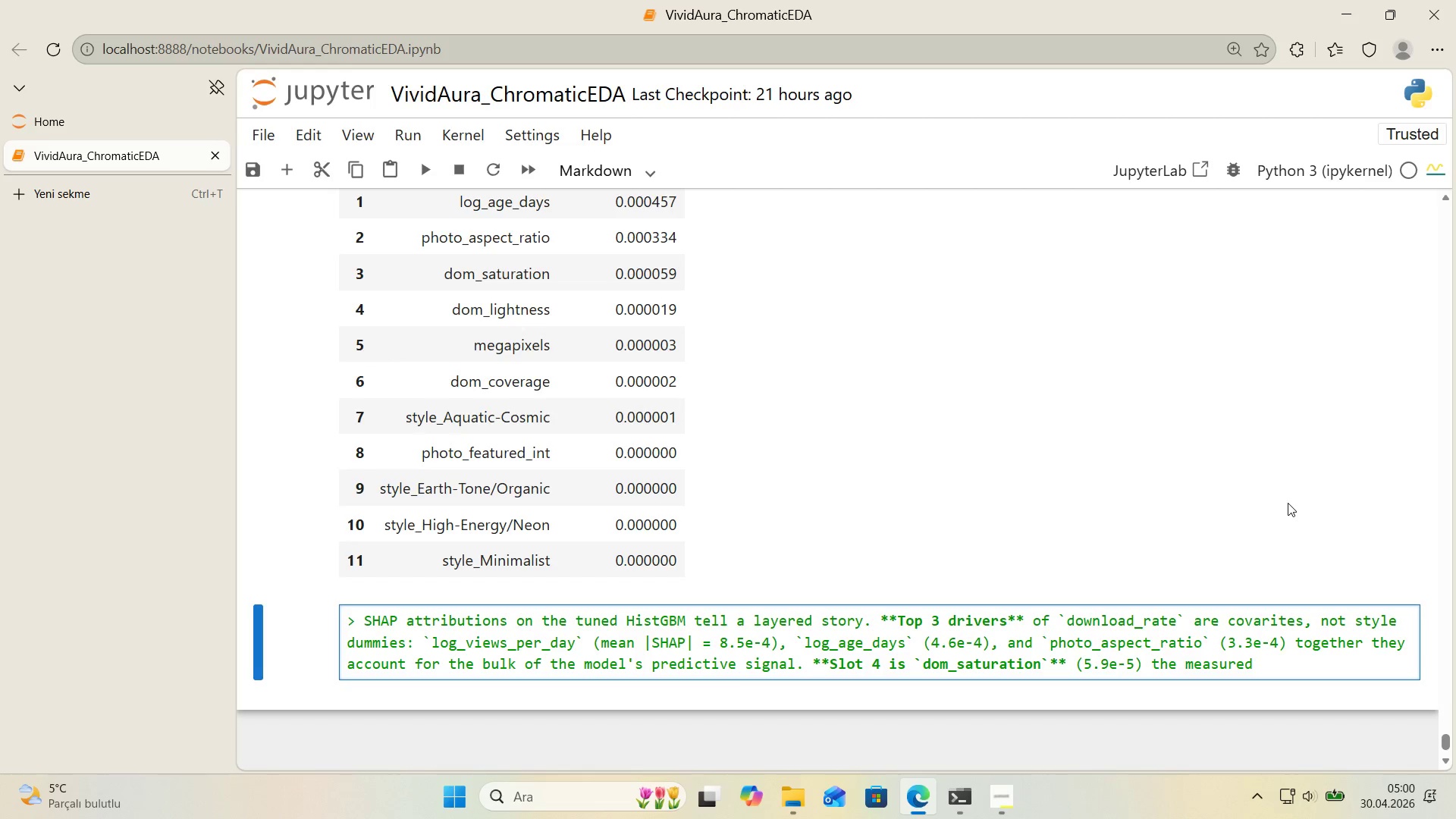 
key(NumpadMultiply)
 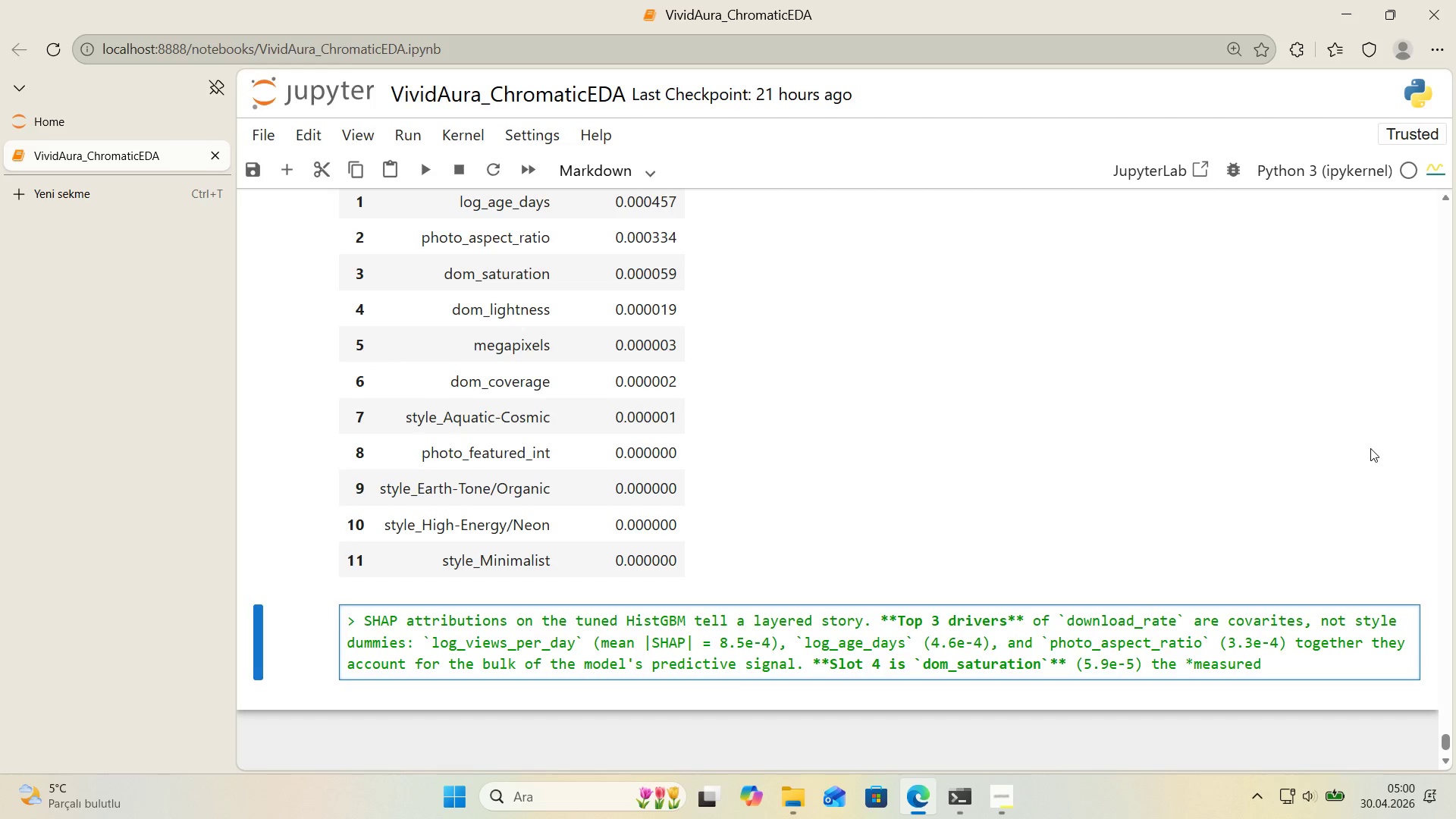 
key(Backspace)
type( saturat'on of the dom'nant color*)
 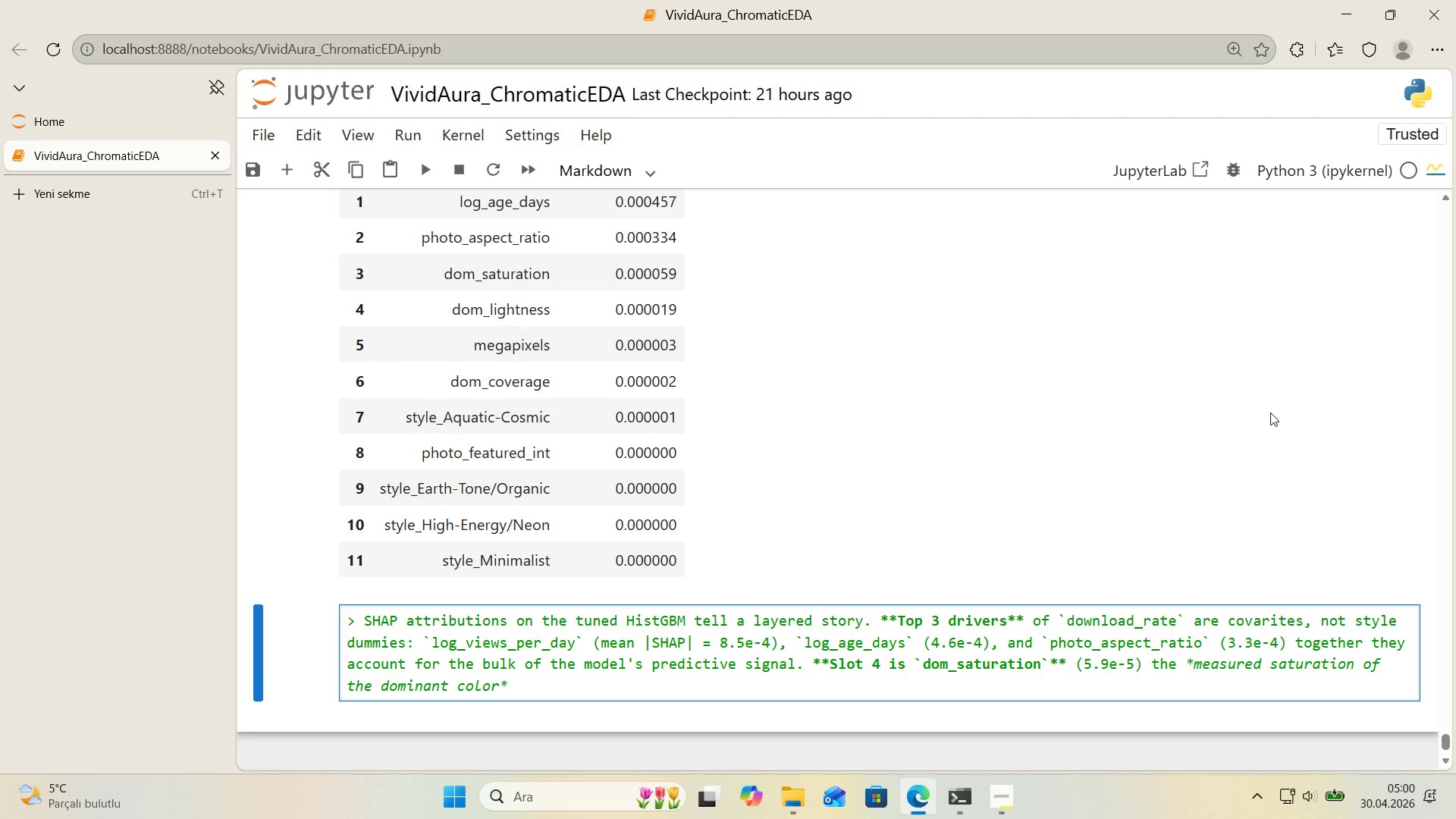 
scroll: coordinate [1270, 413], scroll_direction: down, amount: 1.0
 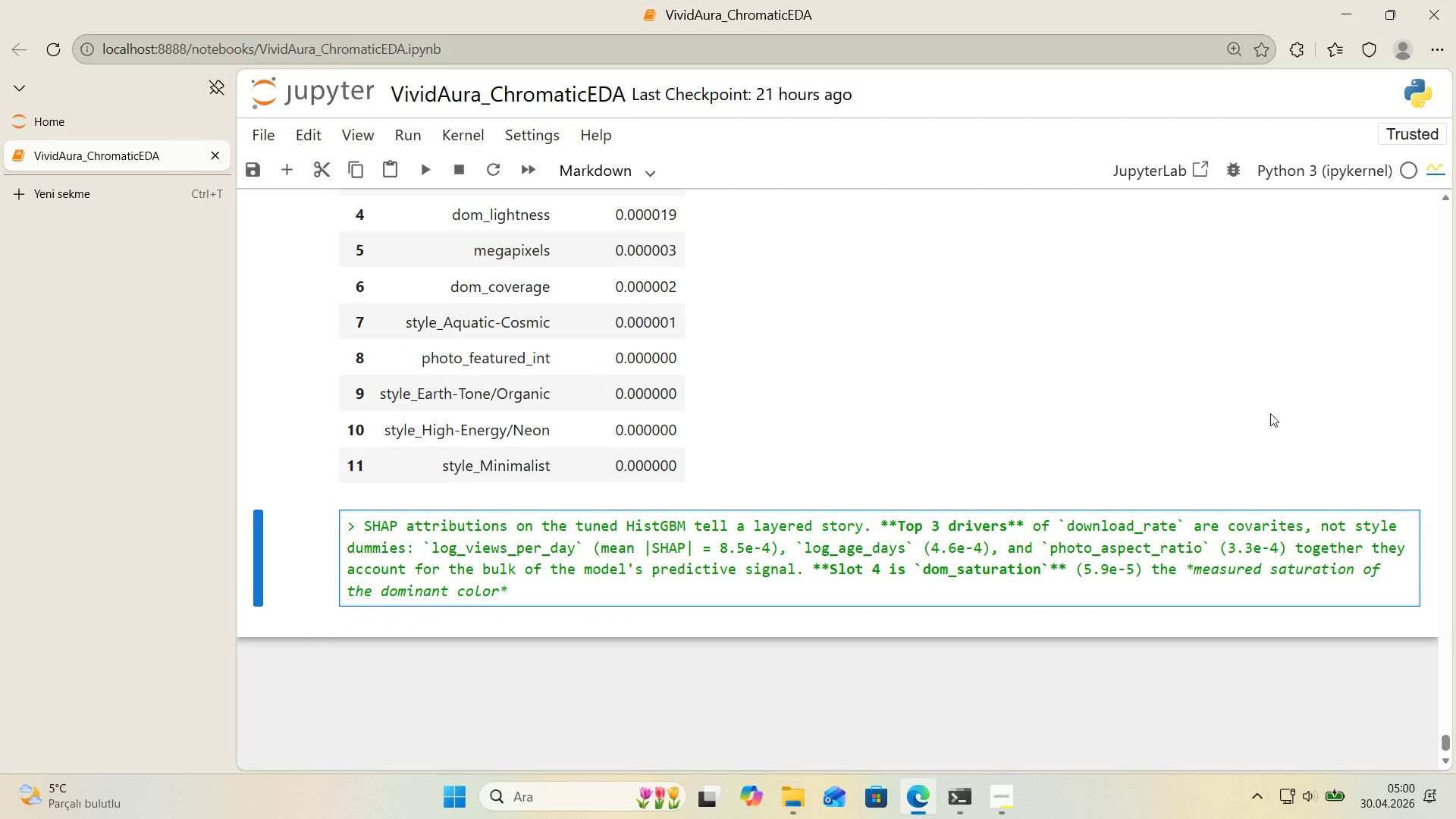 
type(, ranked above every 'nd'v'dual style ddummy. Th's 's the s)
key(Backspace)
type(SA)
key(Backspace)
type(HAP vers'on of ``)
 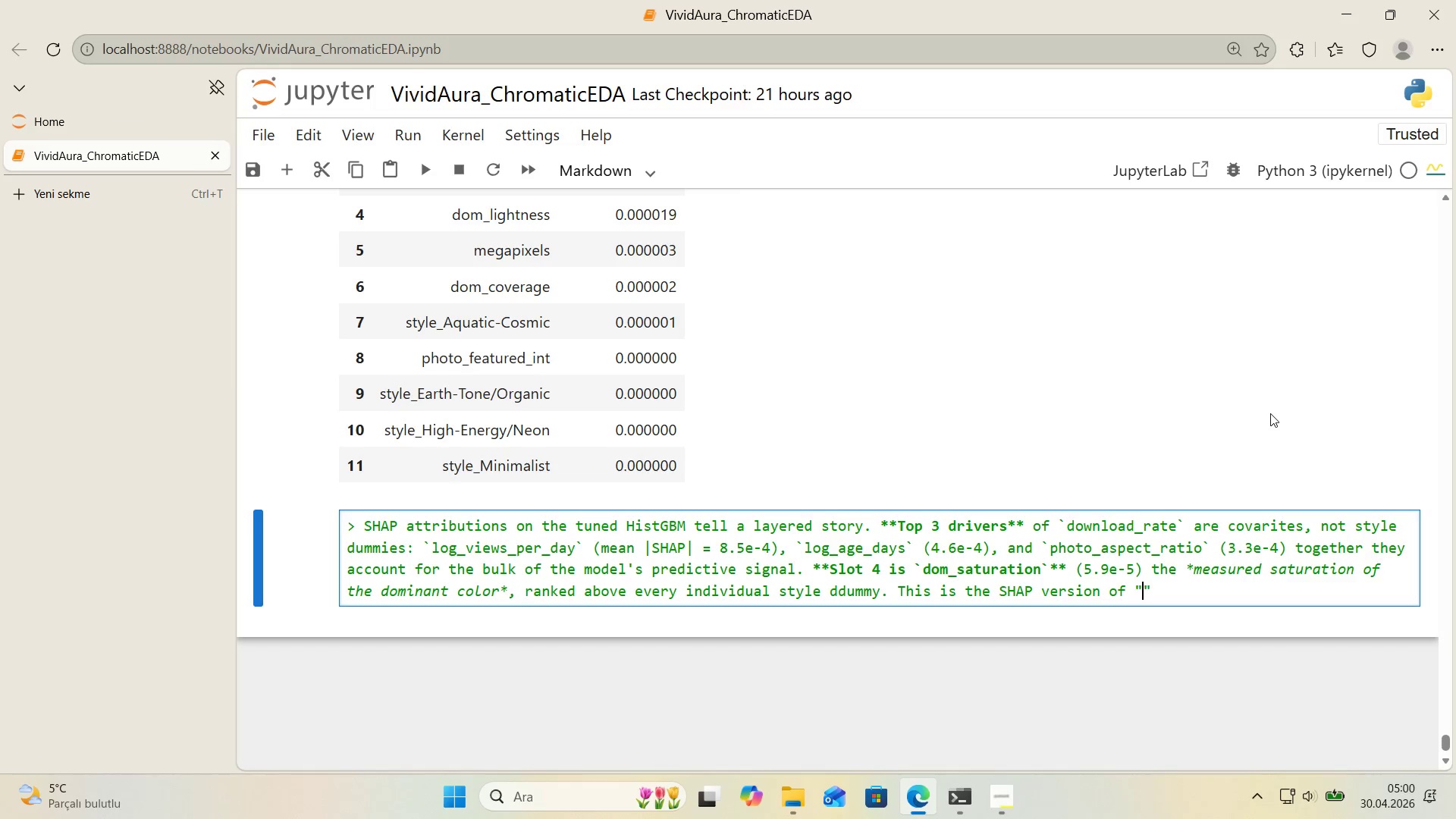 
key(ArrowLeft)
 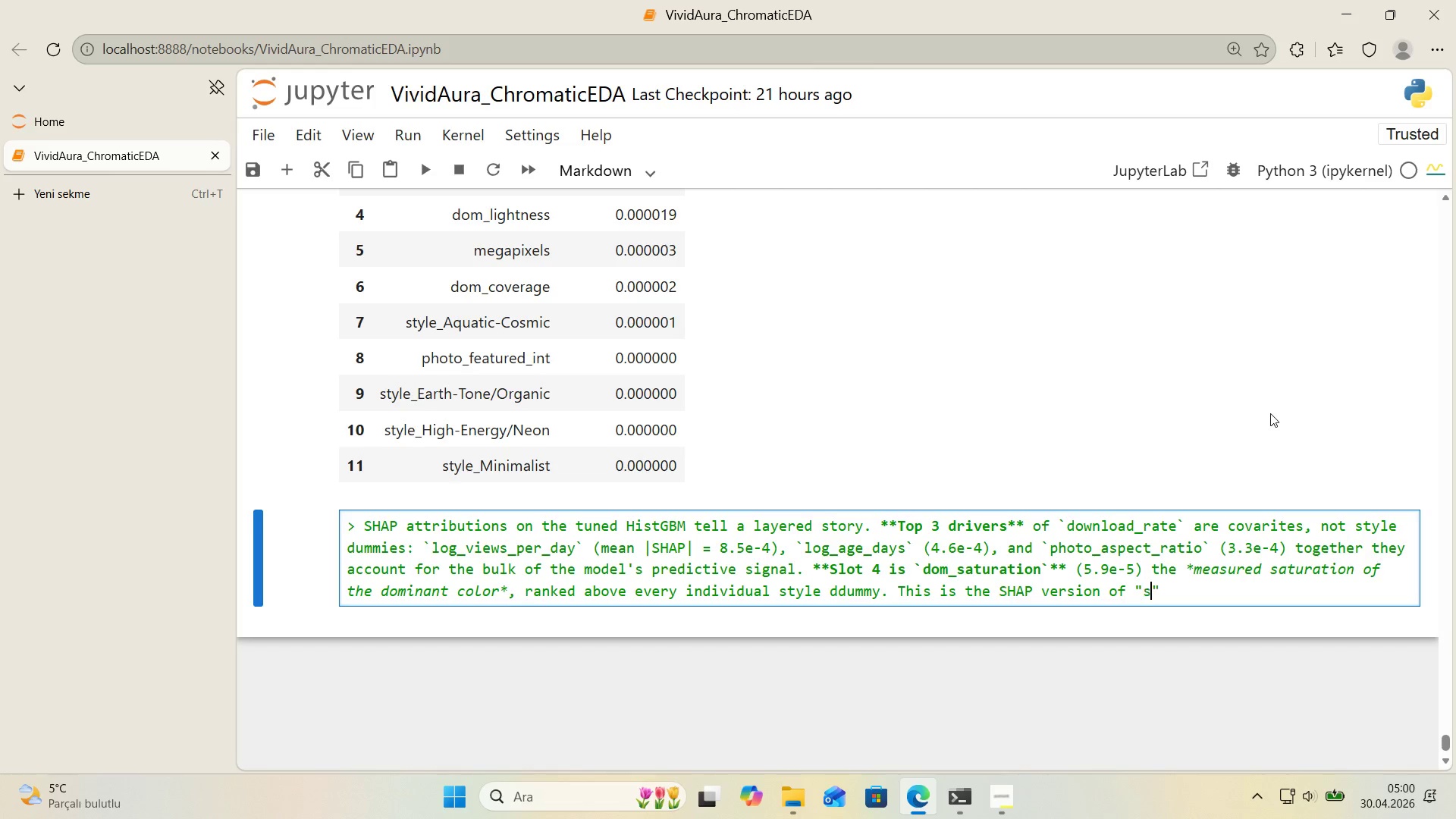 
type(saturat'on matters as a cont'nu)
 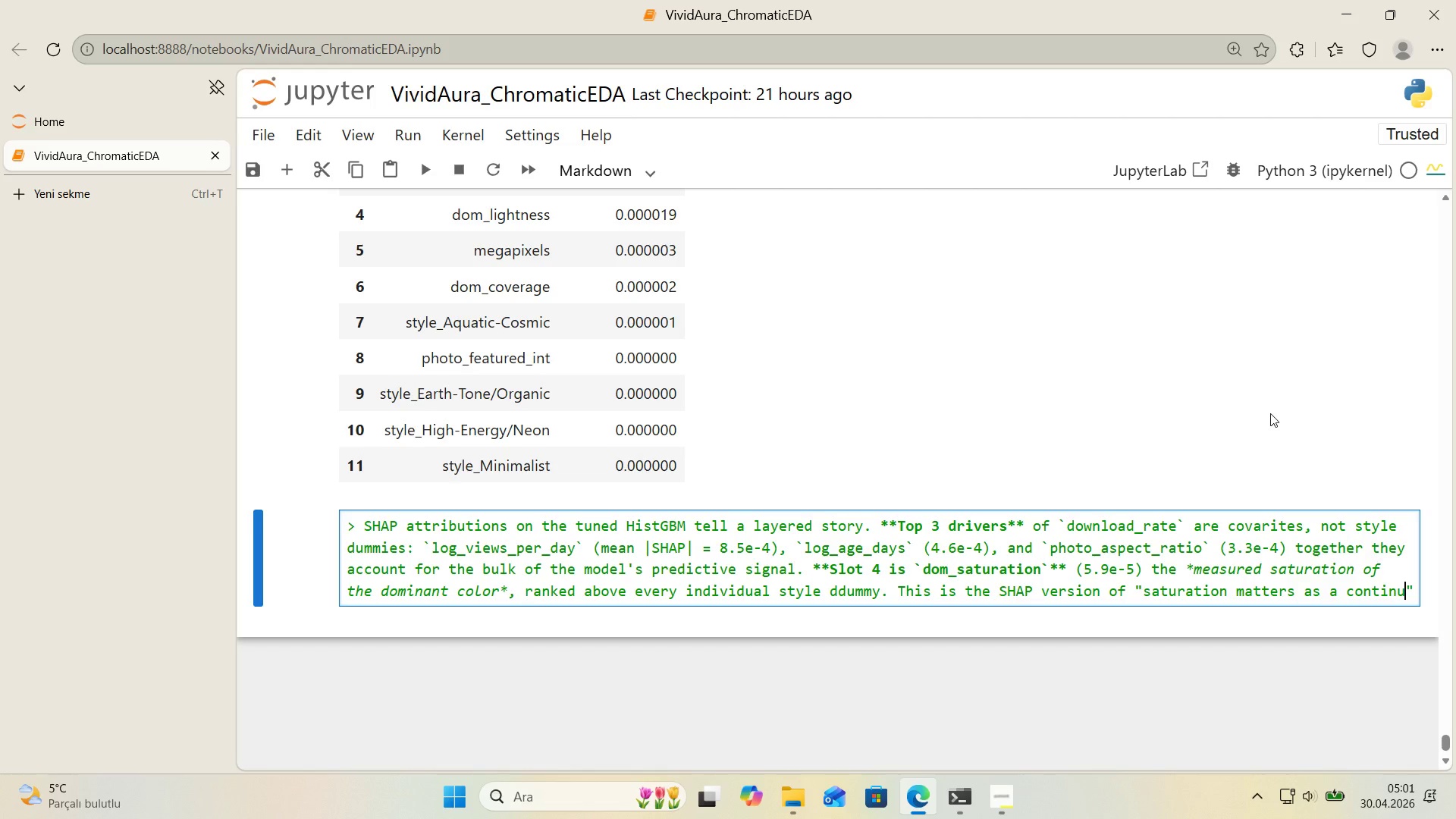 
type(ous var'able, the d'screte style buckets are a coarsen'ng of that s'gnal.)
 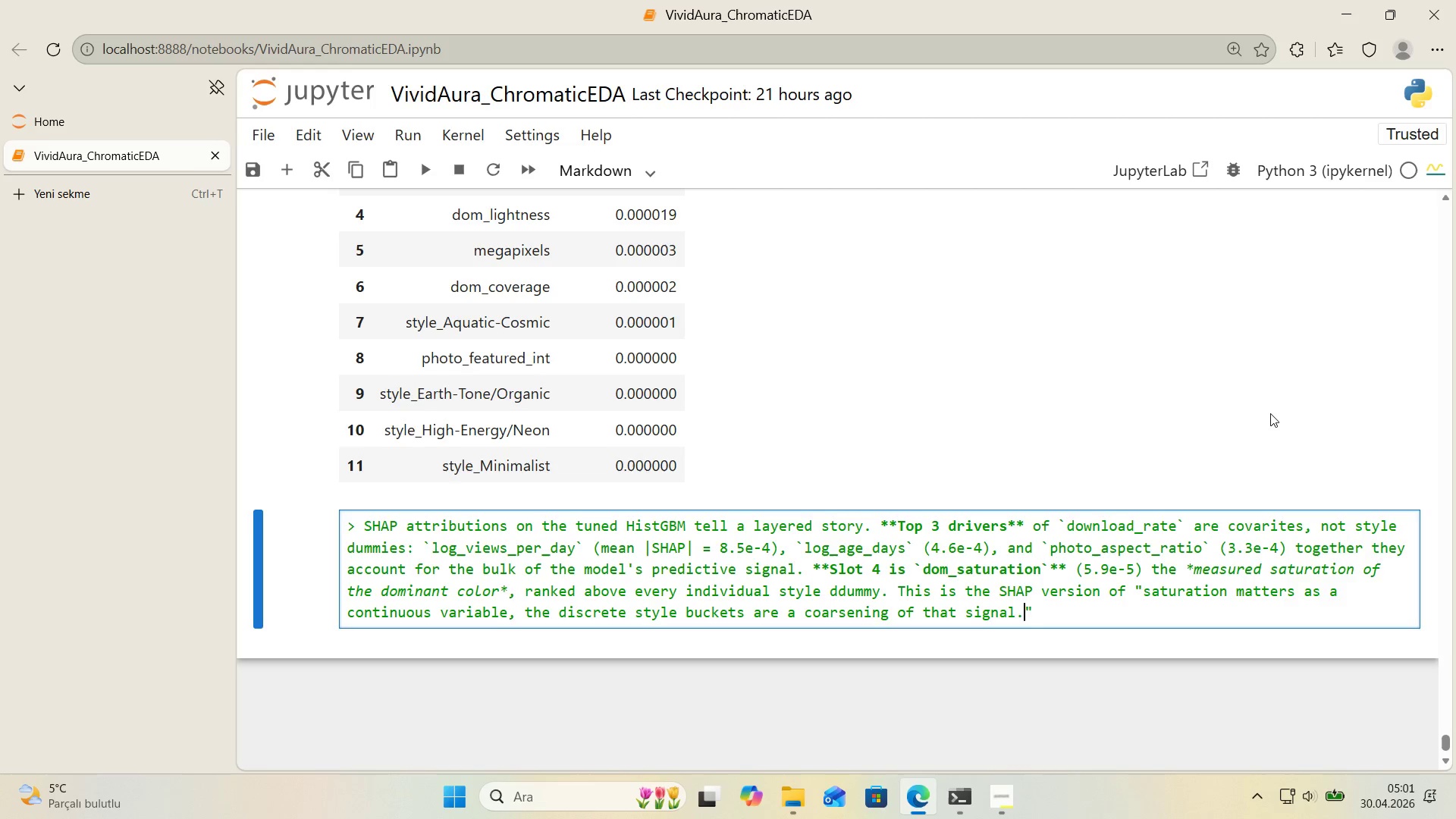 
key(ArrowRight)
 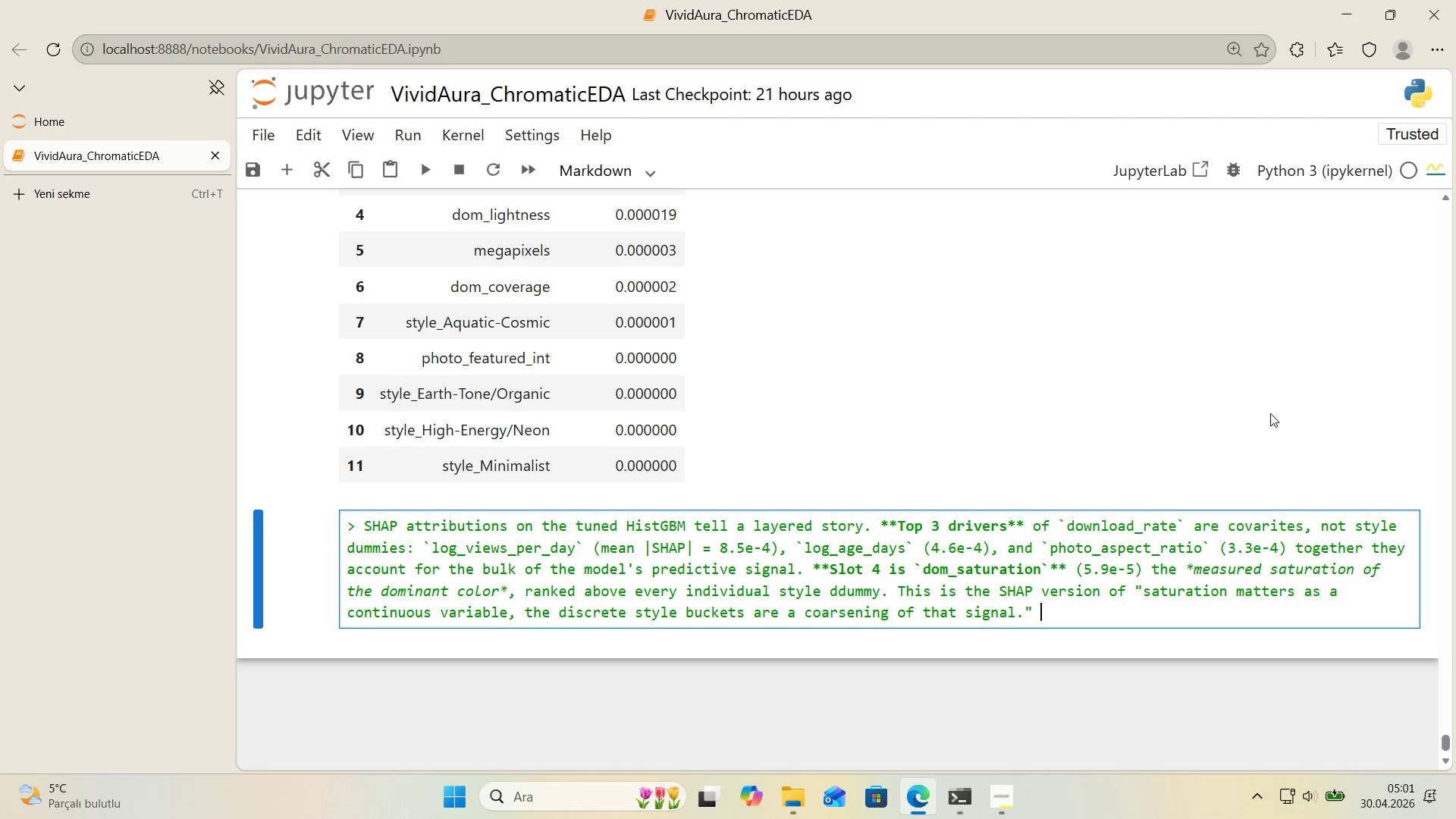 
type( **The h'gh )
 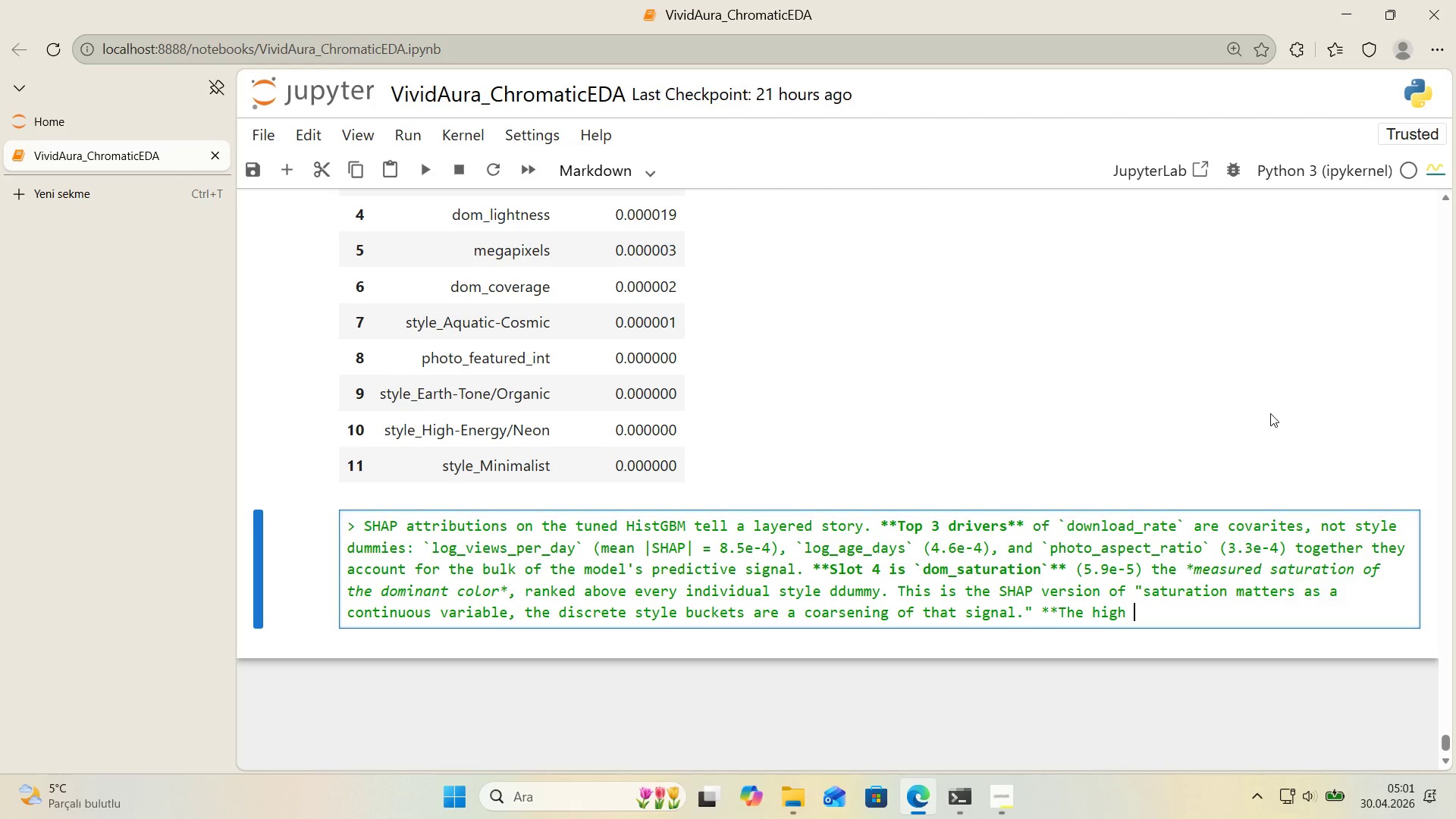 
wait(31.83)
 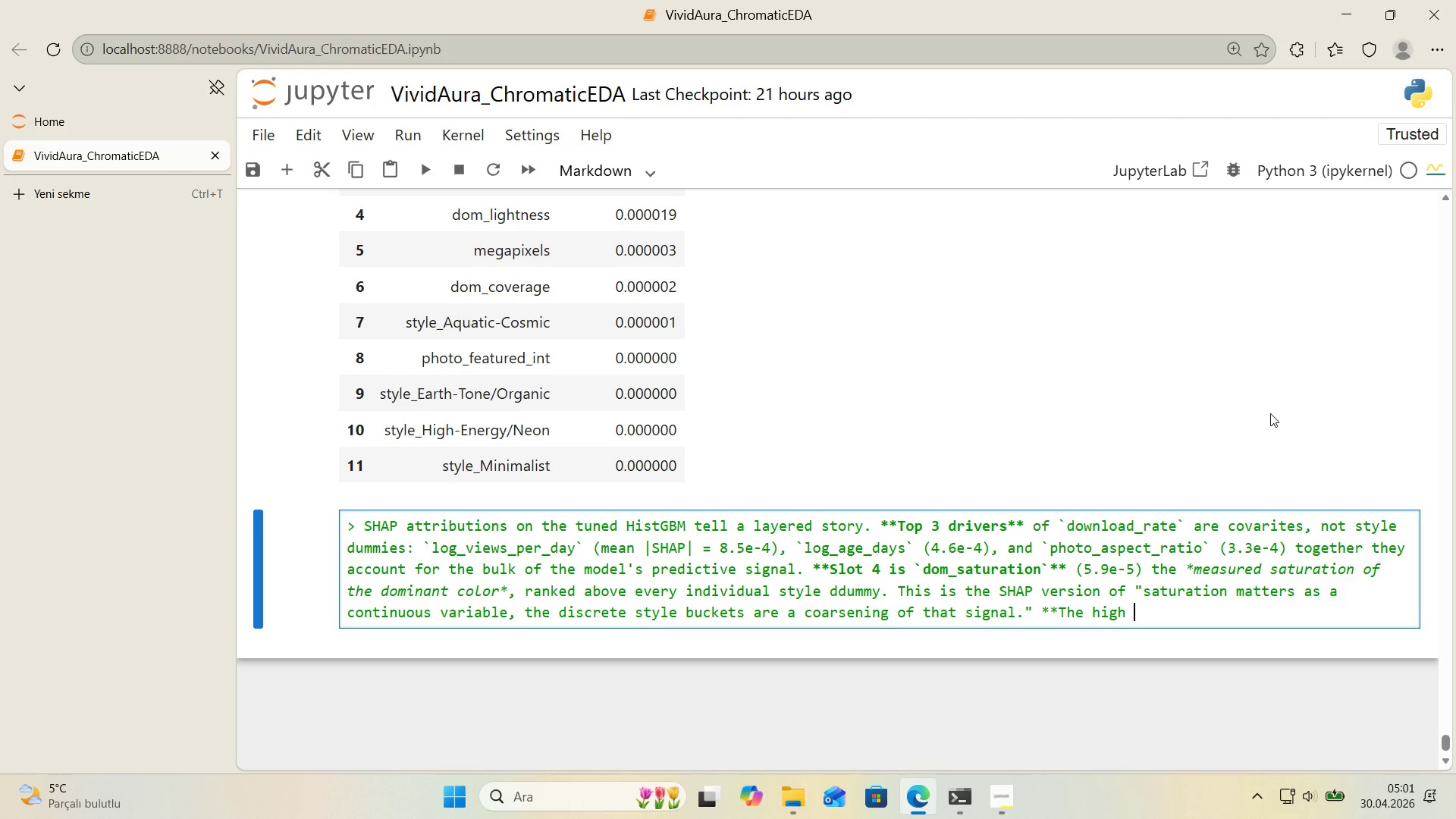 
key(Backspace)
type(est-ranked style dummy 's)
 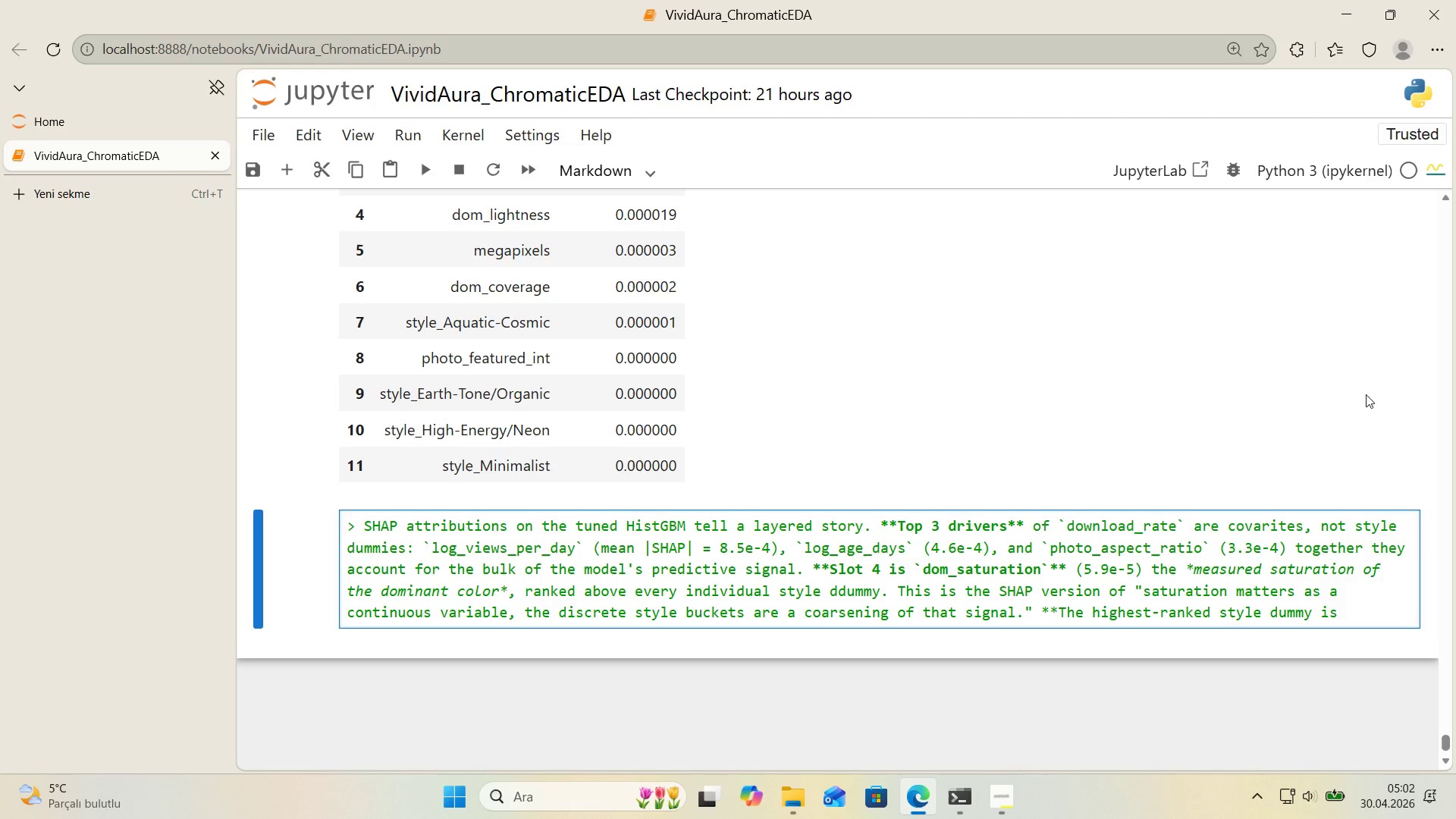 
key(Space)
 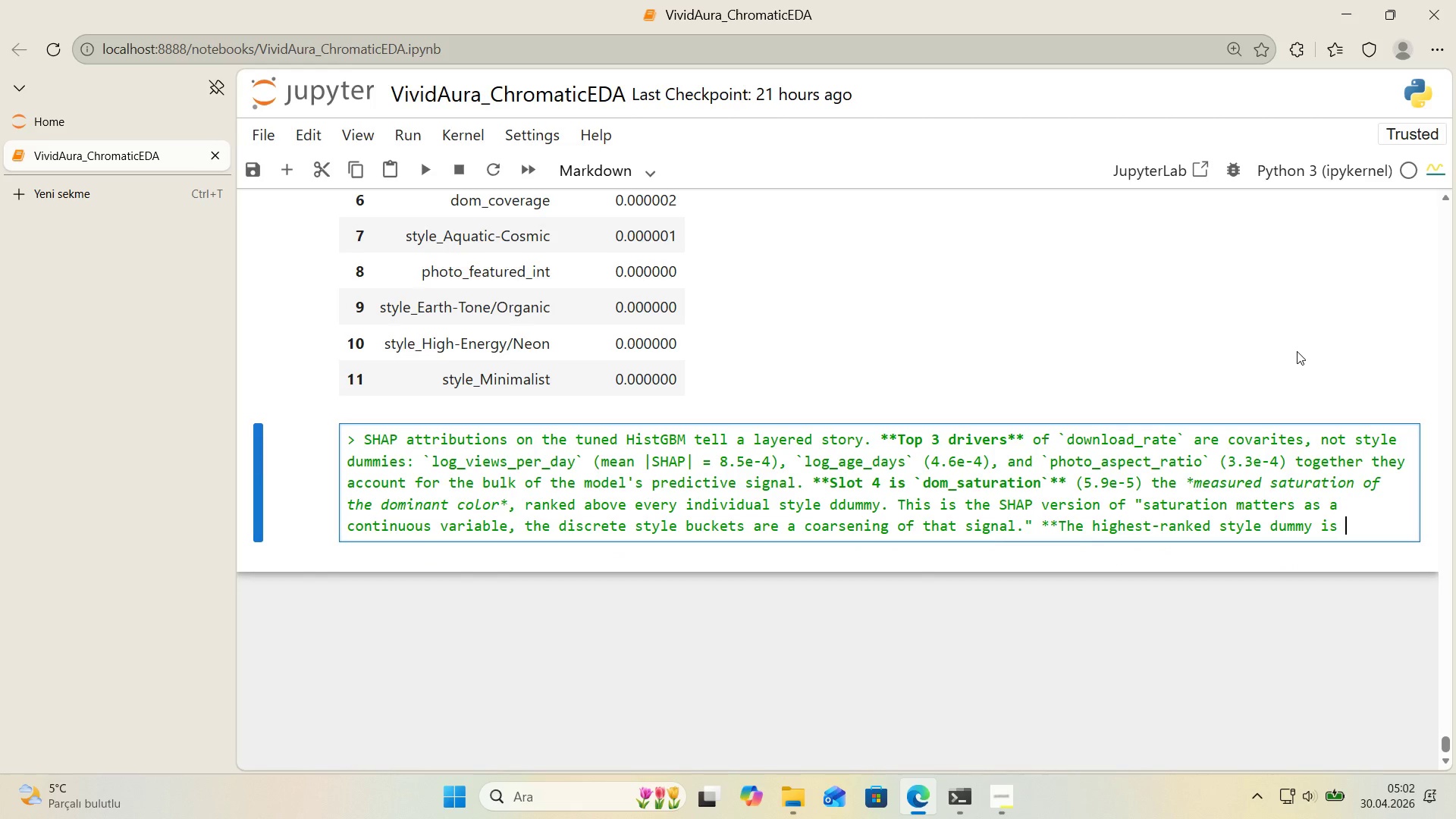 
scroll: coordinate [1366, 394], scroll_direction: down, amount: 1.0
 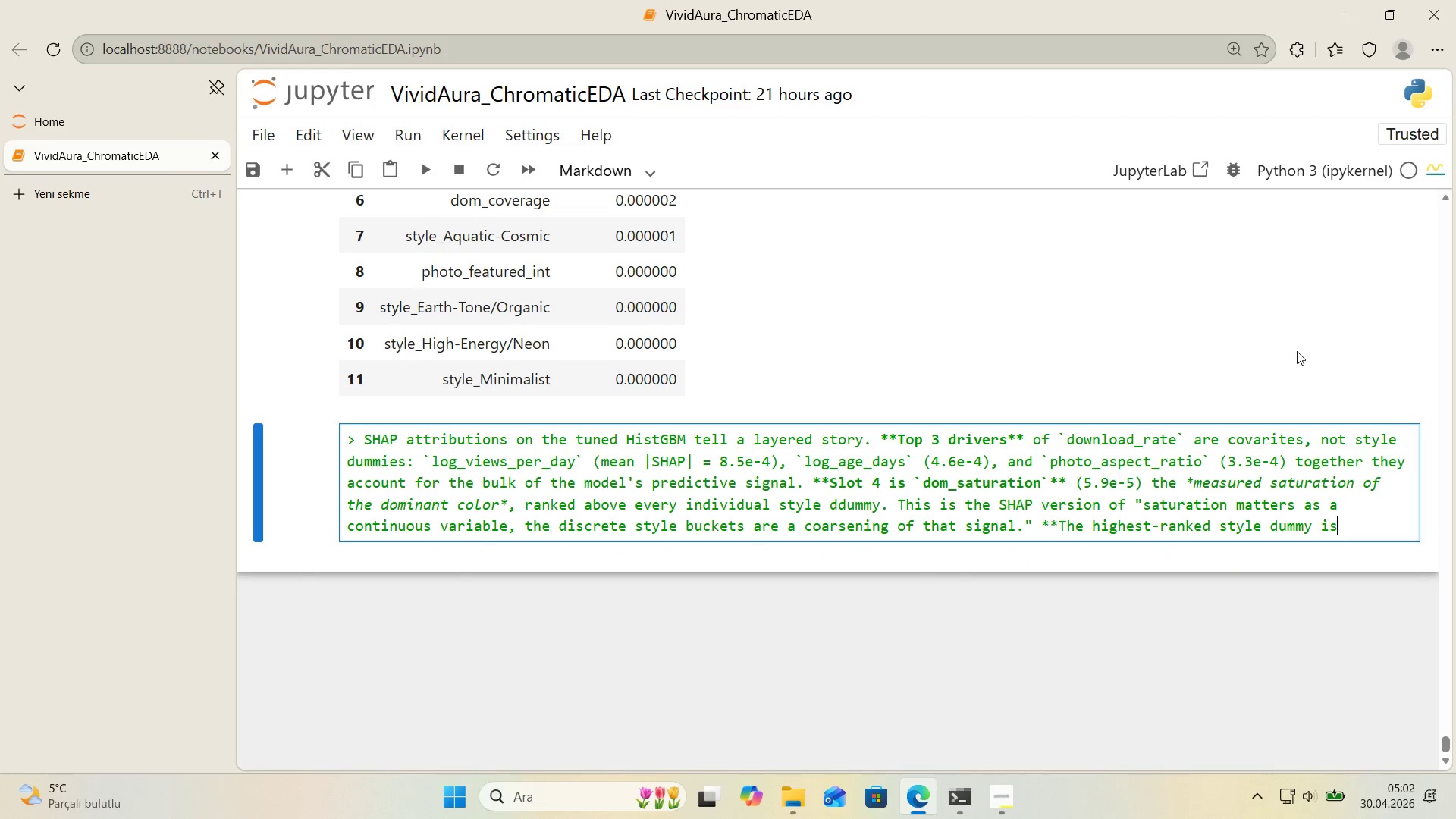 
key(Alt+Control+Comma)
 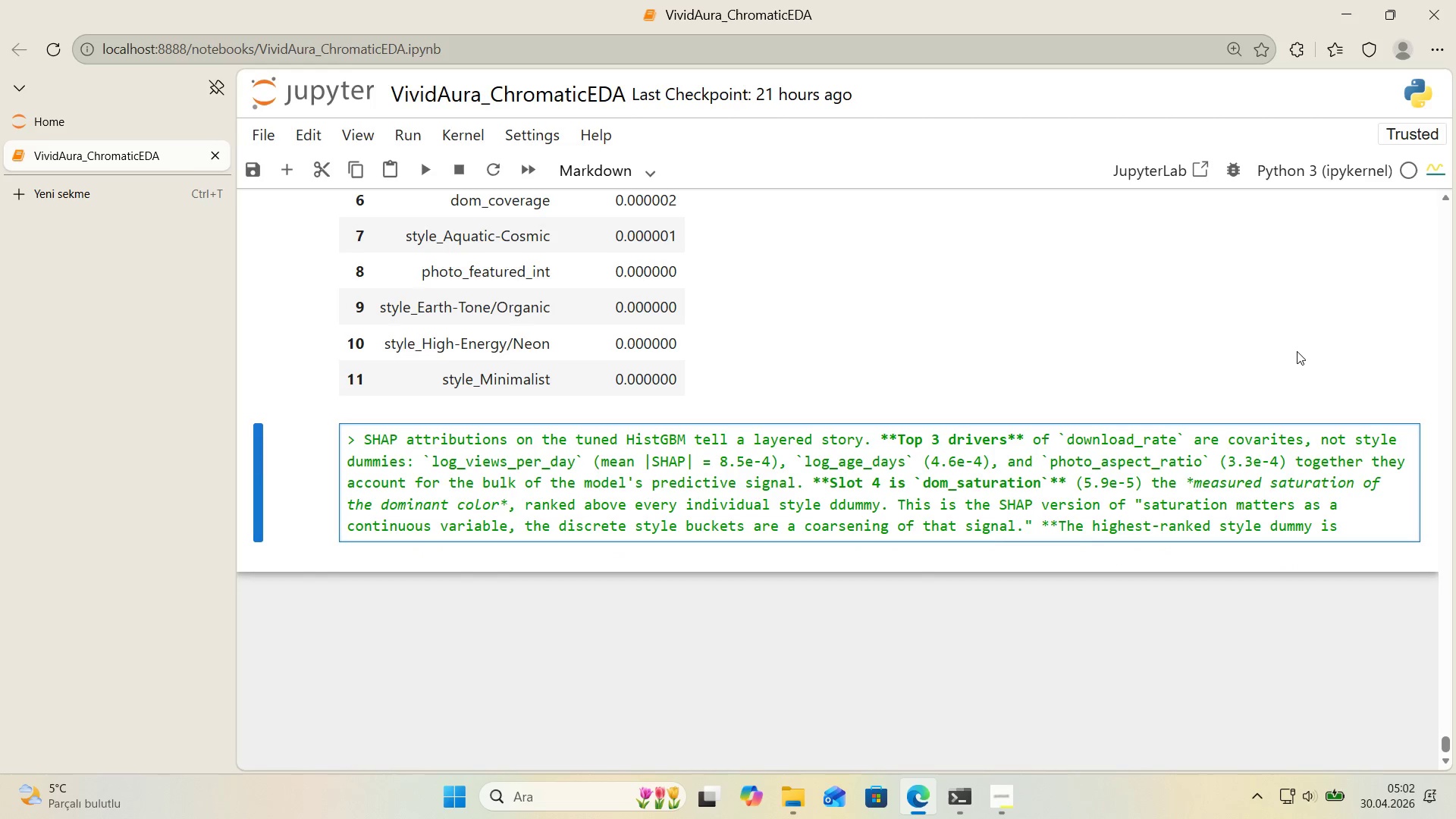 
key(Alt+Control+Comma)
 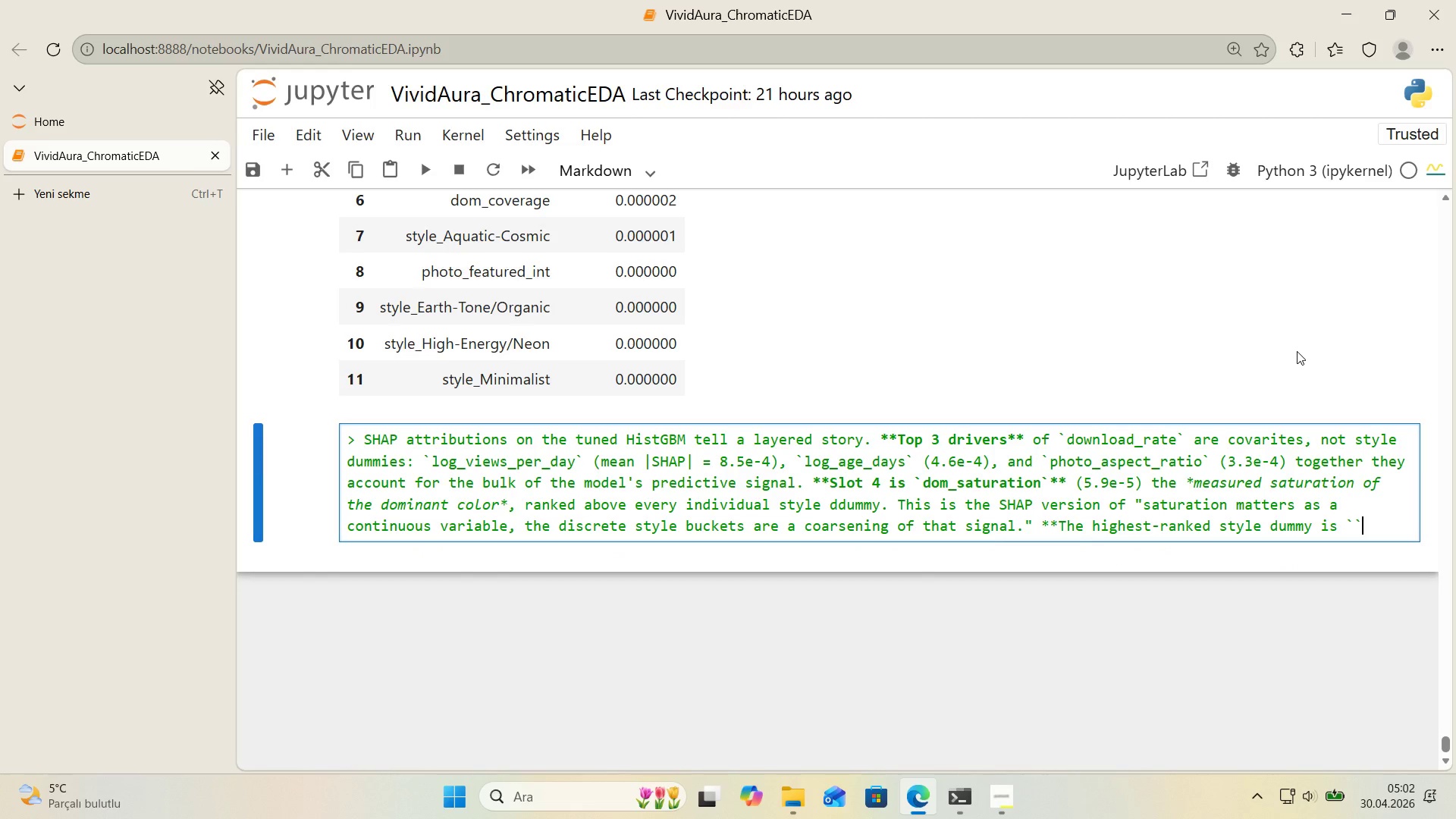 
key(ArrowLeft)
 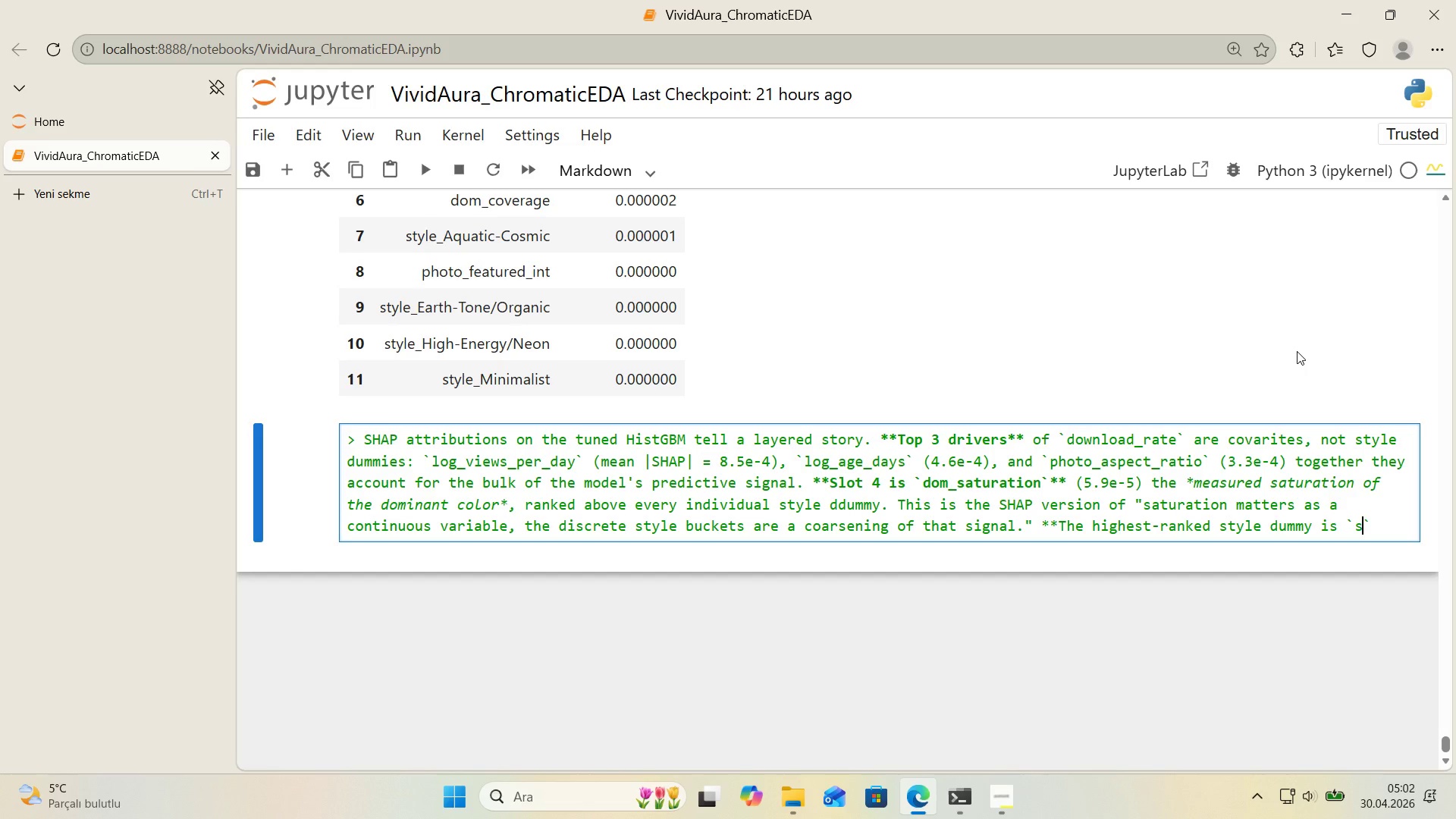 
type(style_Aquat'c-Cosm'c)
 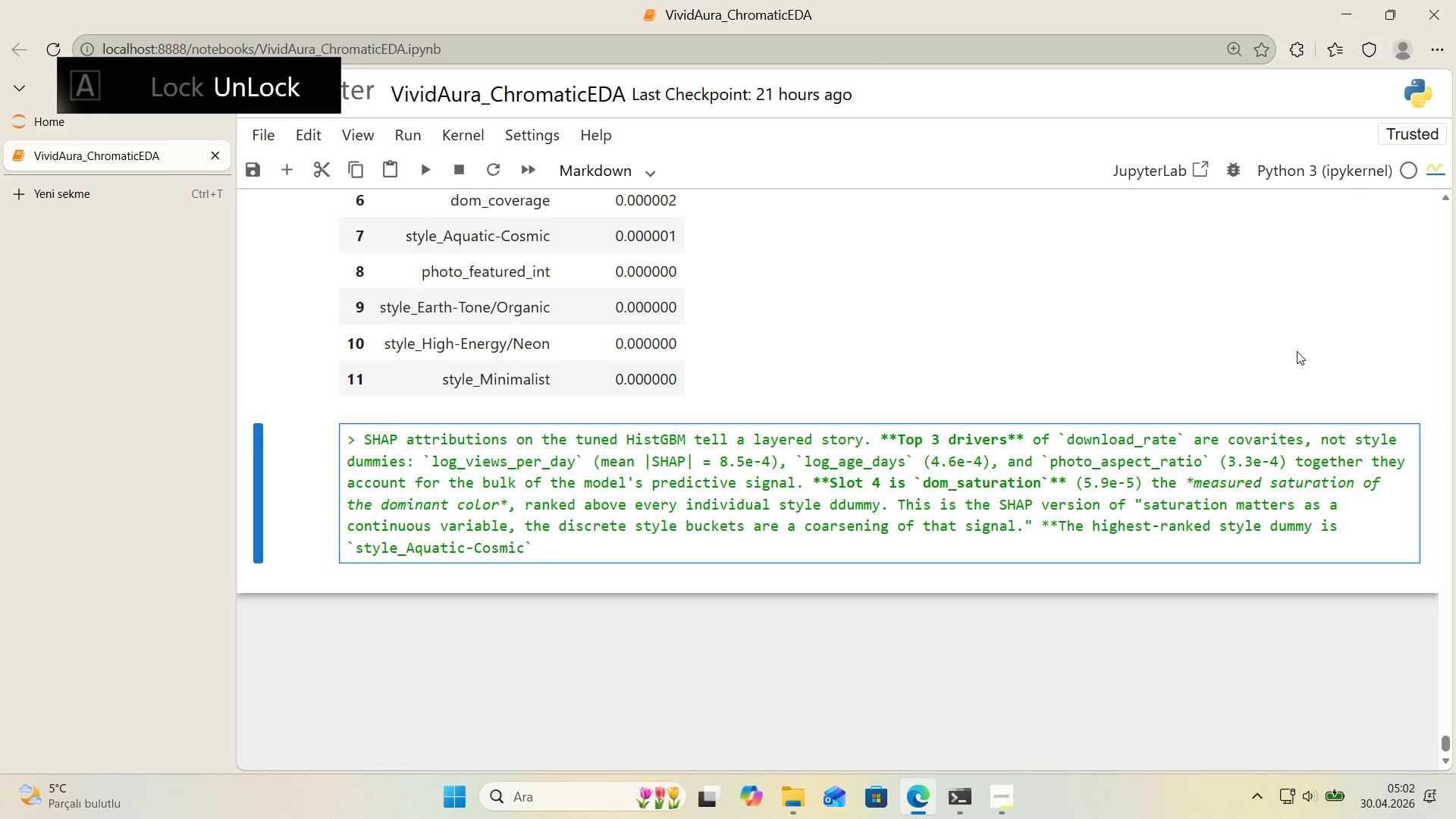 
key(ArrowRight)
 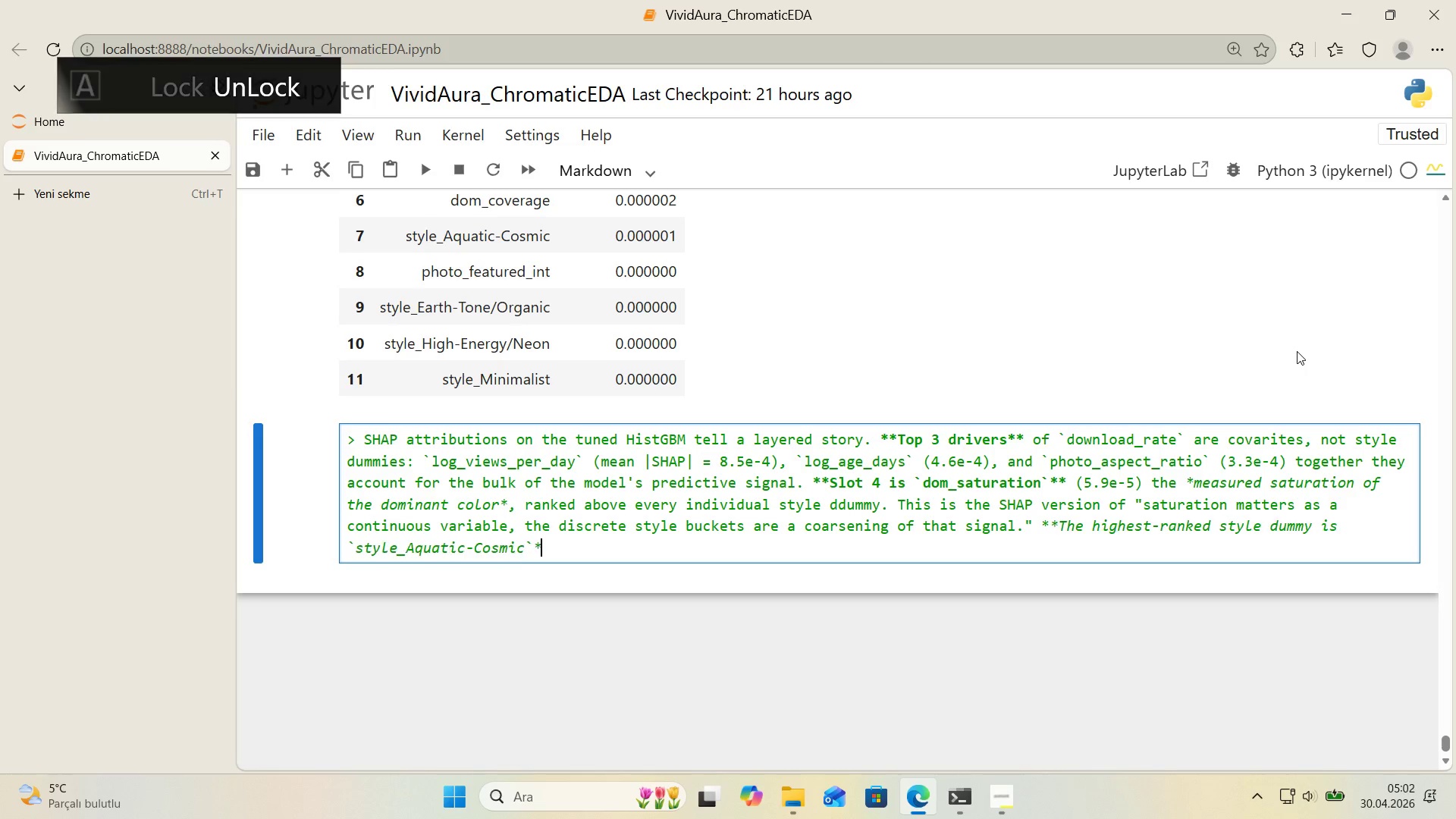 
key(NumpadMultiply)
 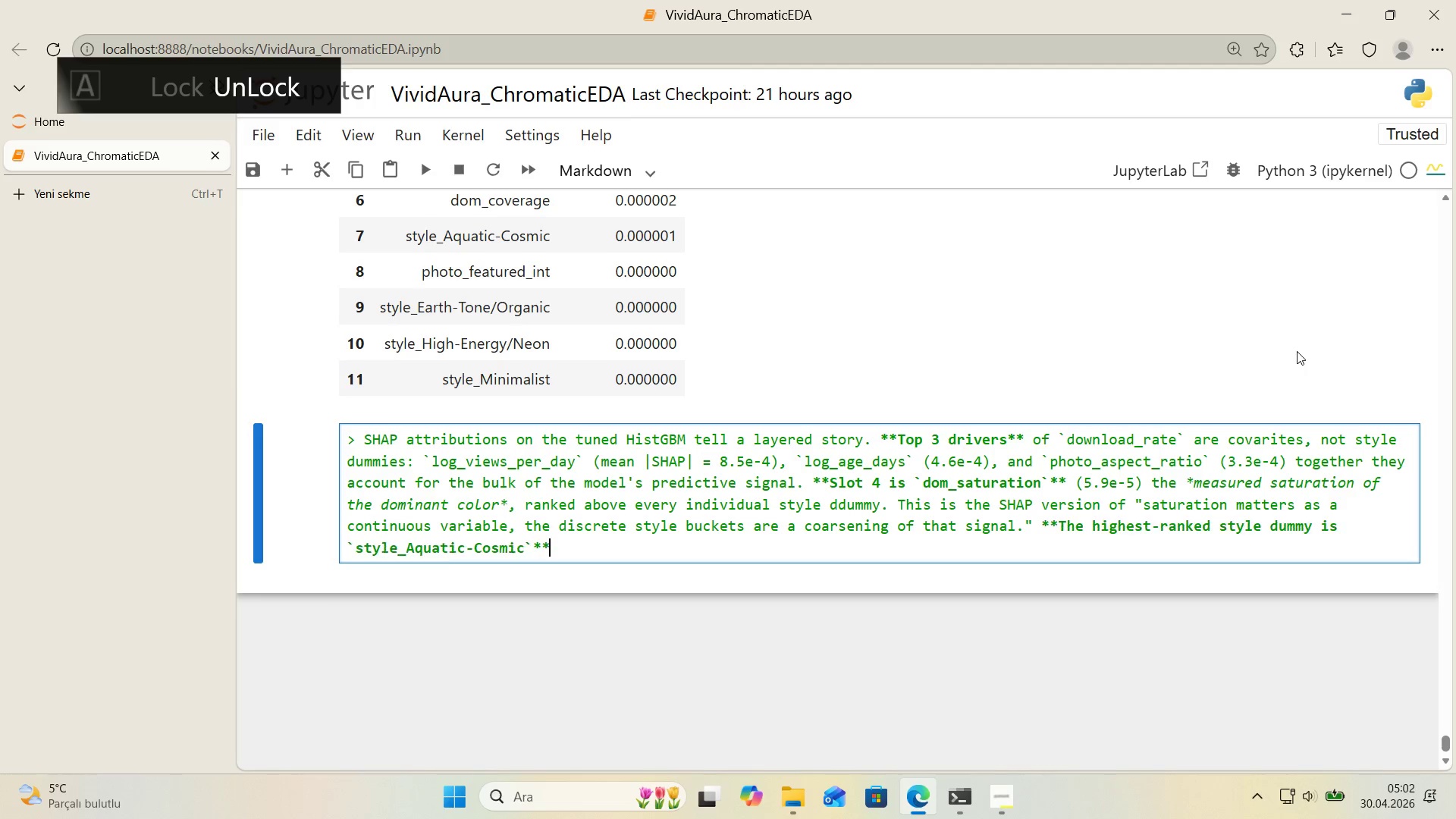 
key(NumpadMultiply)
 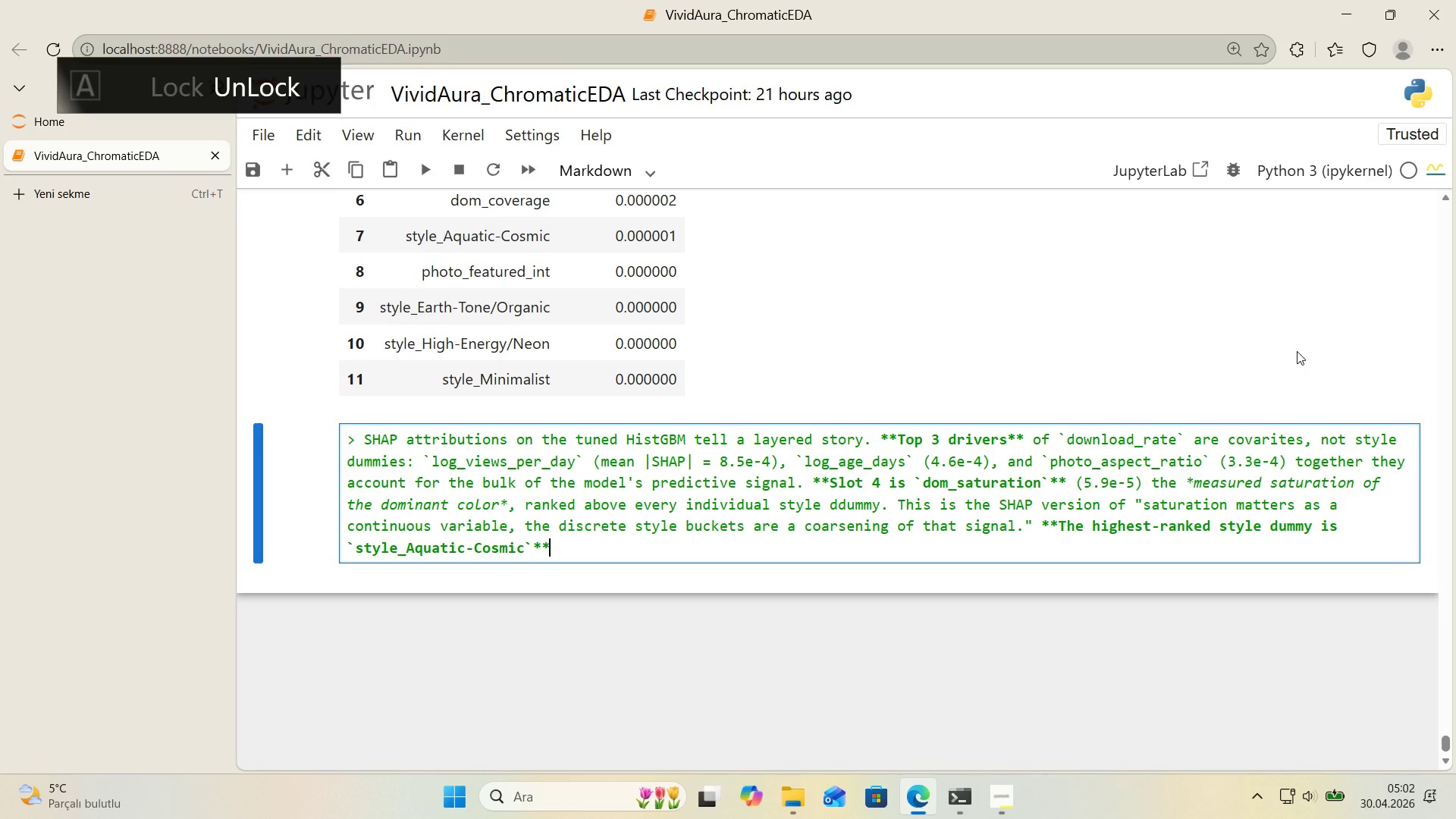 
key(Space)
 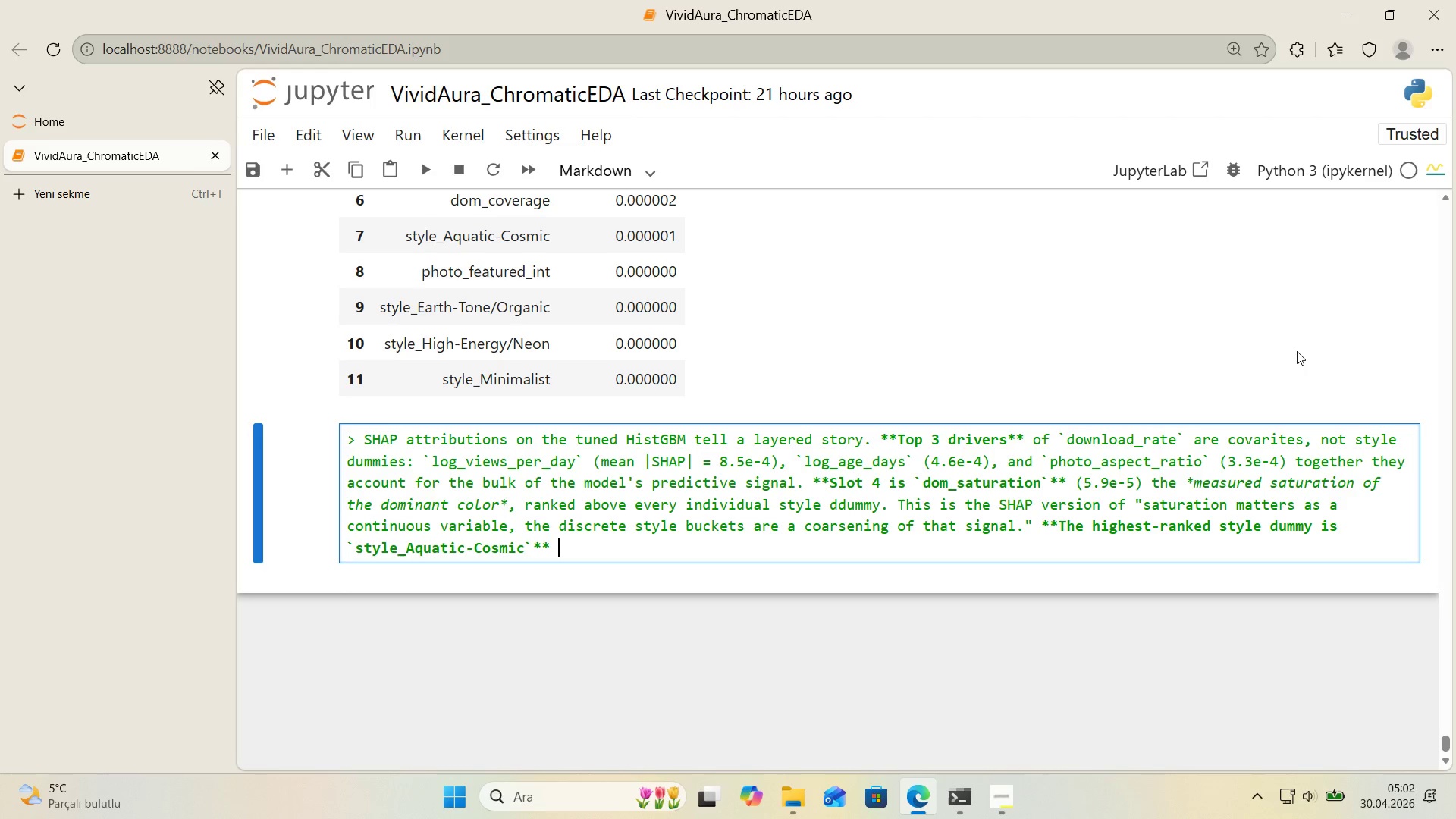 
wait(6.3)
 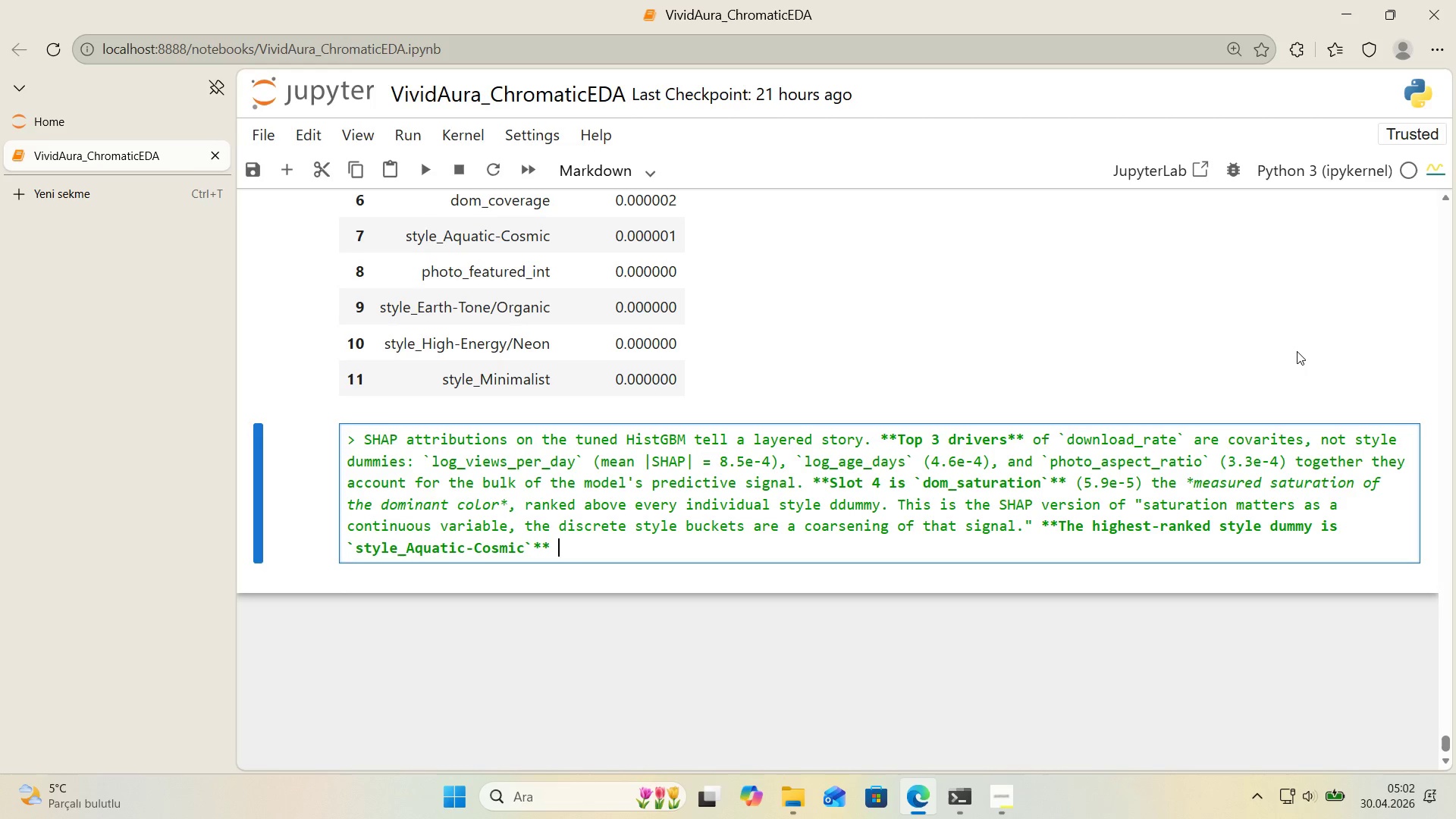 
key(Backspace)
type( *()
 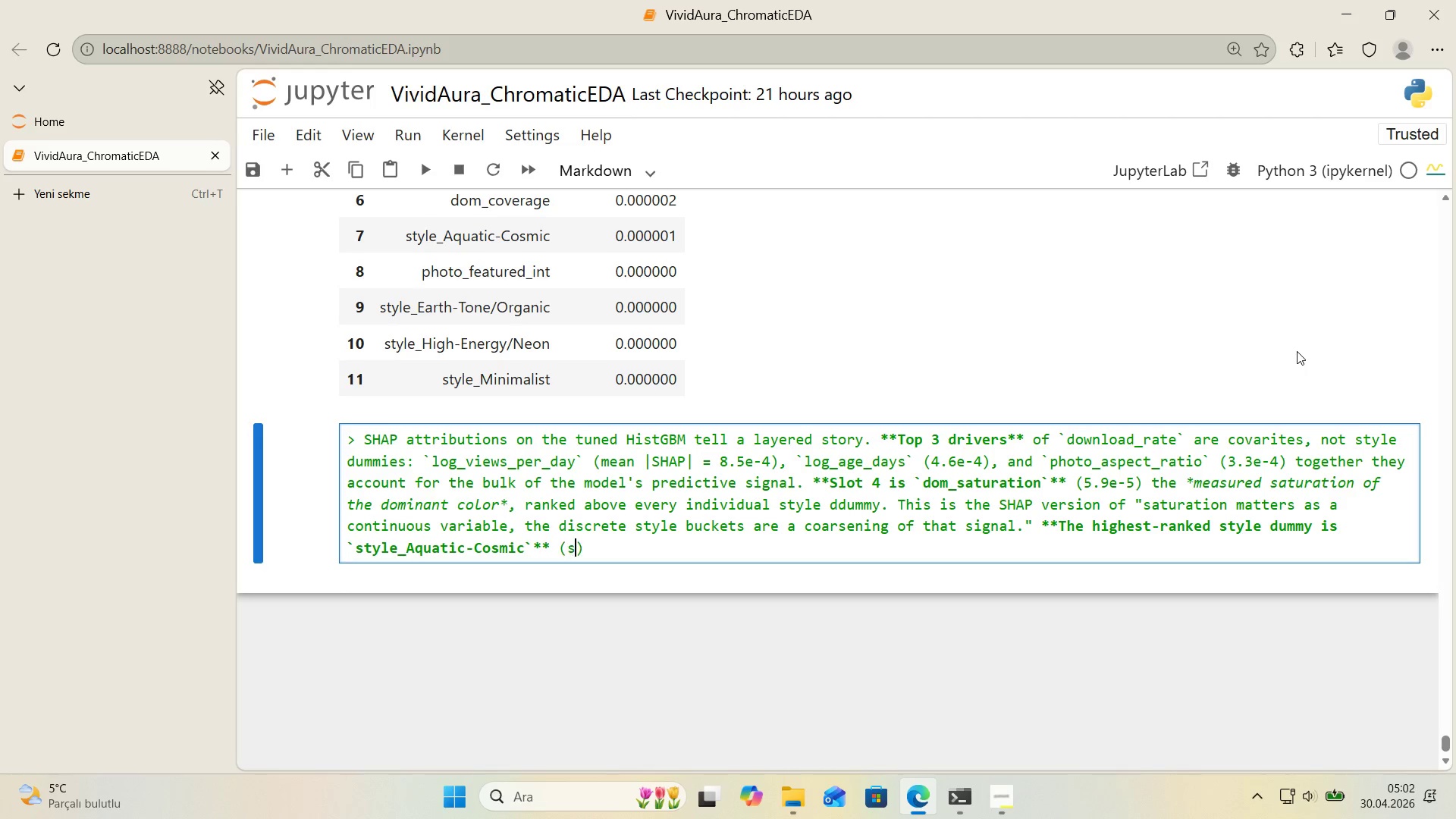 
 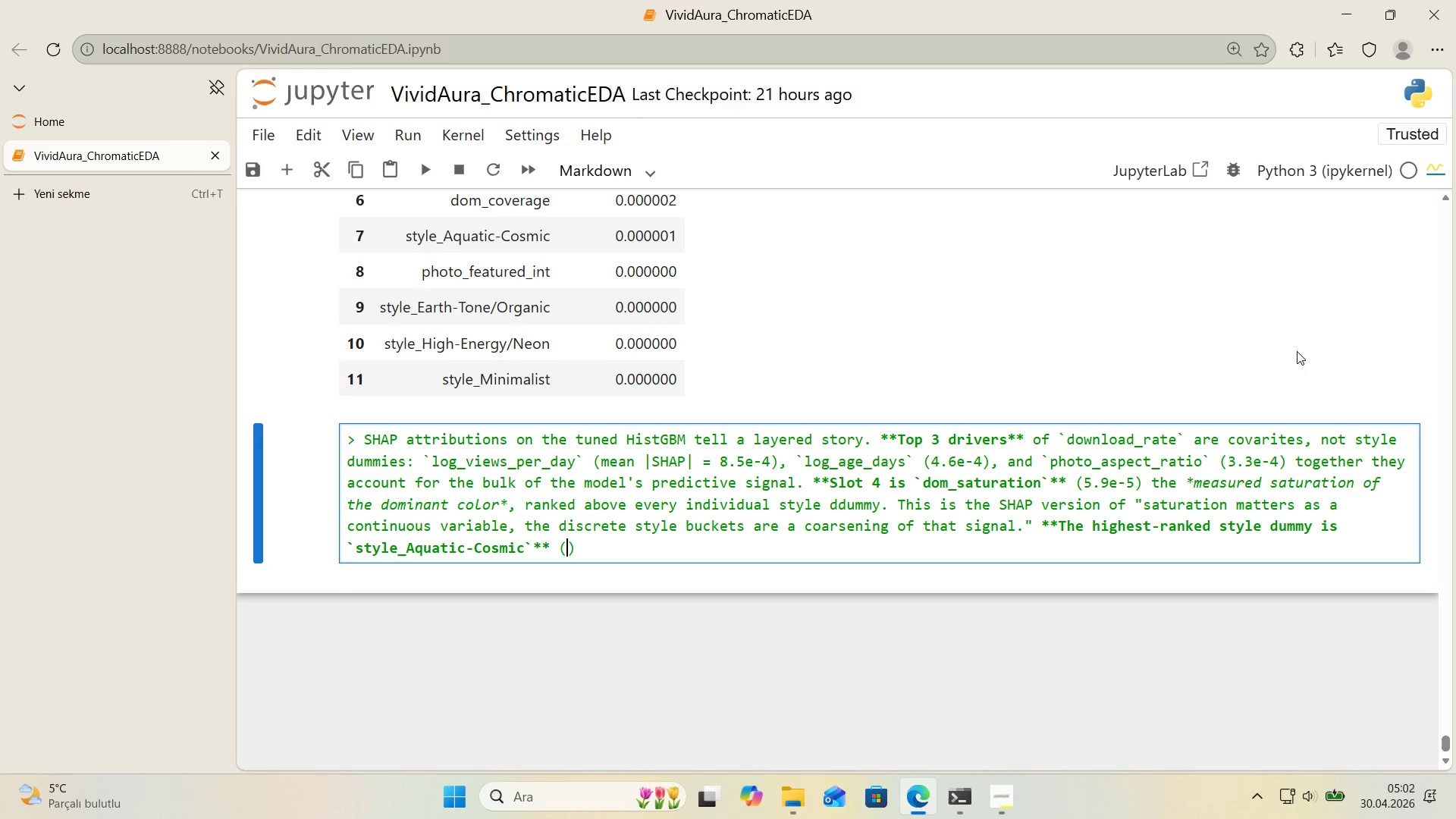 
key(ArrowLeft)
 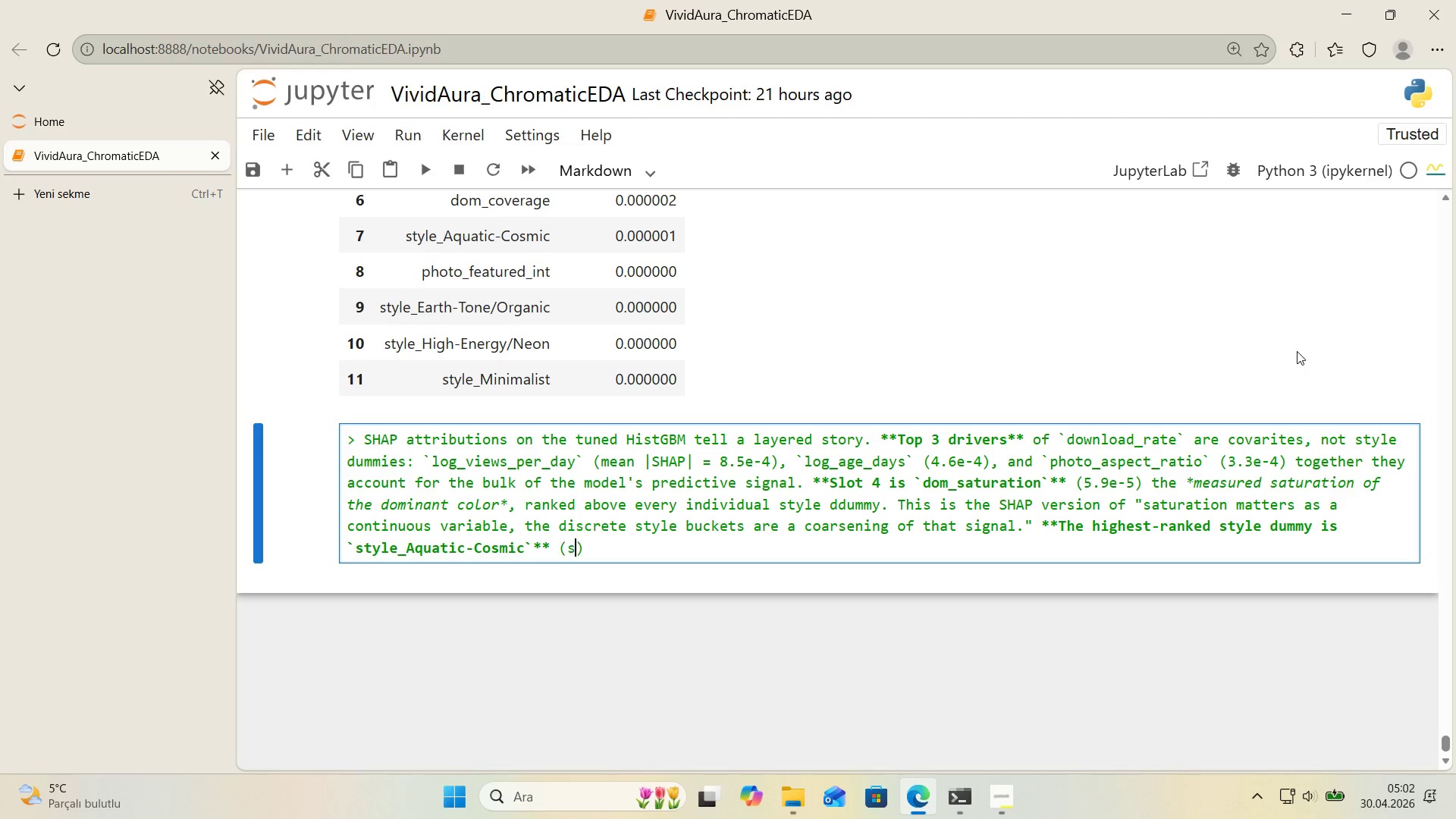 
type(slot 8, mean )
 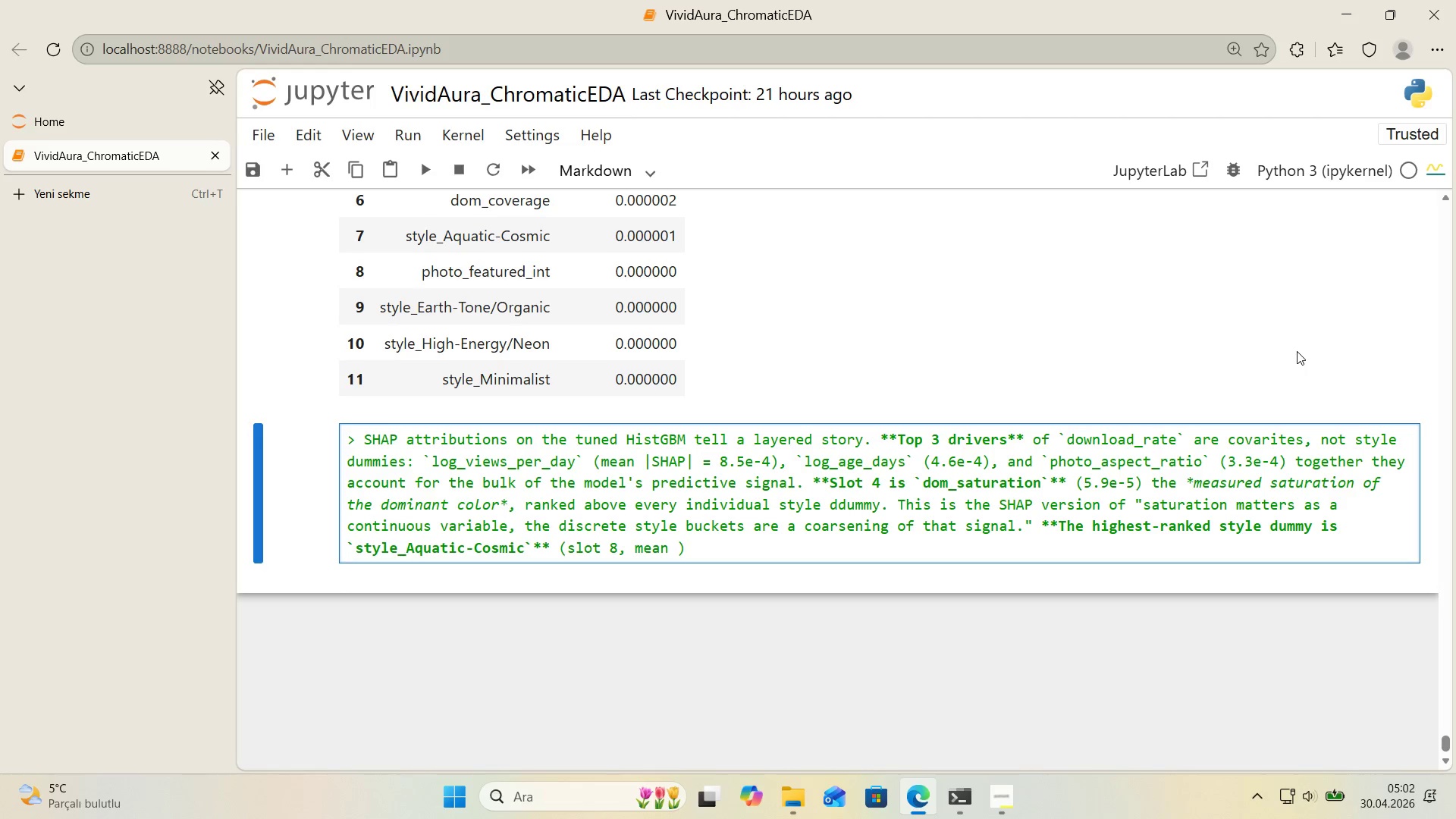 
key(Alt+Control+Minus)
 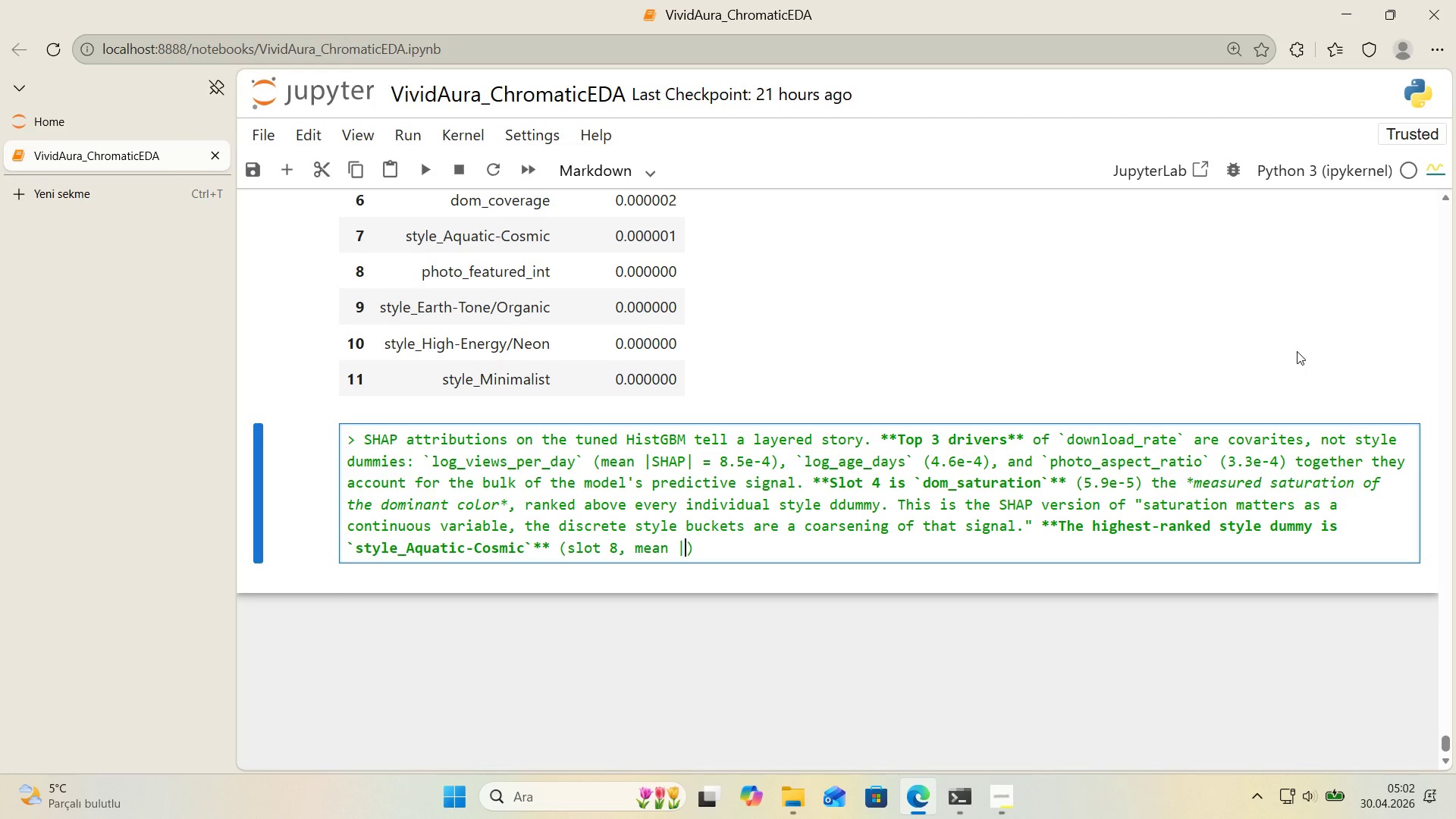 
key(Alt+Control+Minus)
 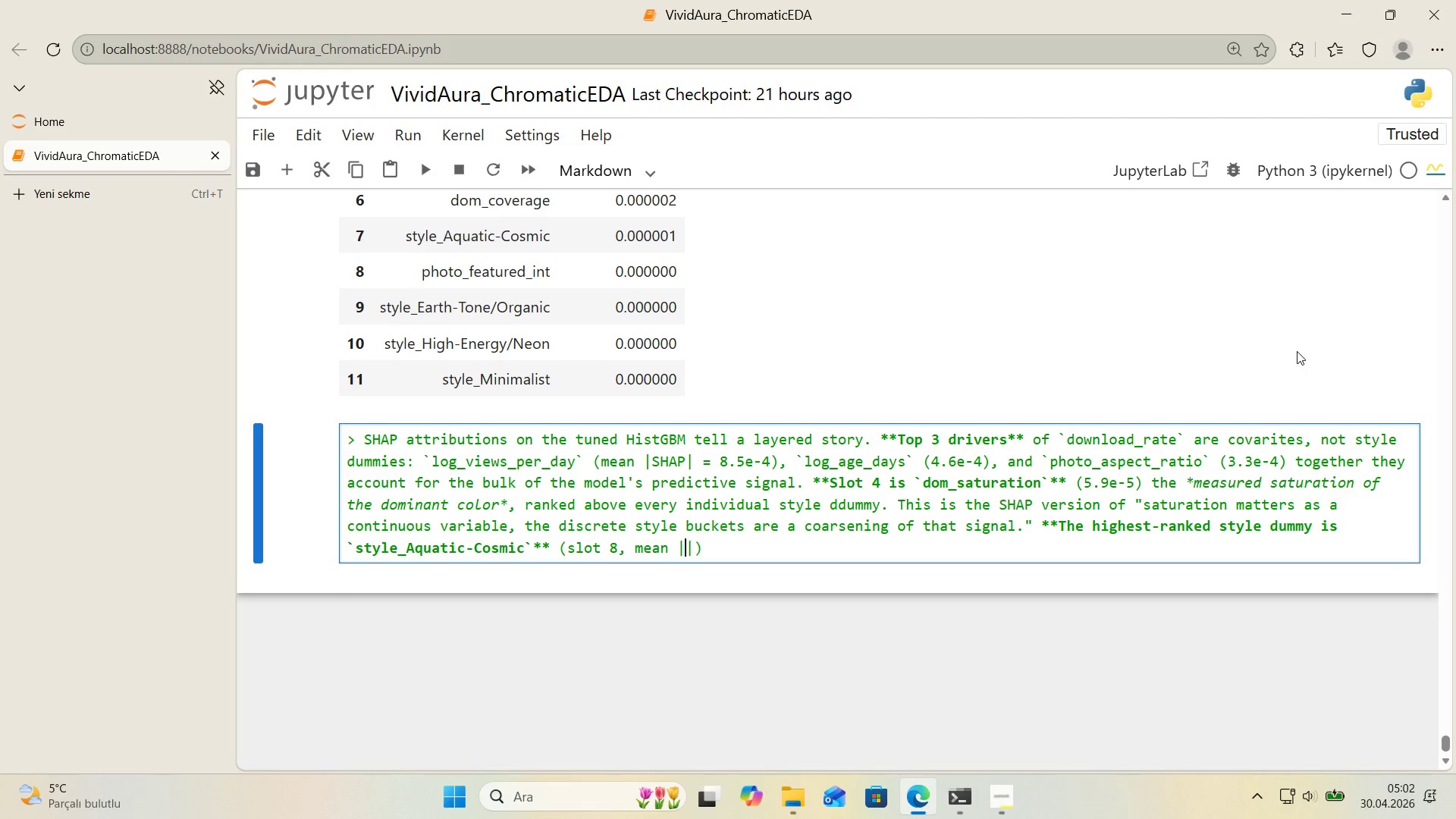 
key(ArrowLeft)
 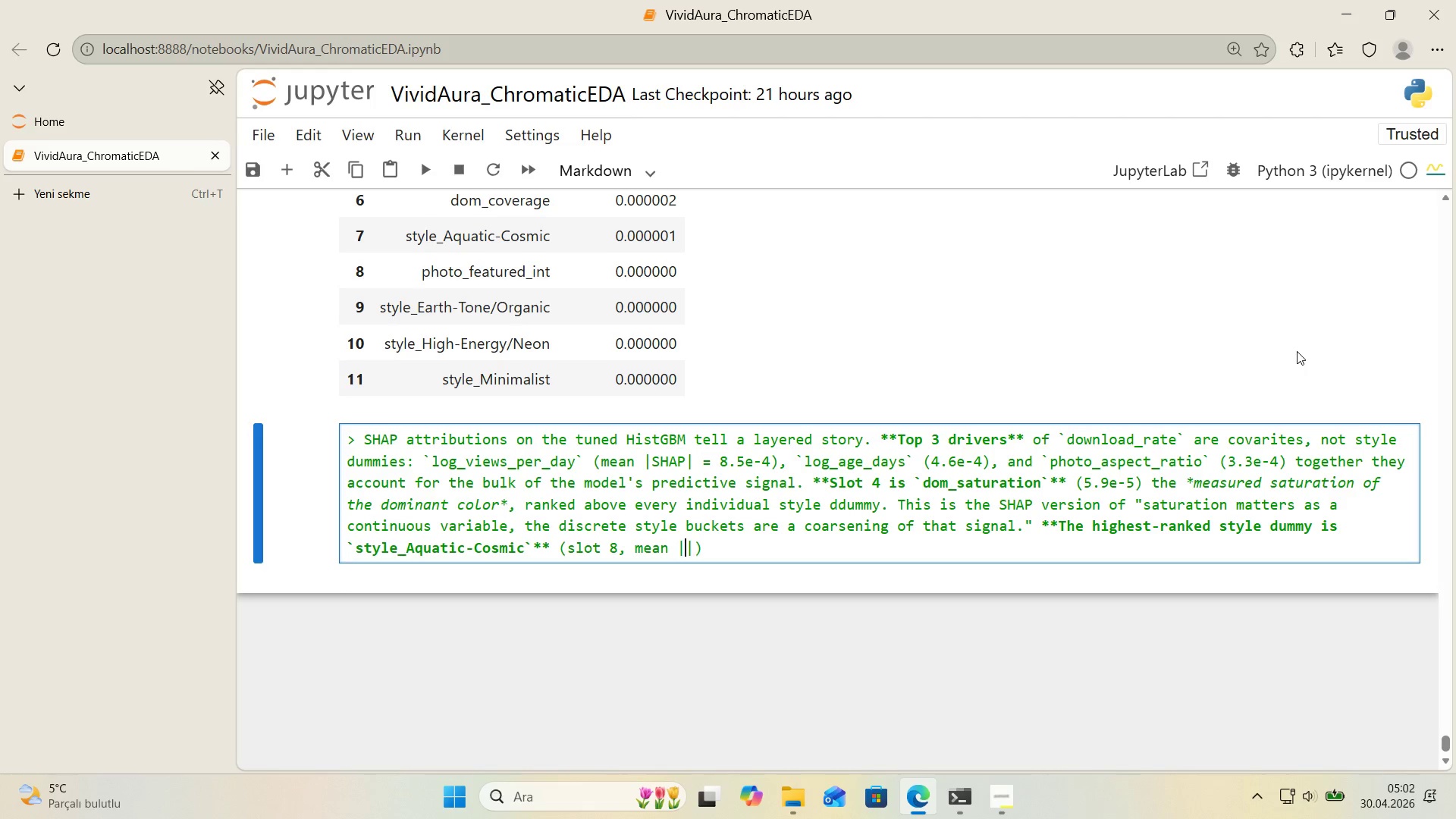 
type(SHAP)
 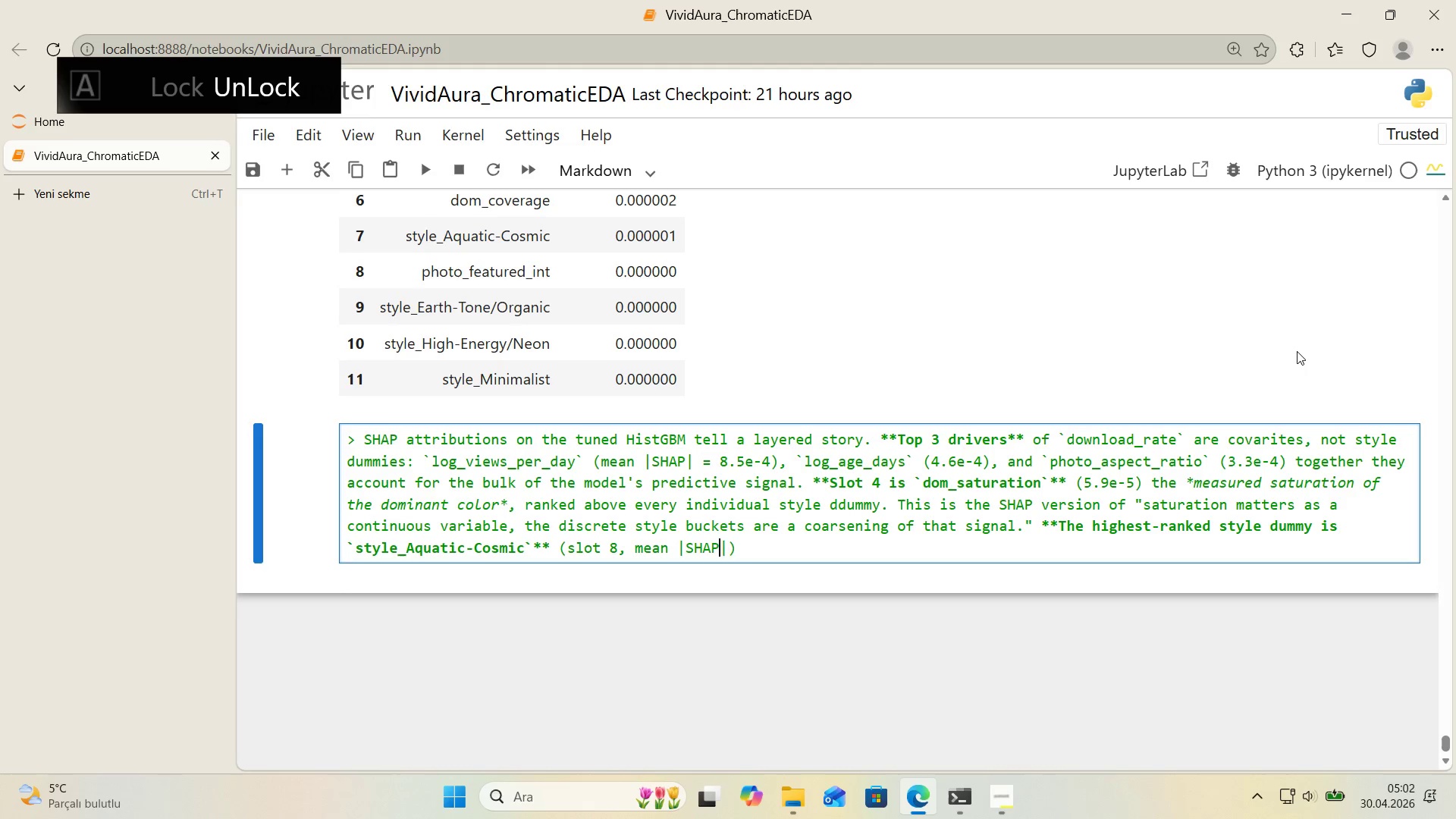 
key(ArrowRight)
 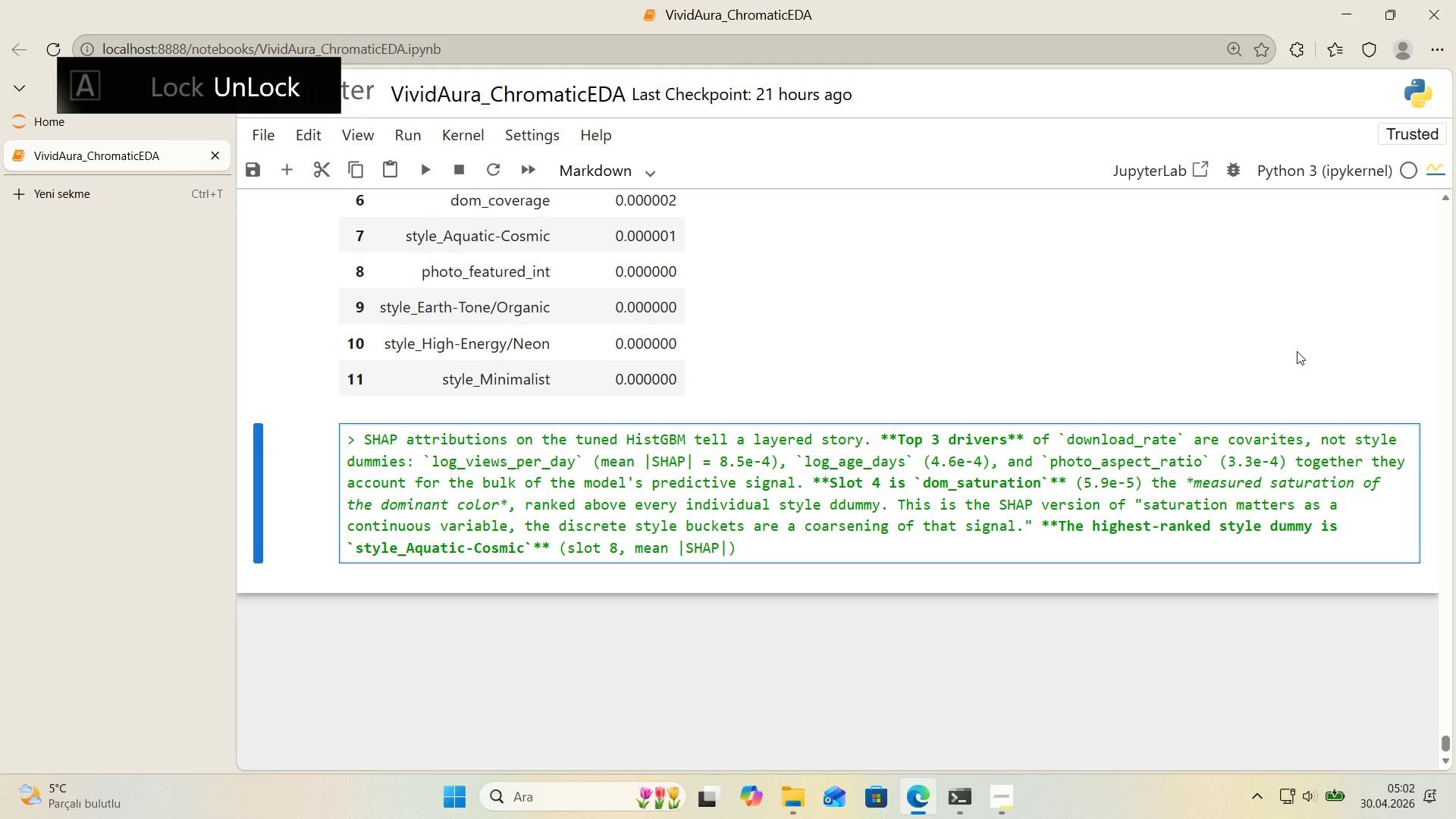 
key(Space)
 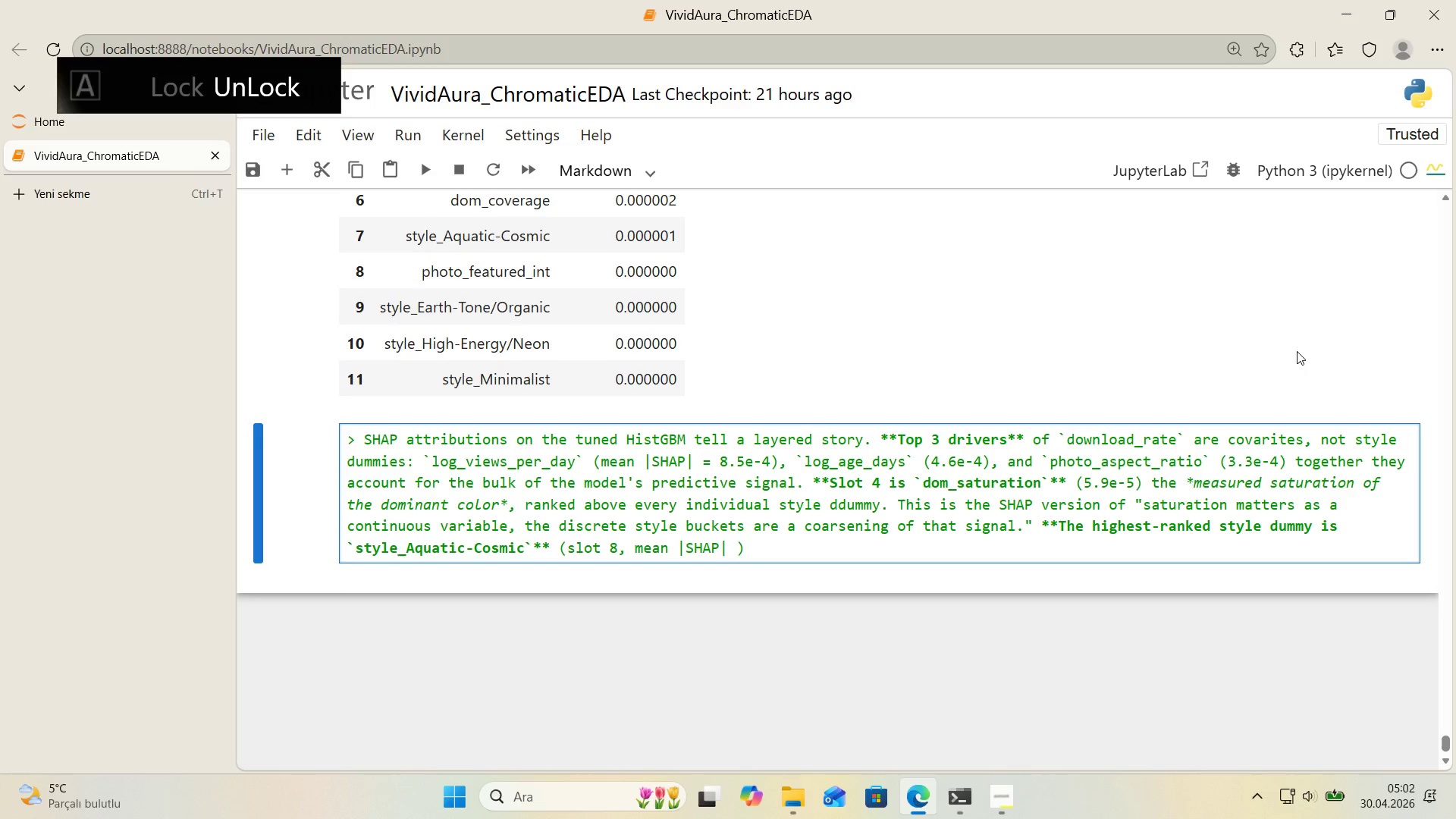 
key(Alt+Control+BracketRight)
 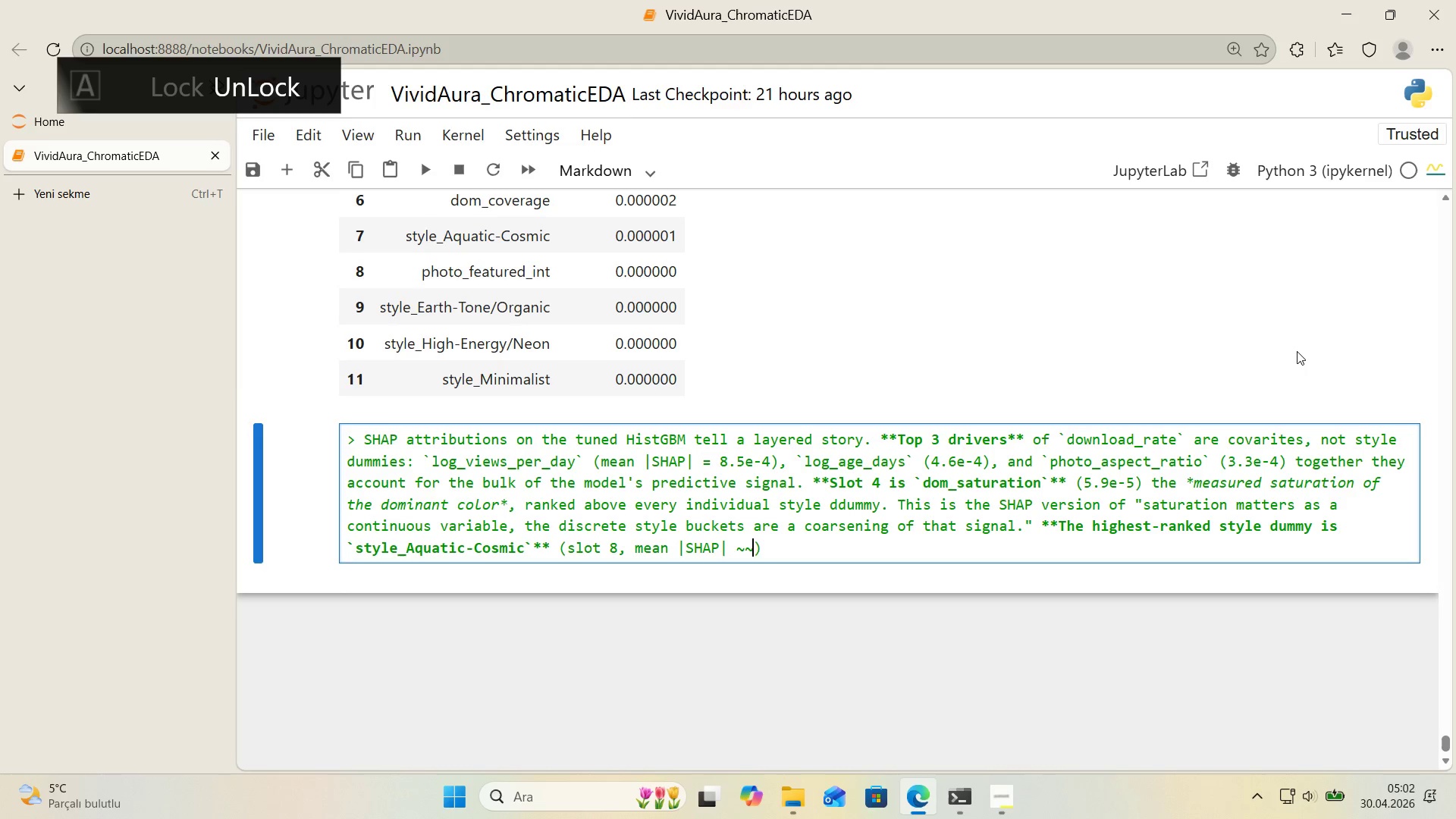 
key(Alt+Control+BracketRight)
 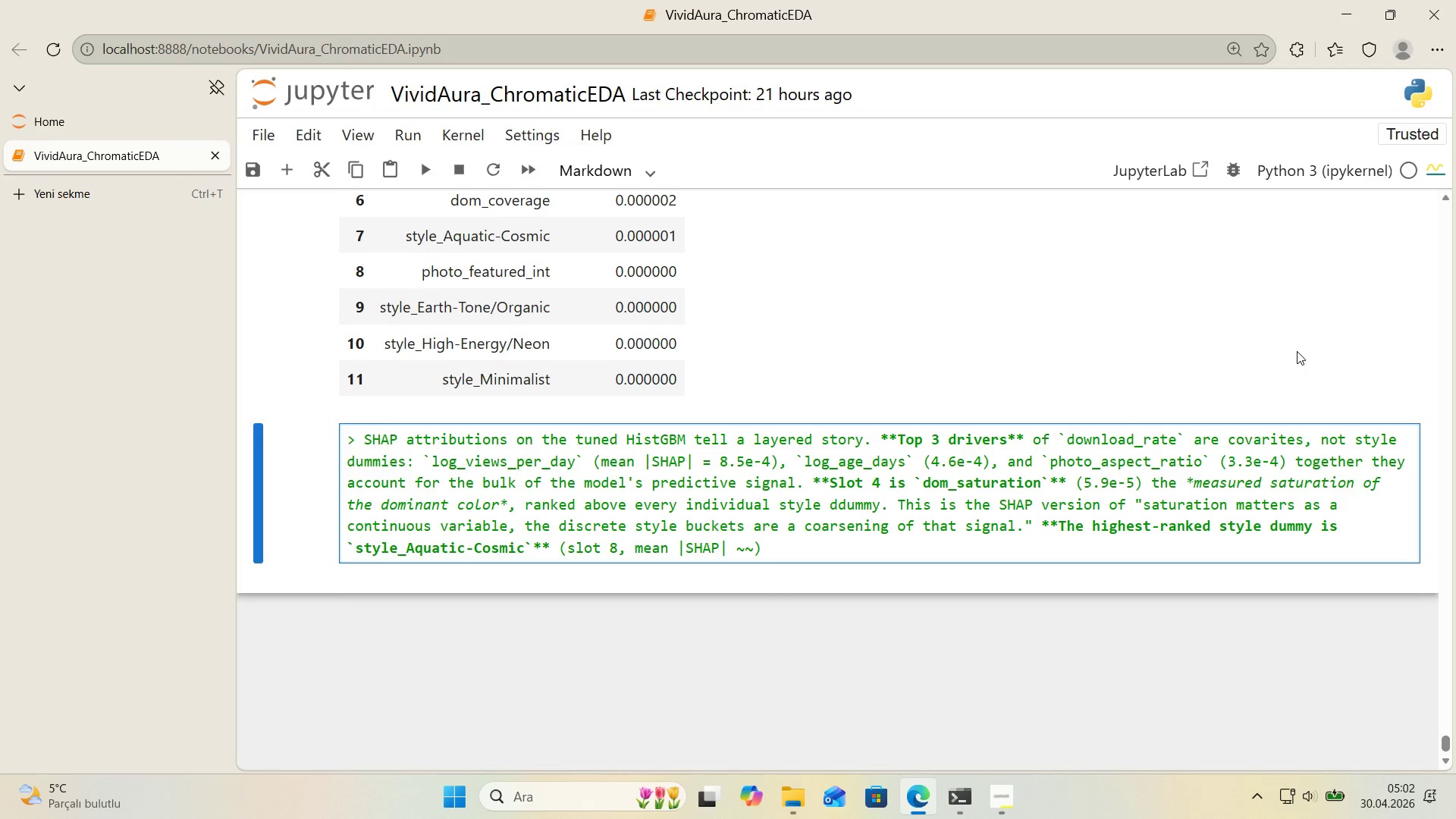 
type( 1e-6)
 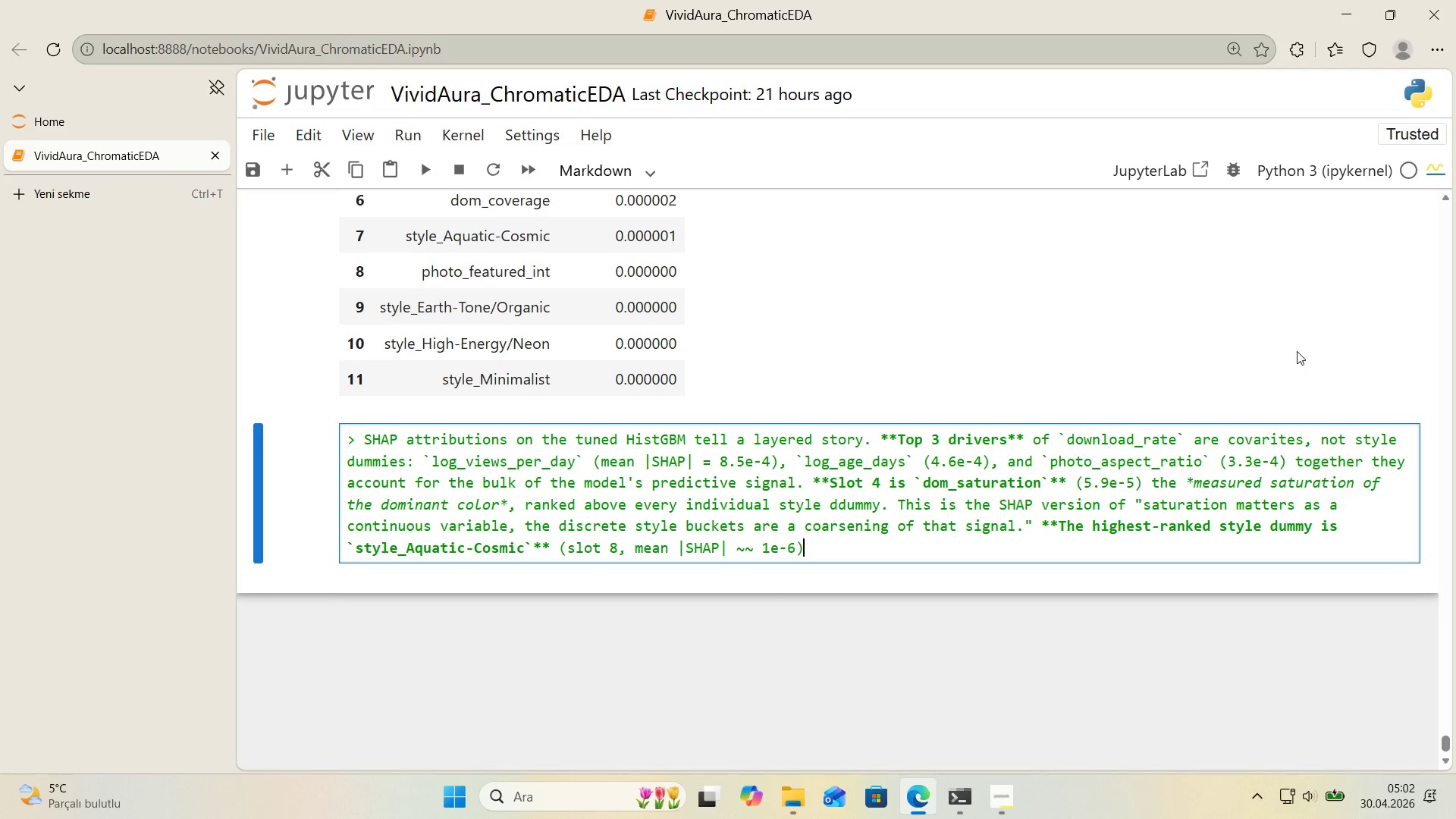 
key(ArrowRight)
 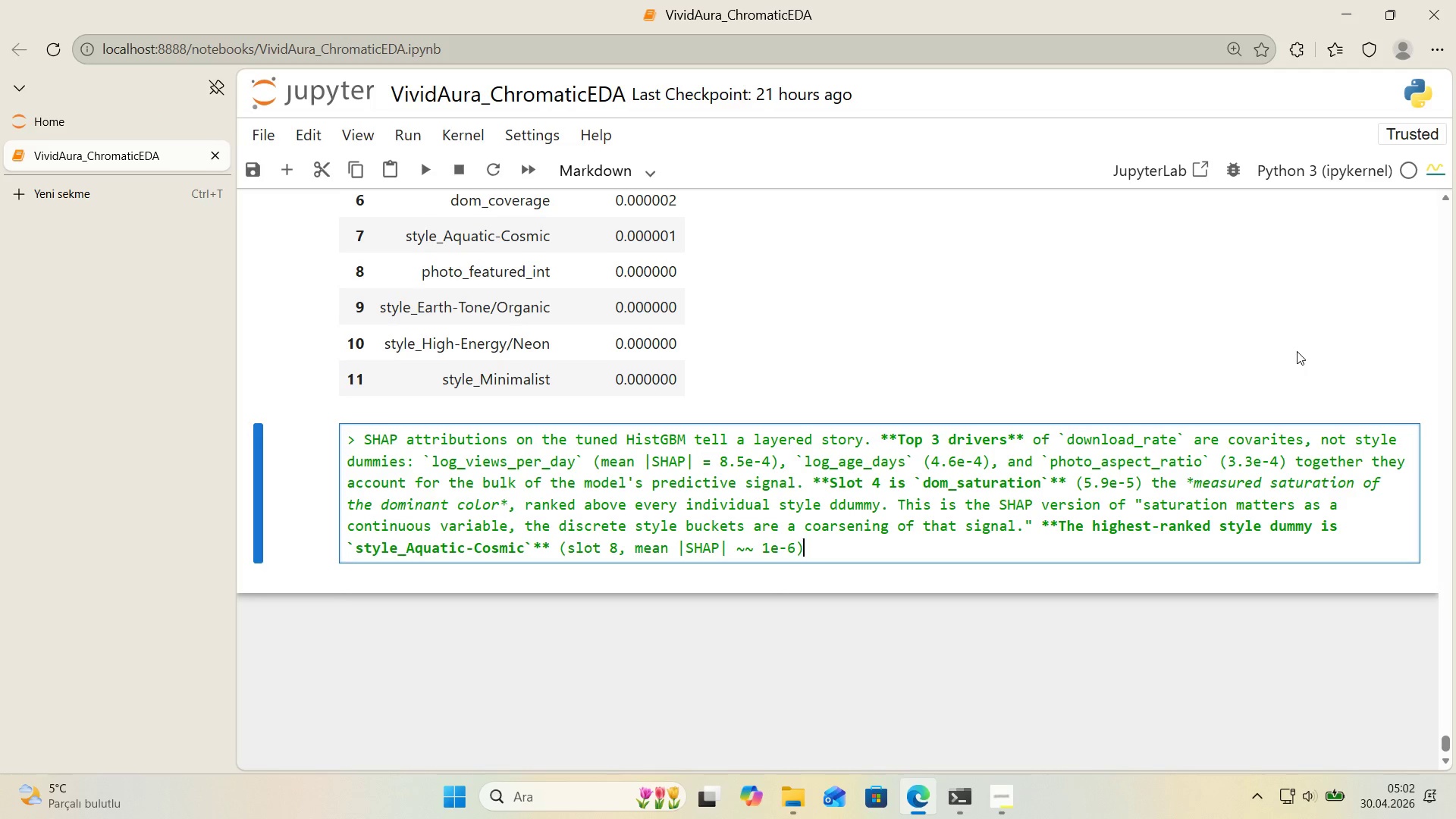 
key(ArrowLeft)
 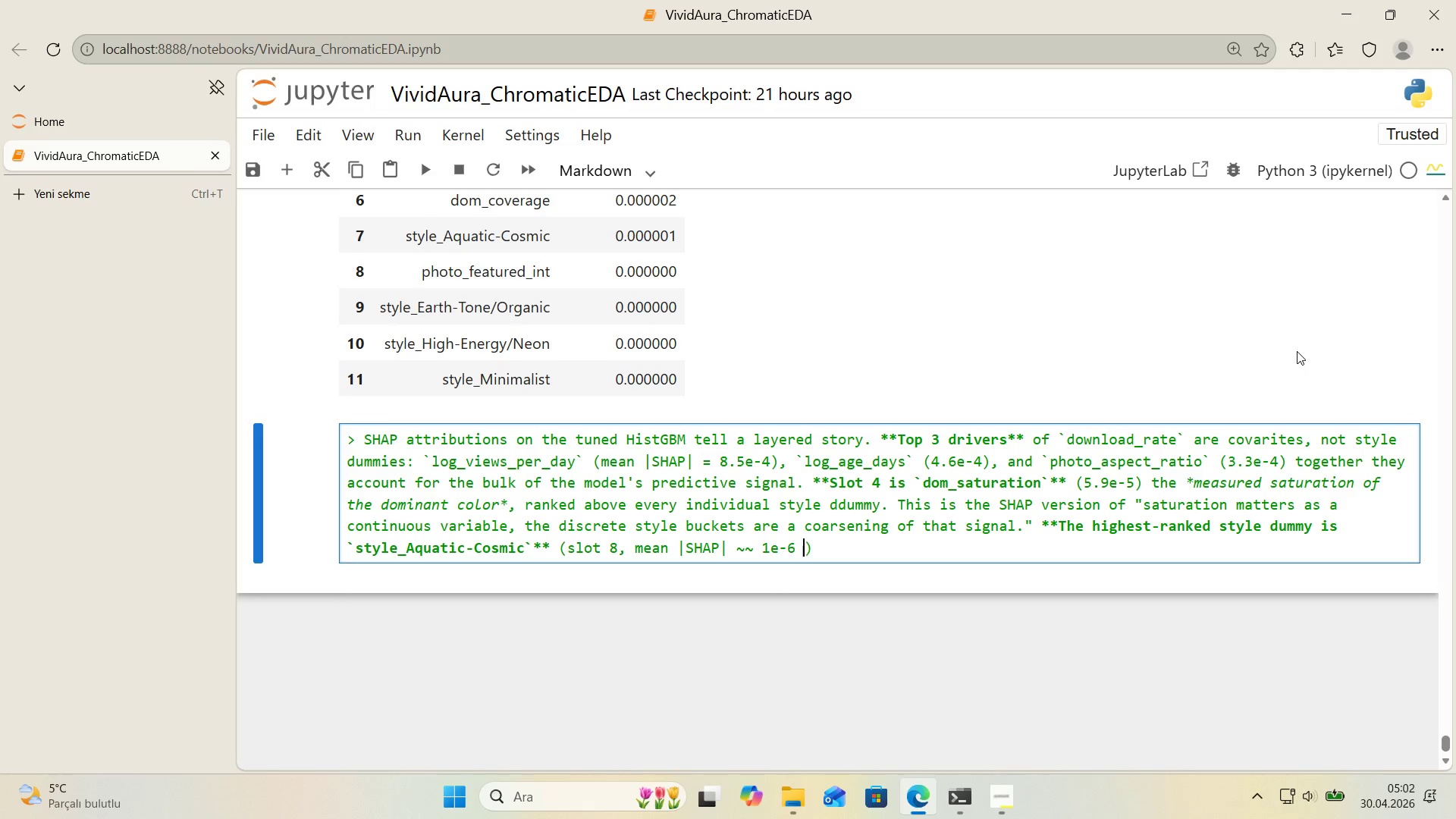 
type( well above the other sy)
key(Backspace)
type(tyle)
 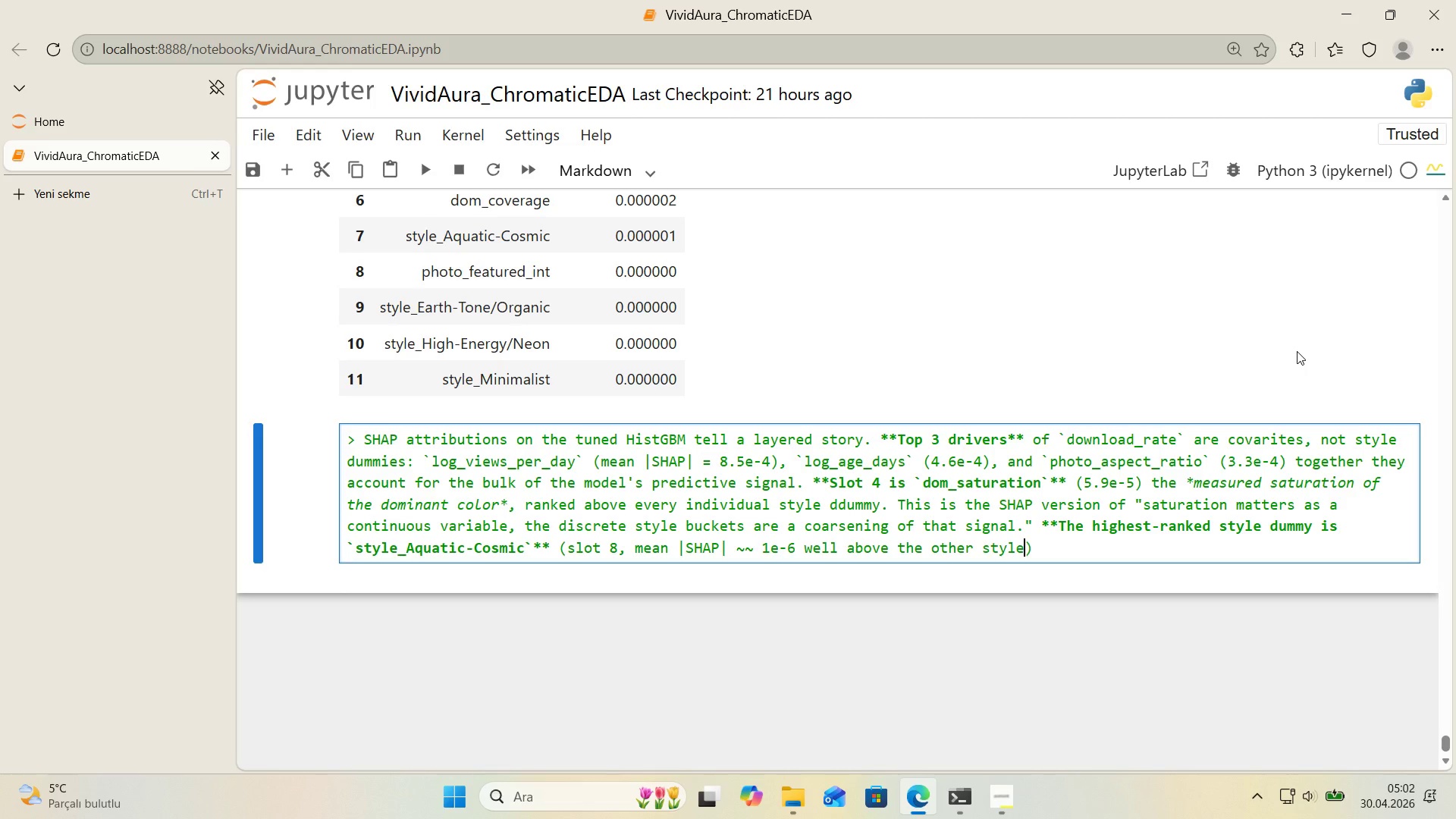 
type( dumm,es)
key(Backspace)
key(Backspace)
key(Backspace)
type('es, wh'ch round to )
 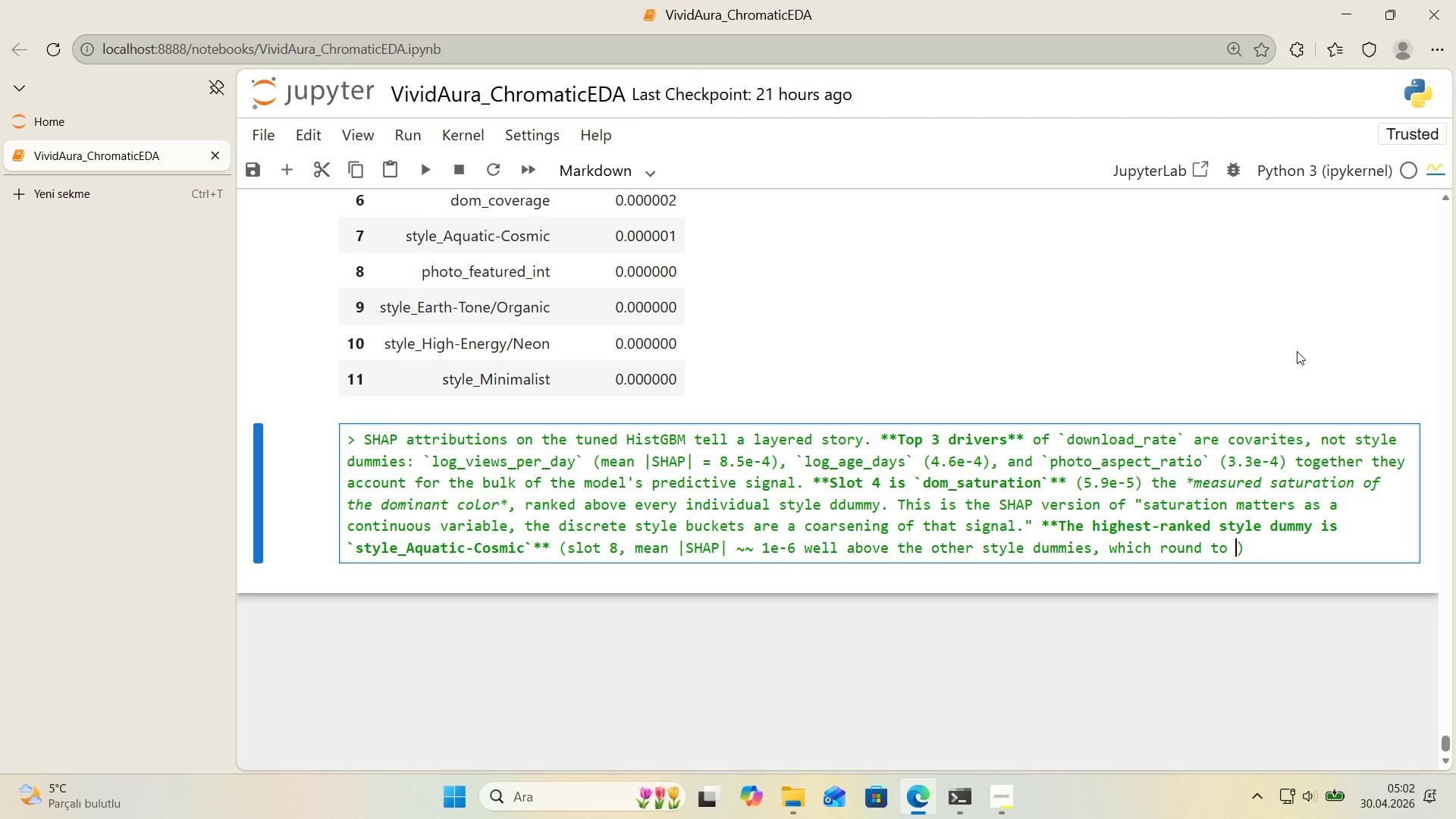 
key(Alt+Control+BracketRight)
 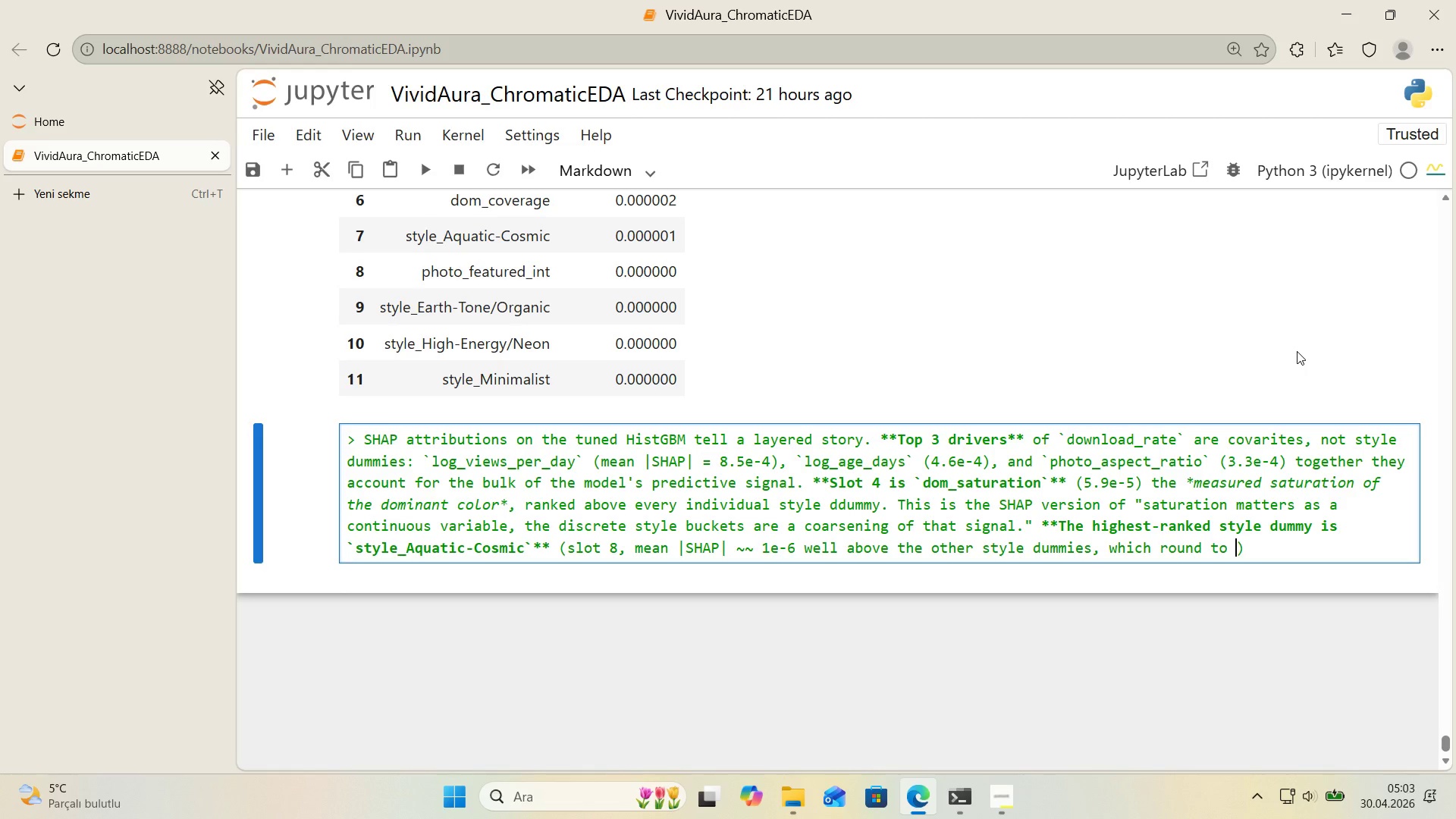 
key(0)
 